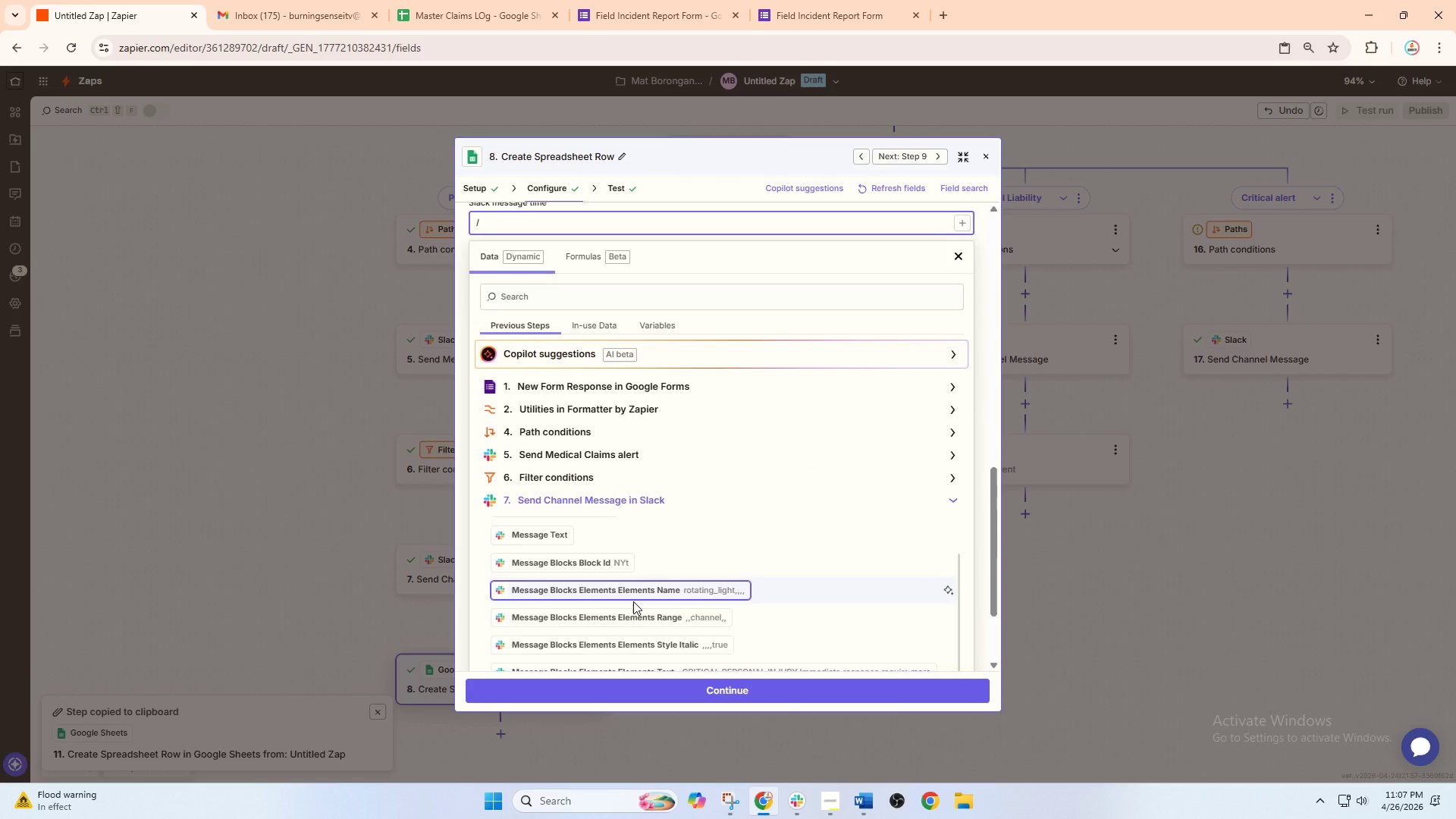 
scroll: coordinate [633, 601], scroll_direction: up, amount: 1.0
 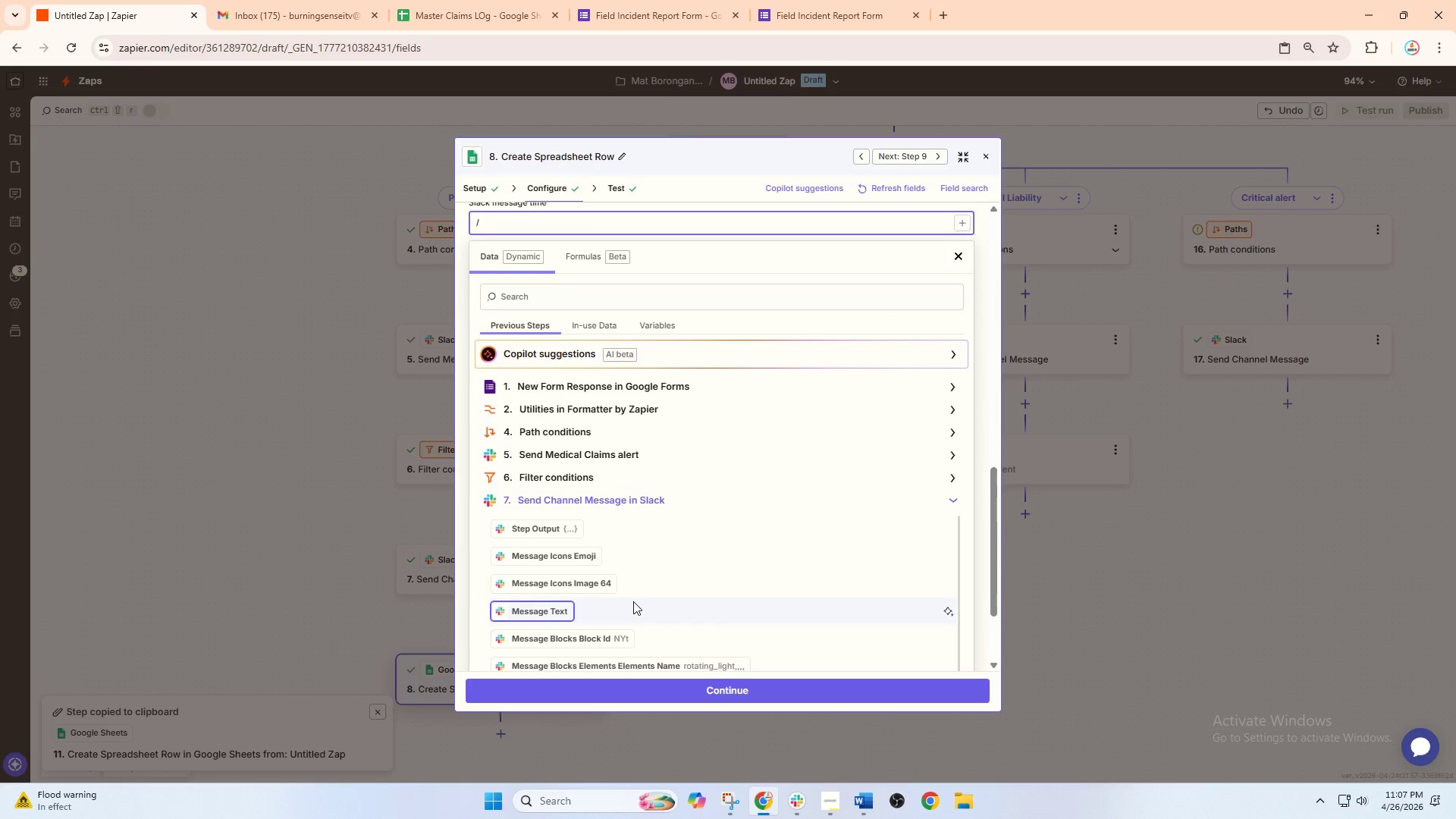 
scroll: coordinate [670, 595], scroll_direction: down, amount: 32.0
 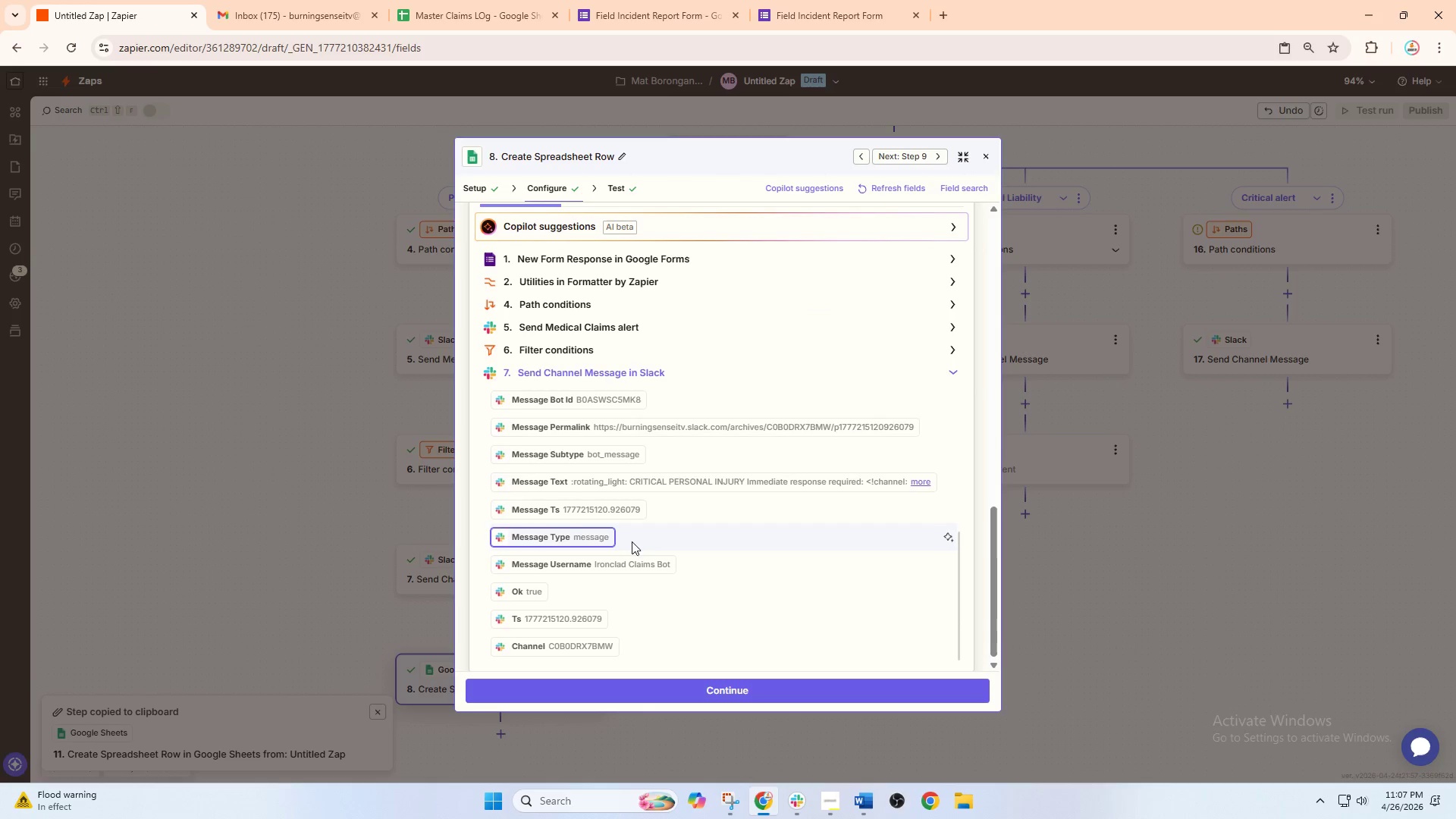 
scroll: coordinate [917, 353], scroll_direction: up, amount: 10.0
 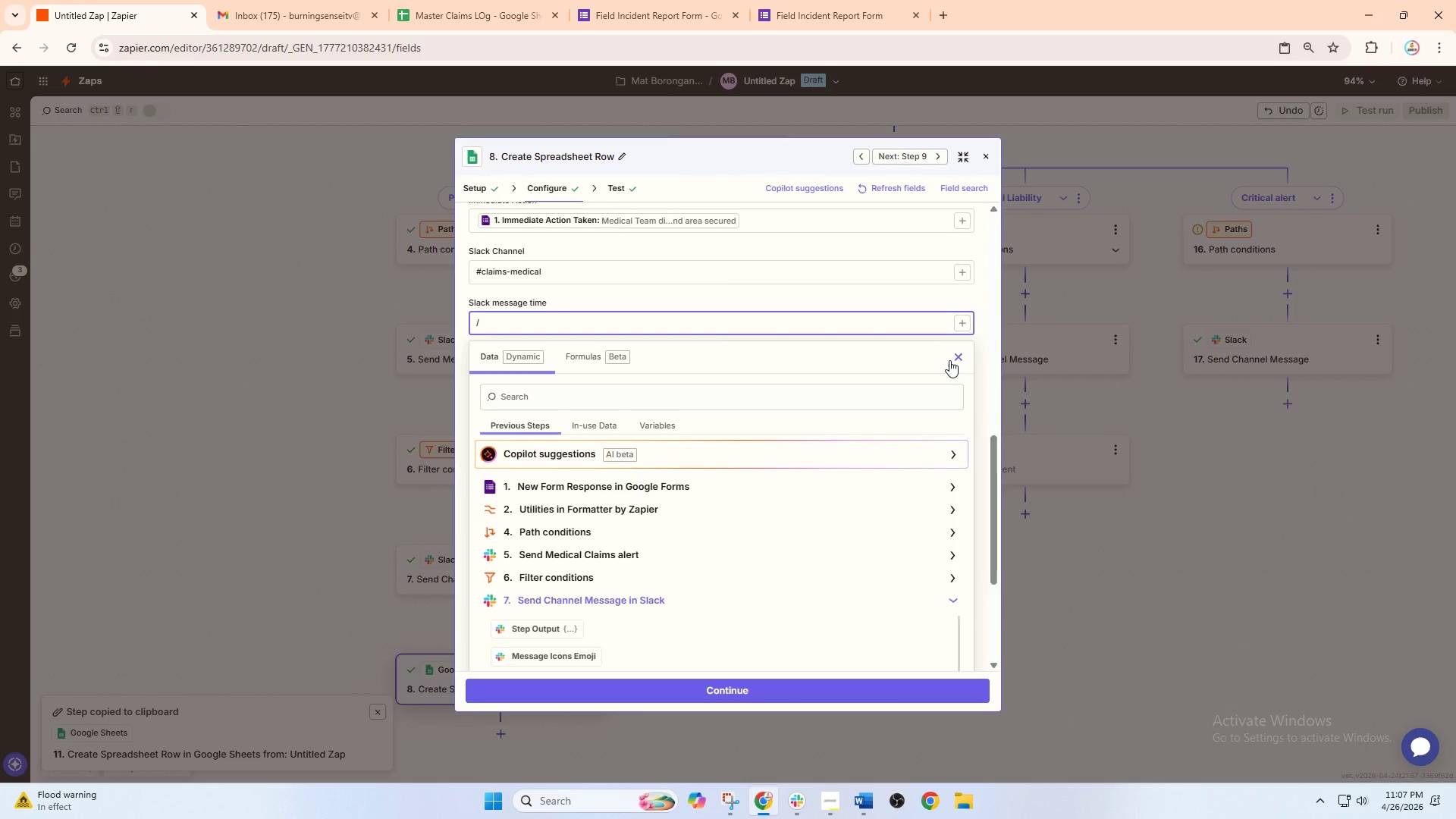 
wait(7.97)
 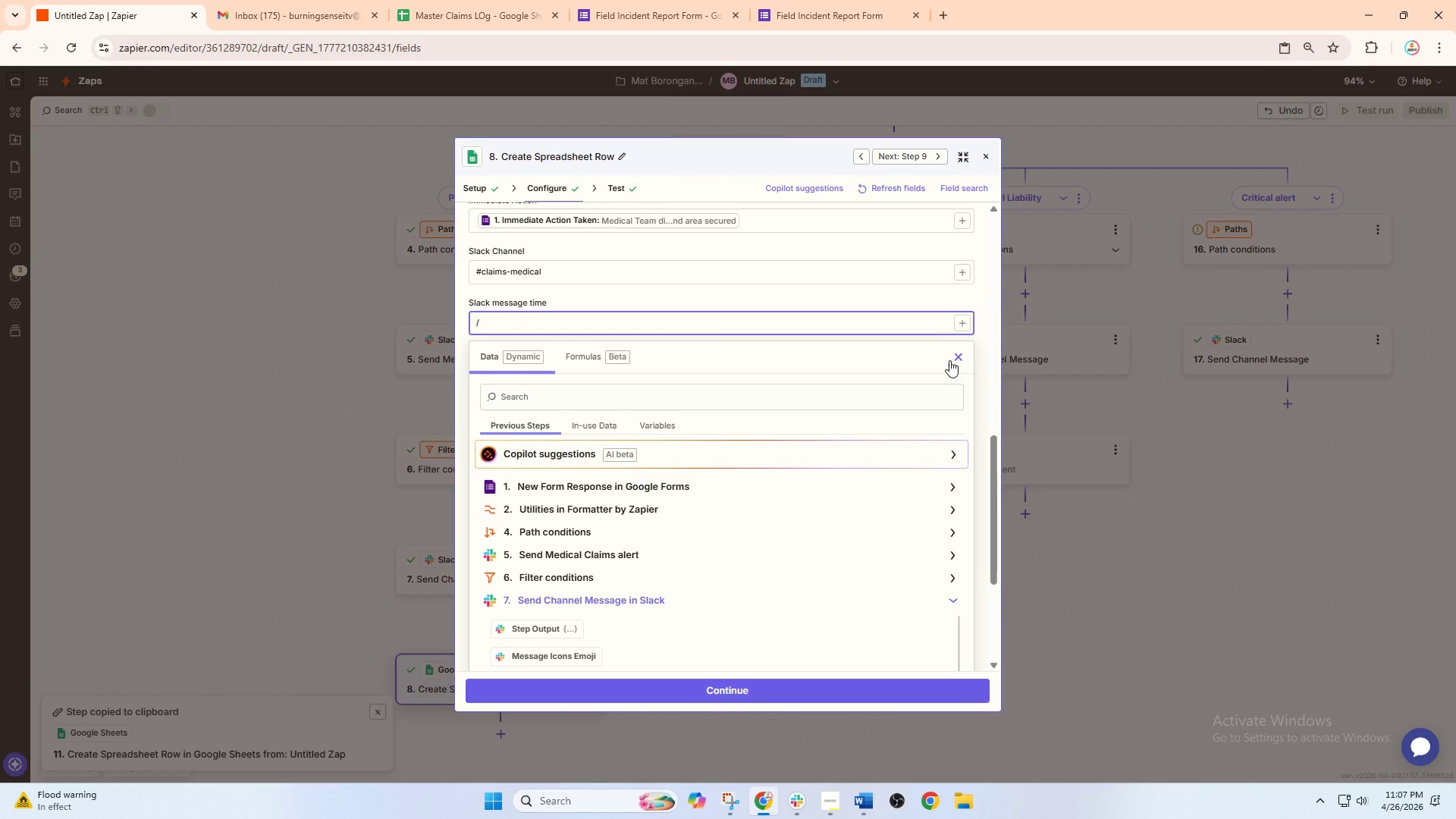 
left_click([955, 358])
 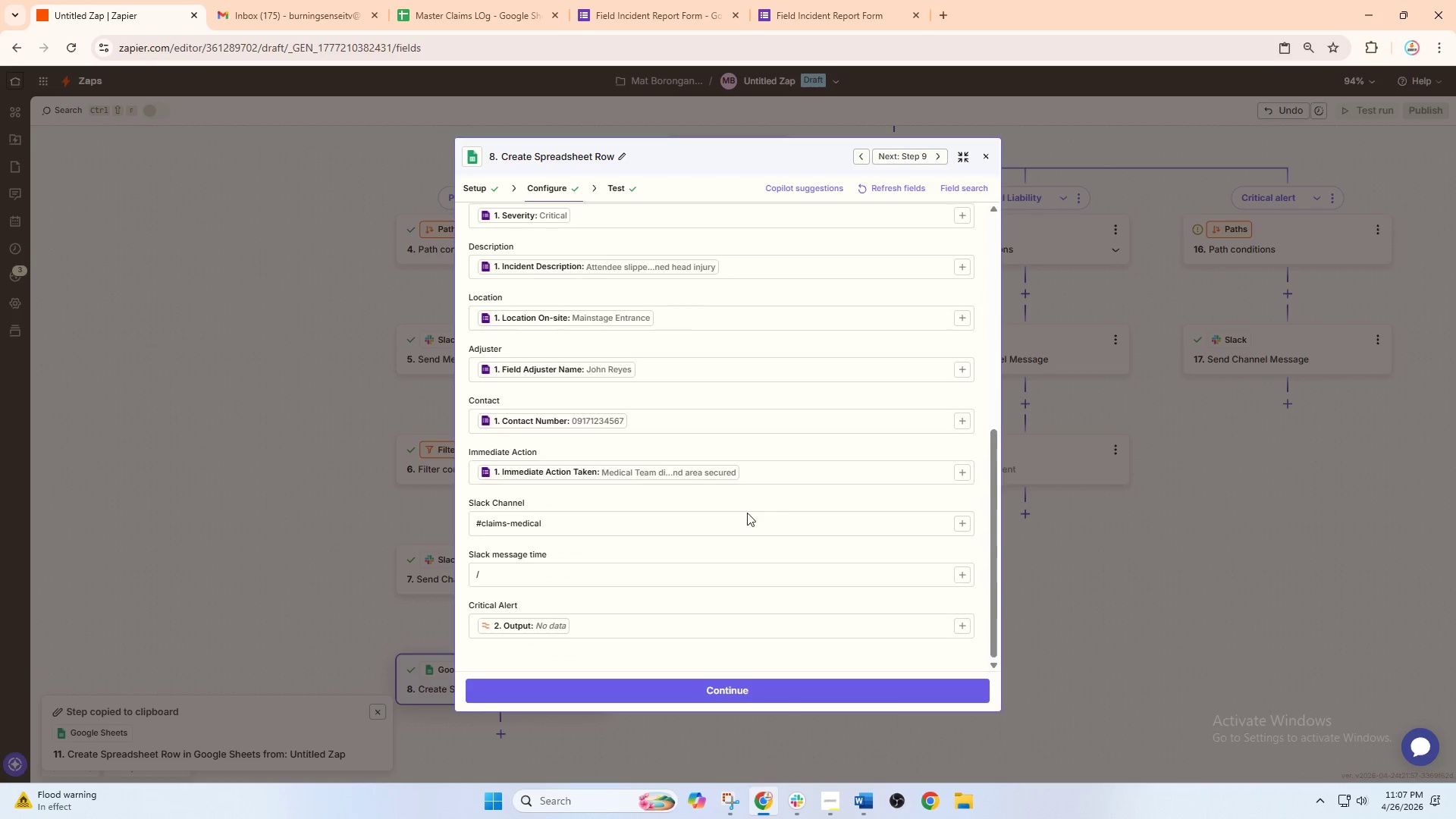 
scroll: coordinate [745, 515], scroll_direction: down, amount: 1.0
 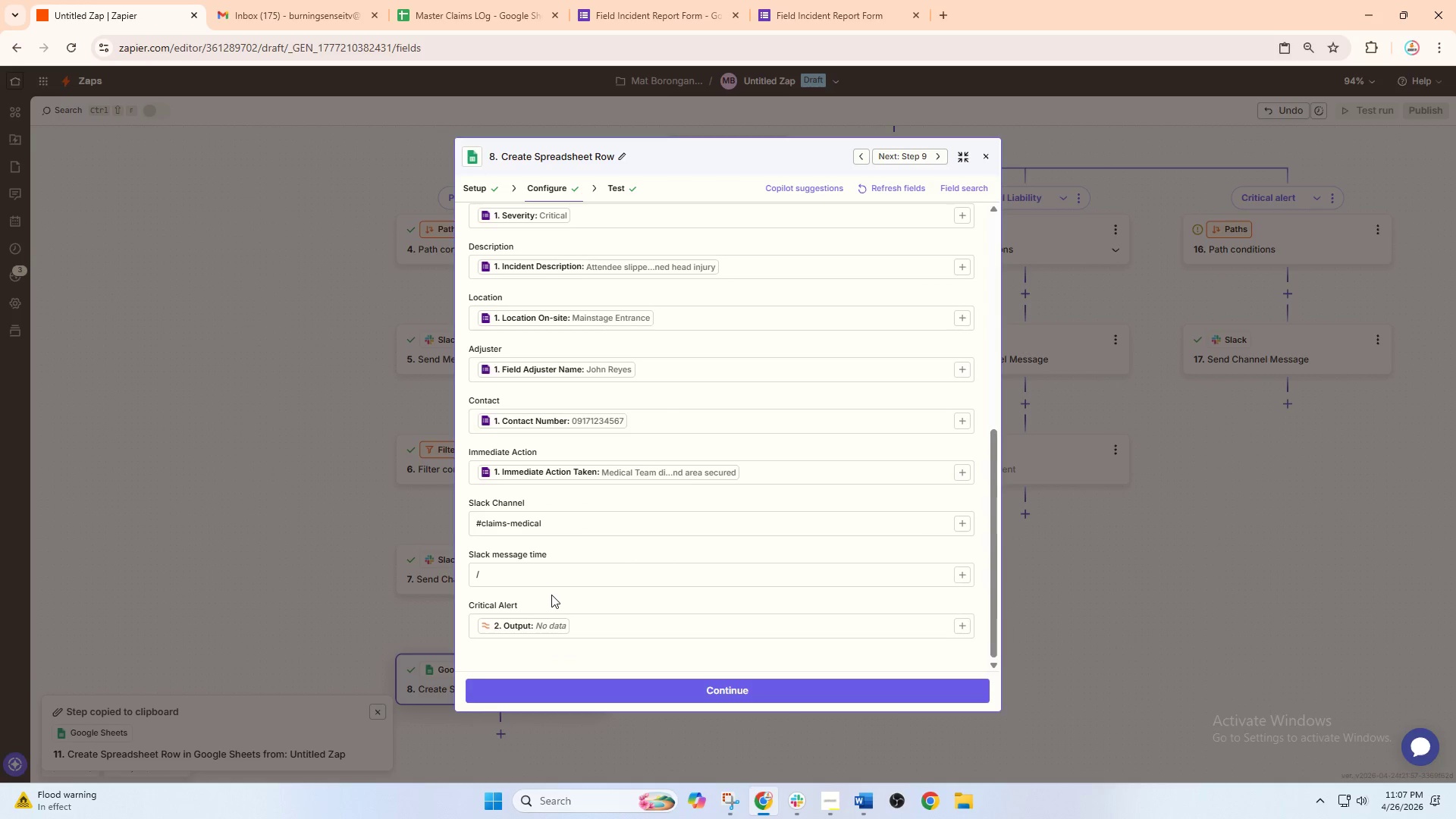 
left_click([545, 578])
 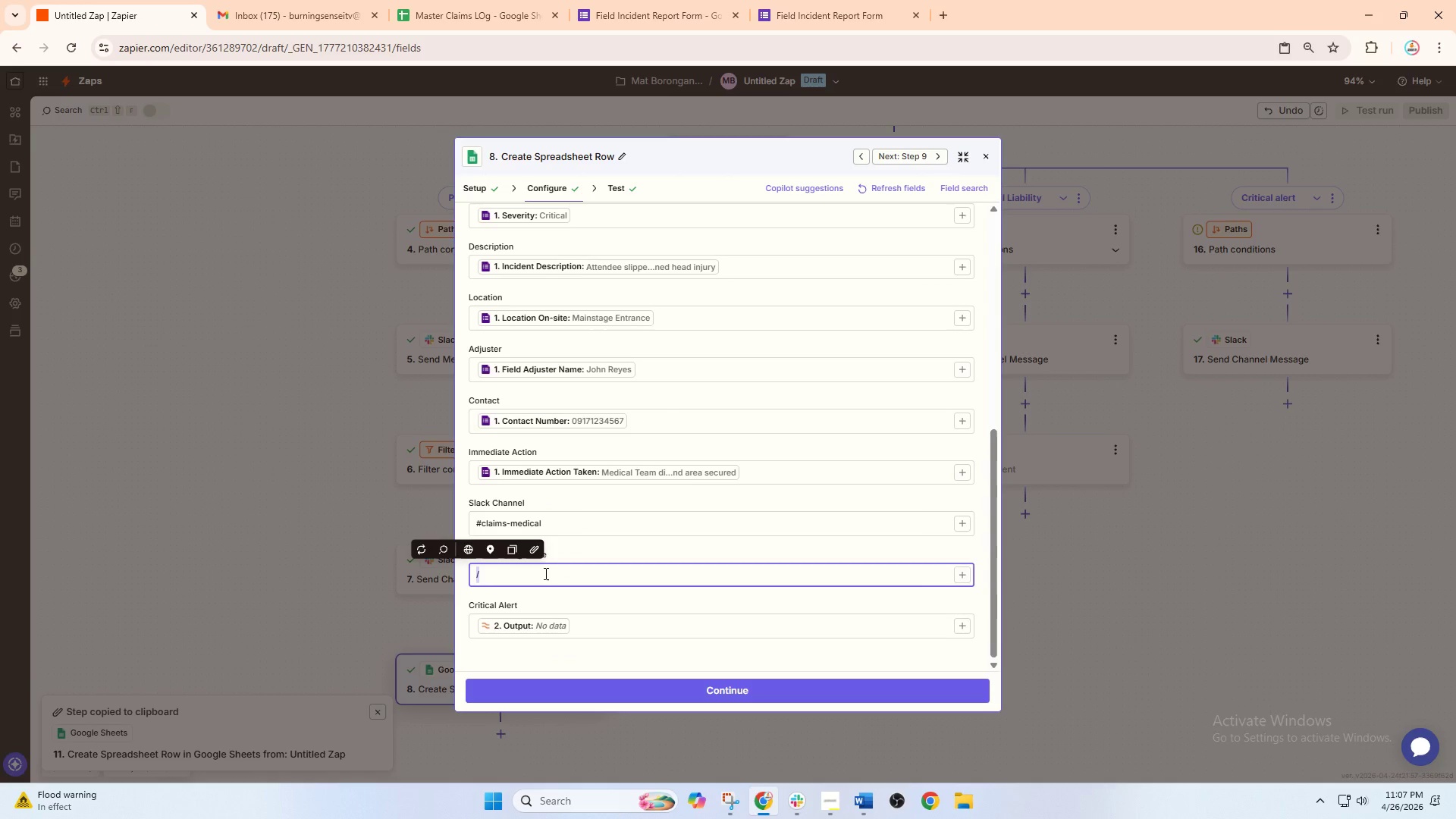 
key(Backspace)
 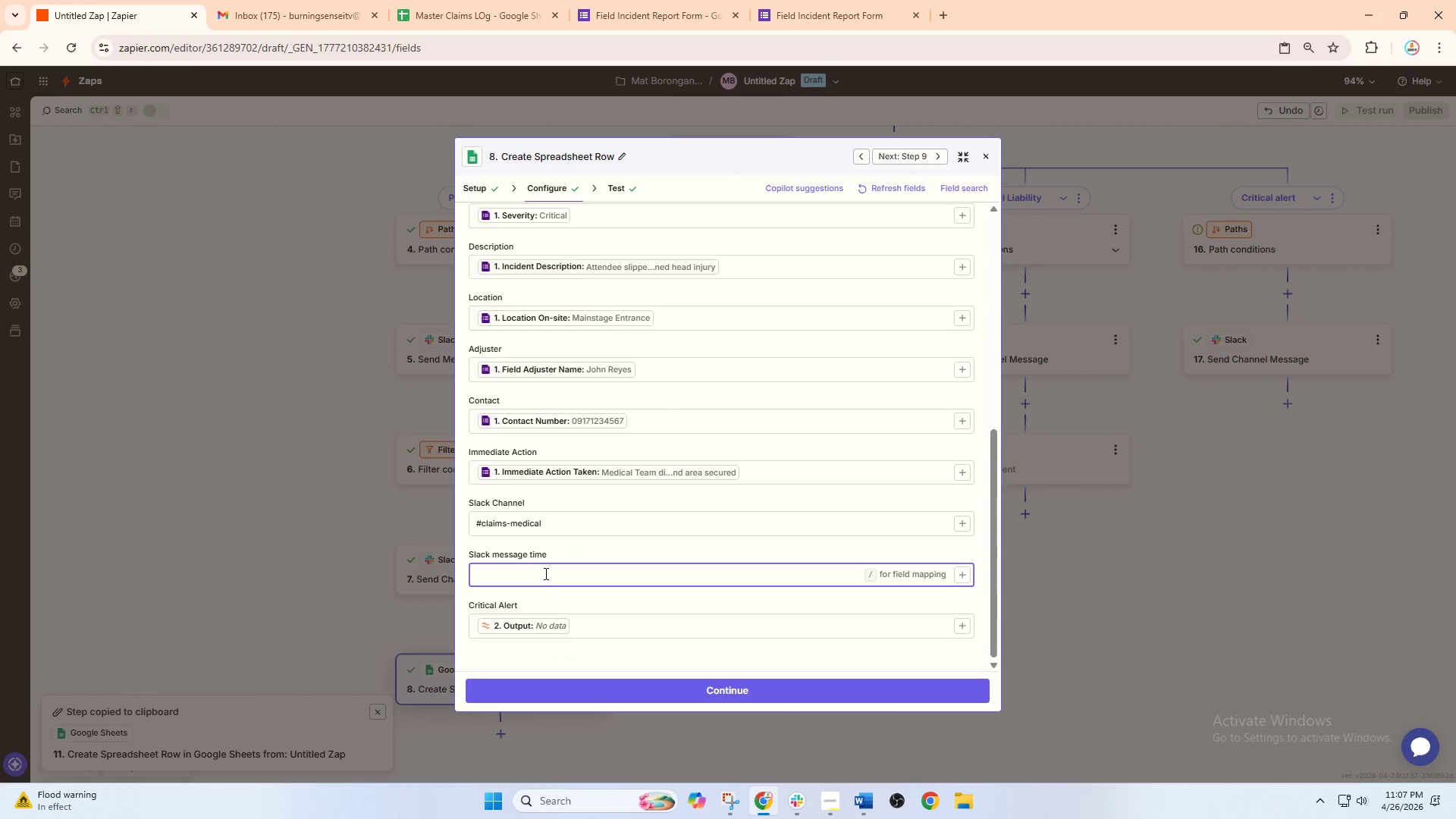 
key(Slash)
 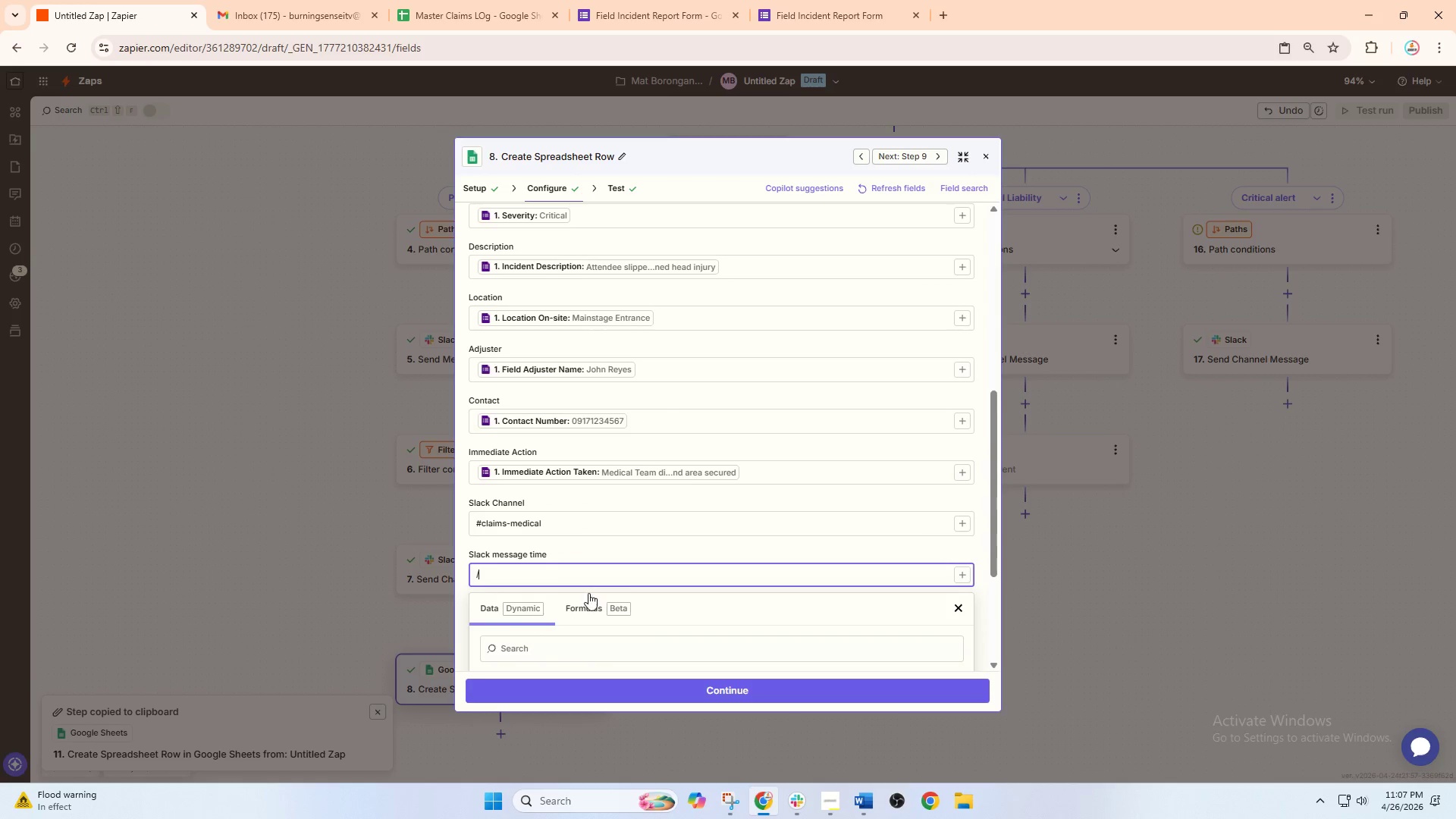 
scroll: coordinate [588, 595], scroll_direction: down, amount: 3.0
 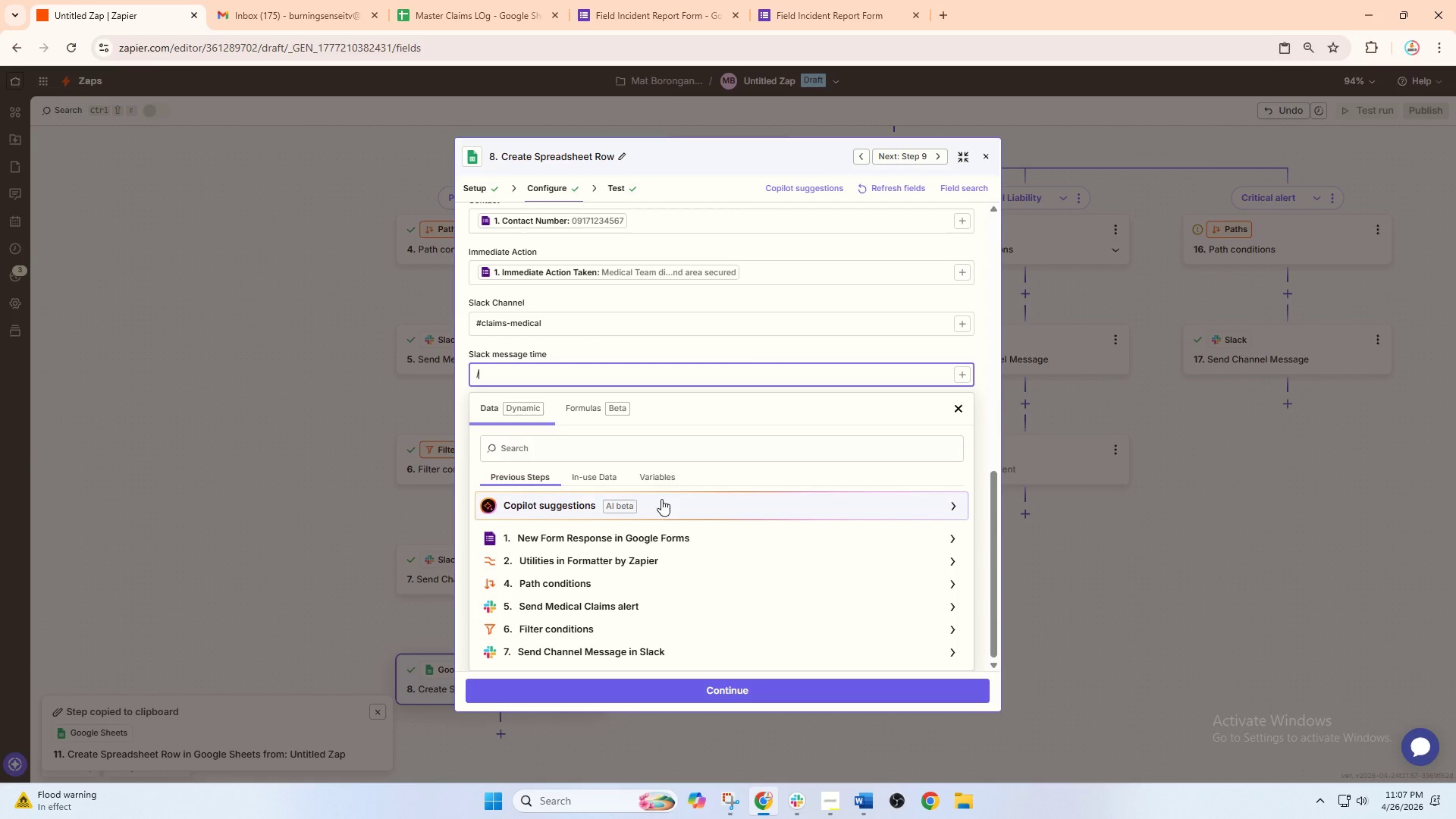 
left_click([657, 476])
 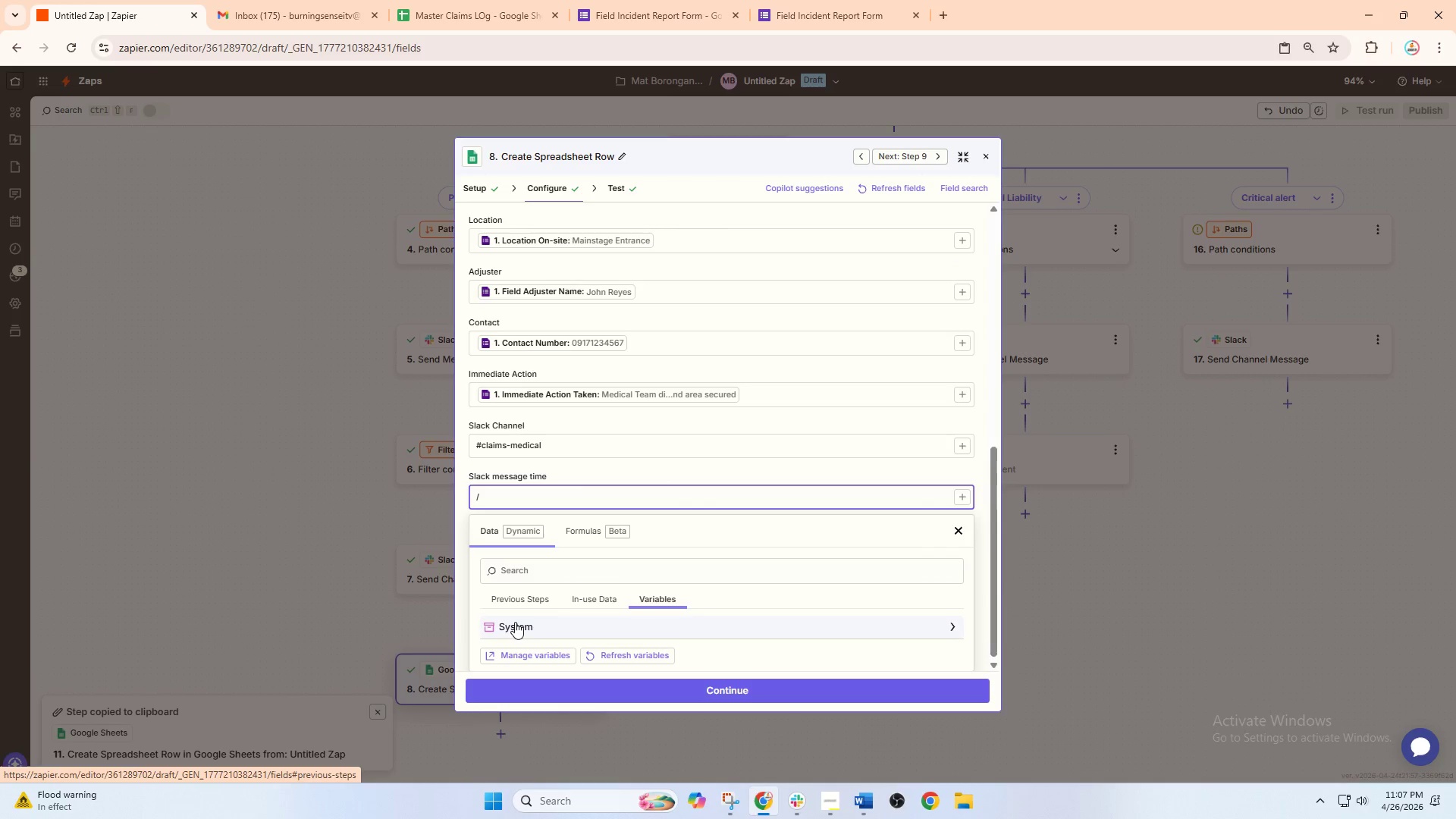 
left_click([513, 627])
 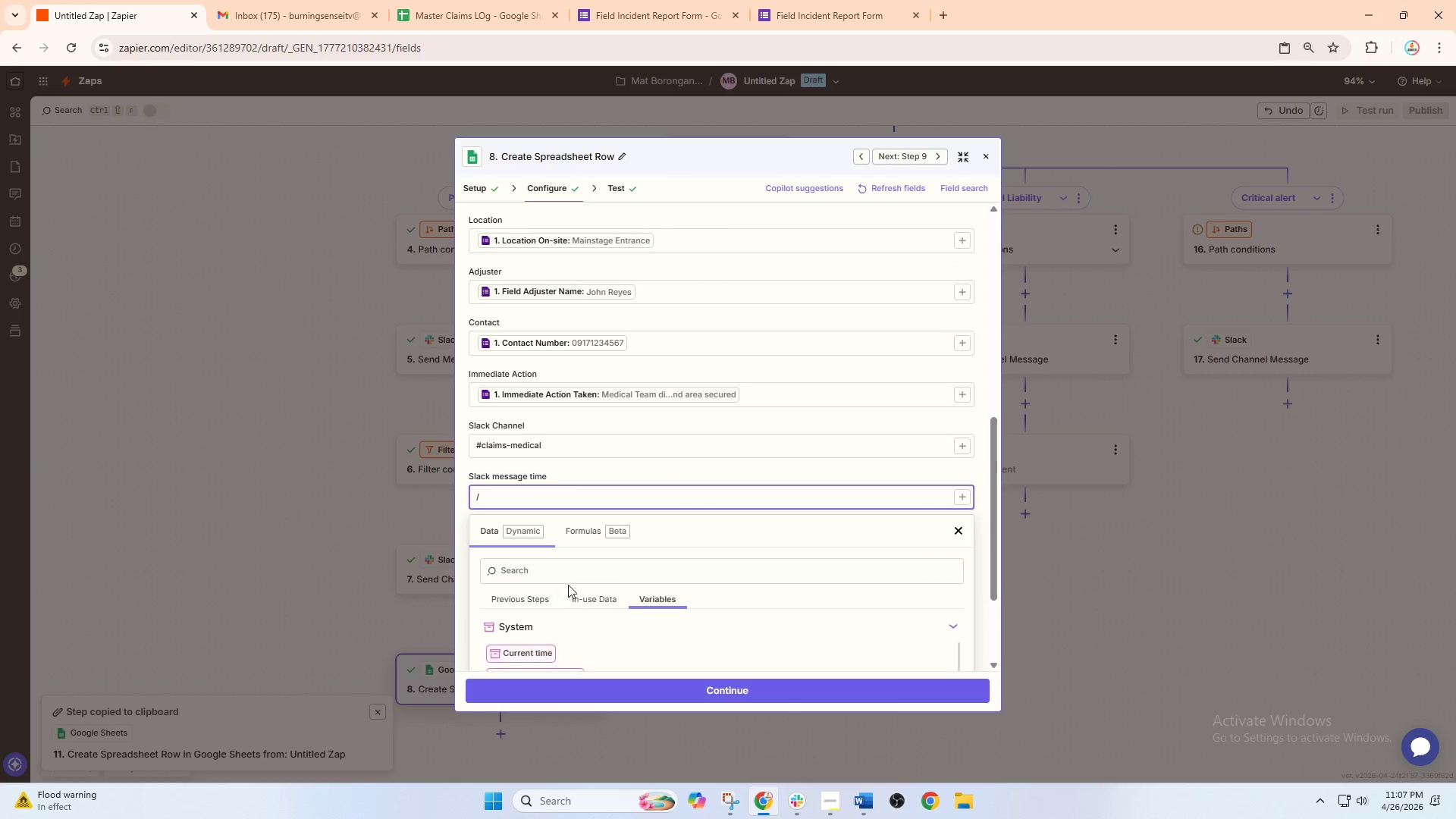 
scroll: coordinate [595, 614], scroll_direction: down, amount: 15.0
 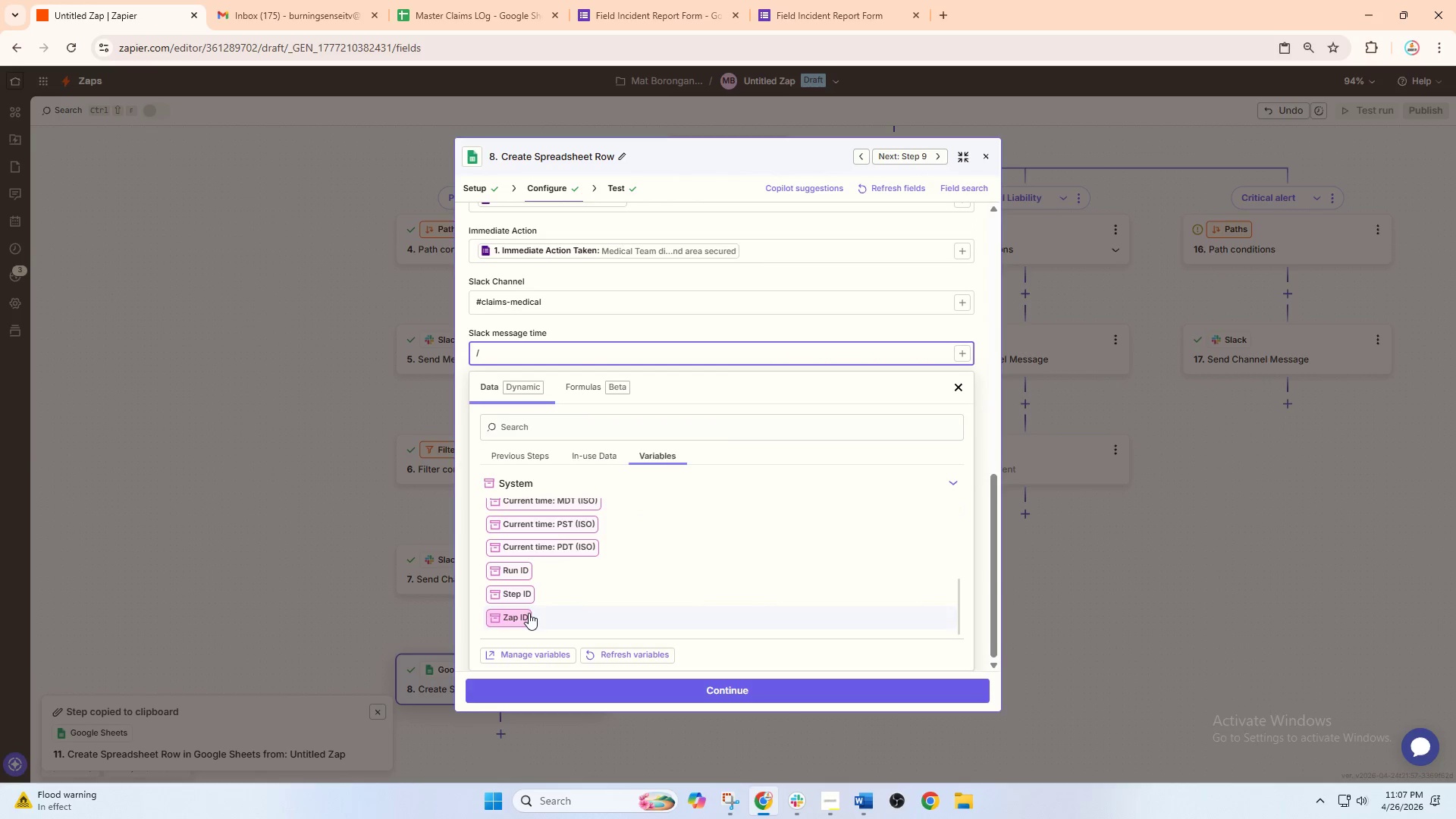 
scroll: coordinate [529, 613], scroll_direction: up, amount: 1.0
 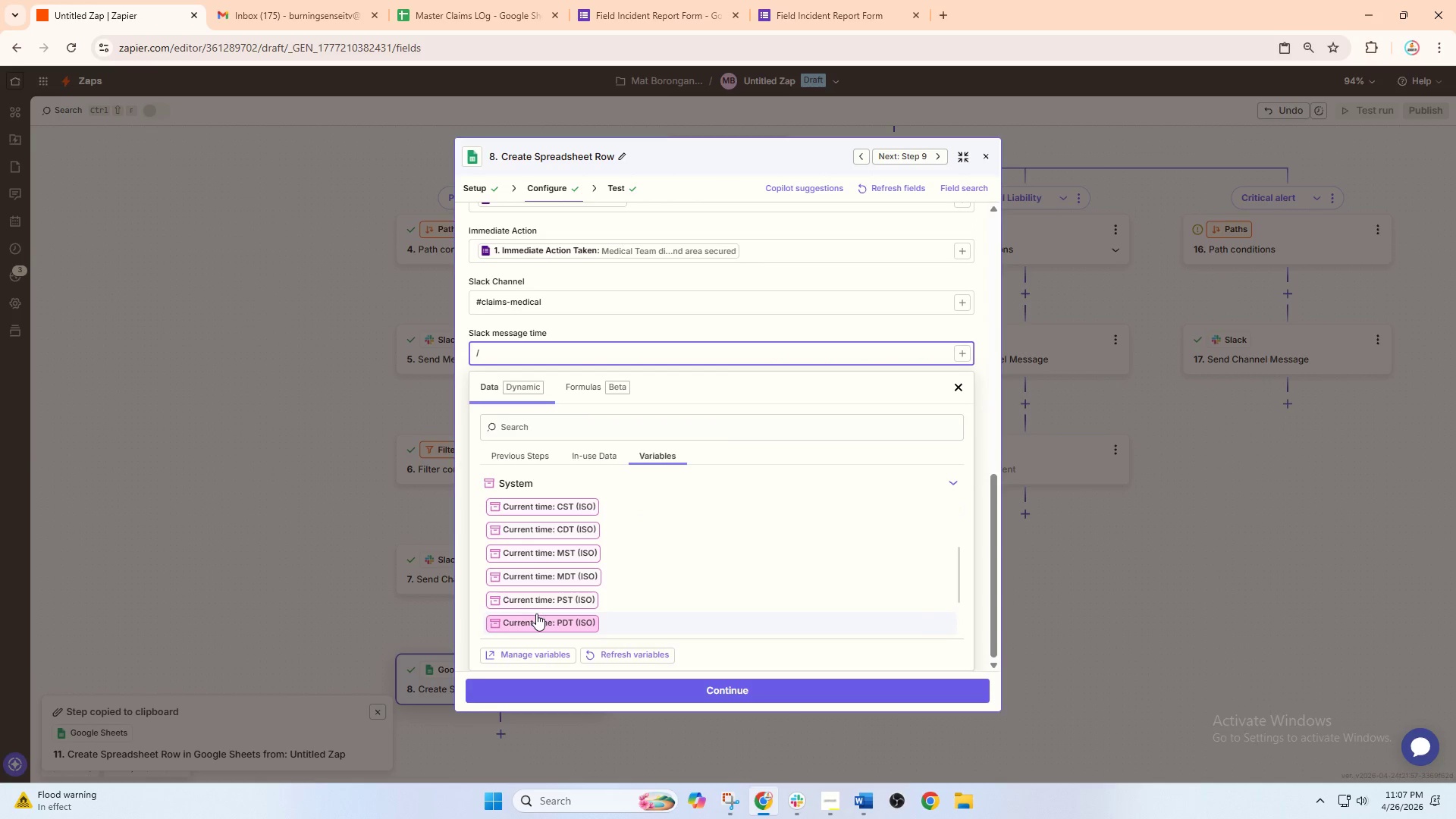 
scroll: coordinate [536, 613], scroll_direction: down, amount: 1.0
 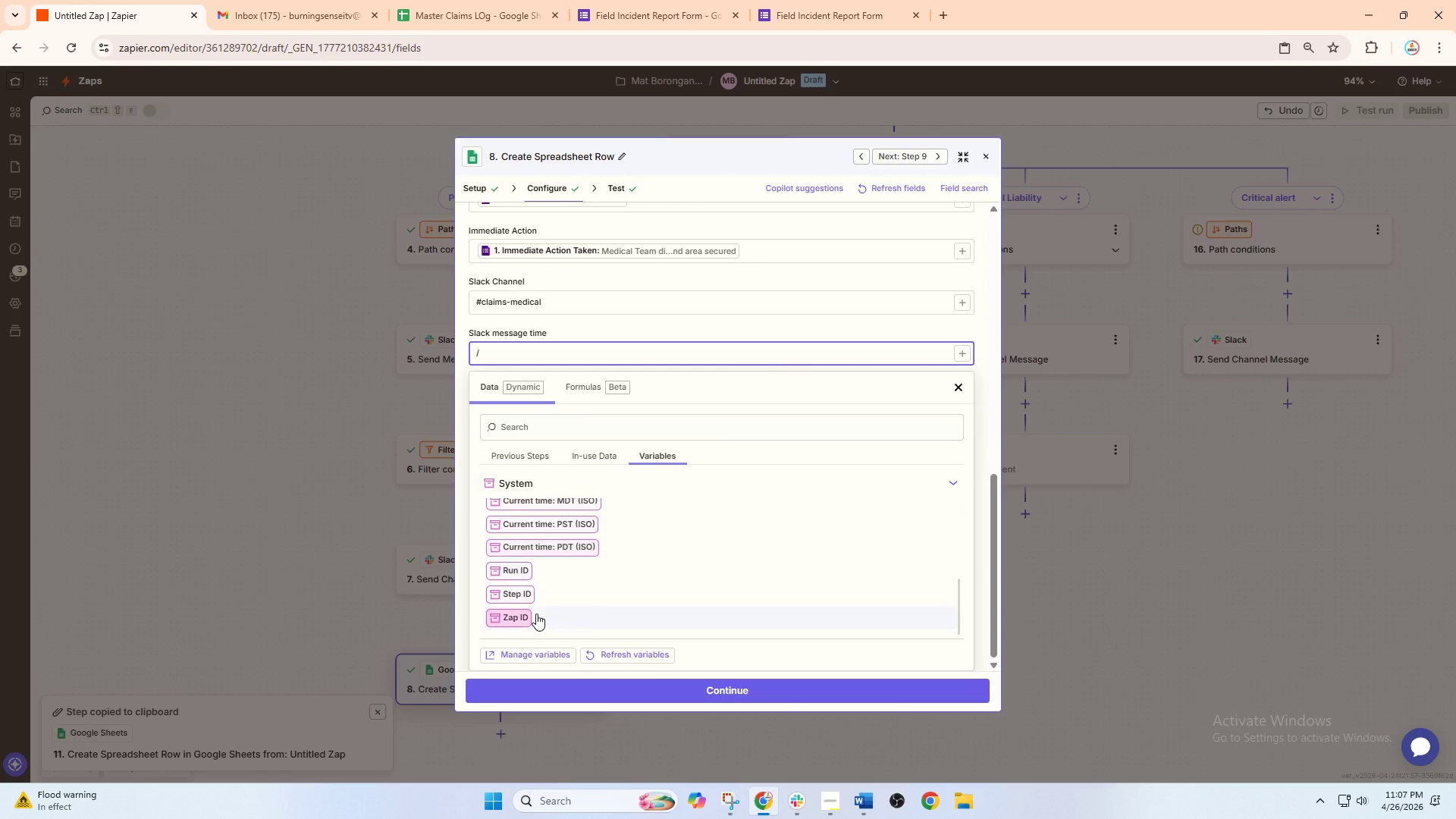 
scroll: coordinate [536, 613], scroll_direction: up, amount: 3.0
 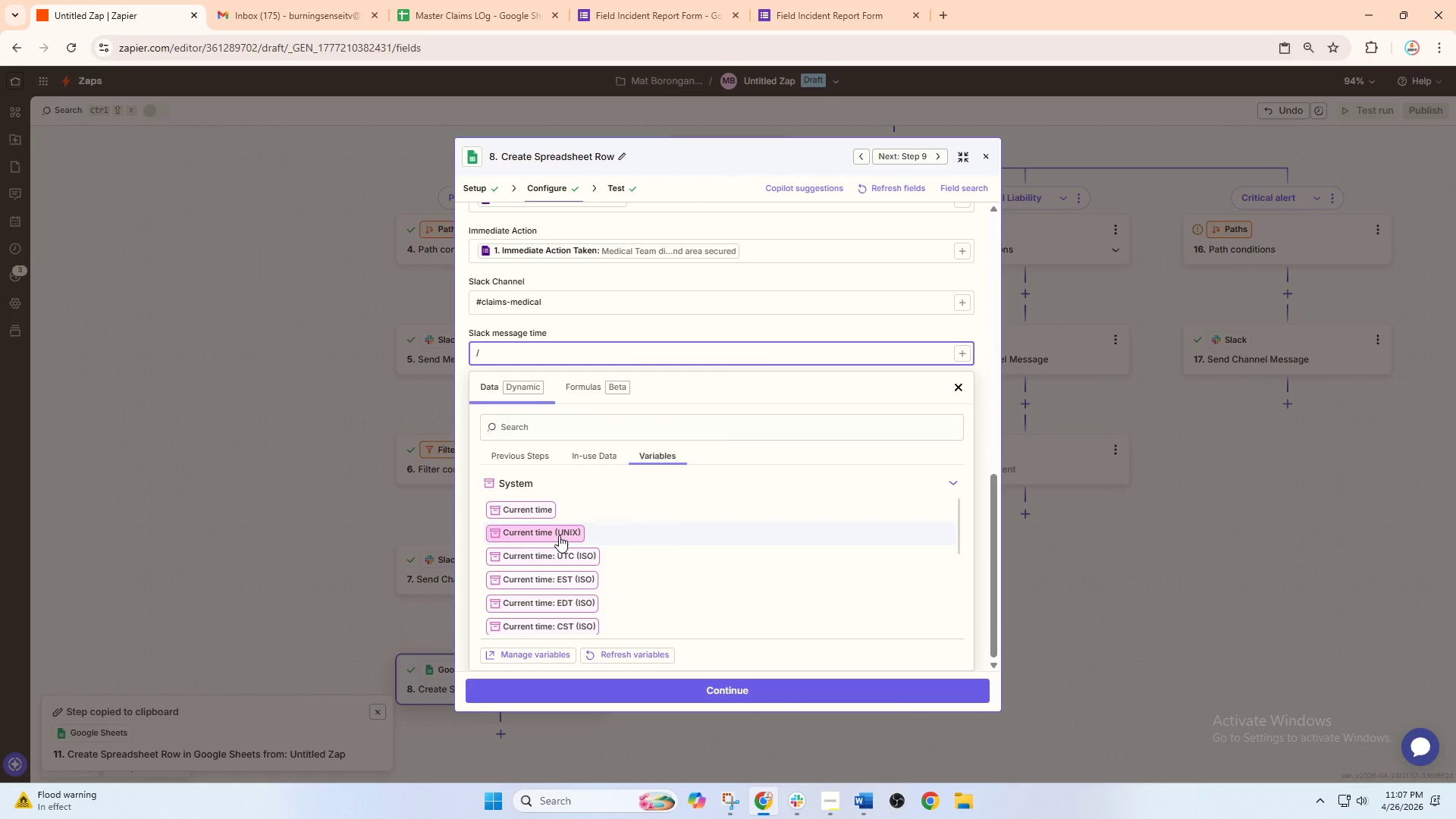 
left_click([559, 535])
 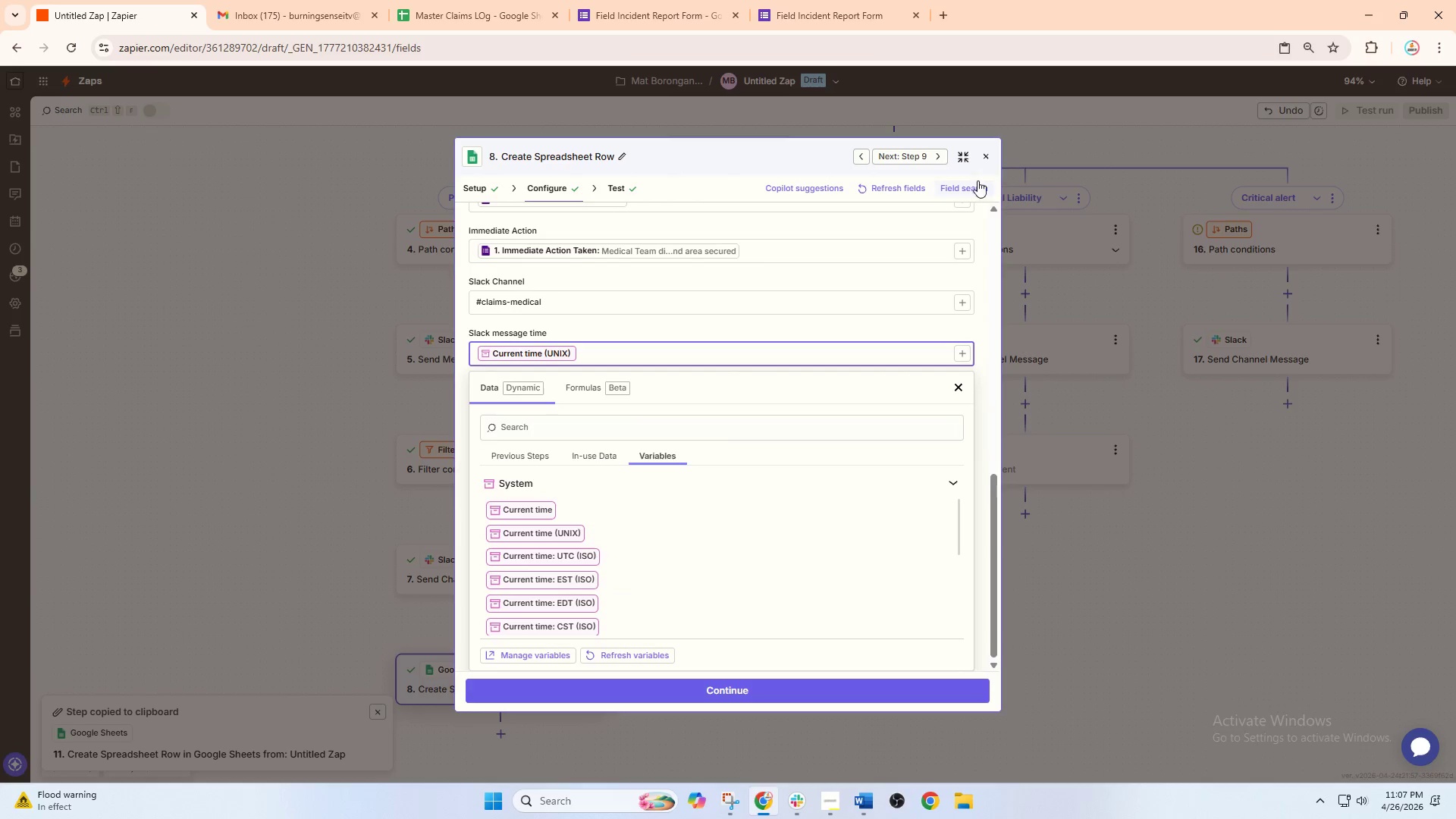 
left_click([985, 152])
 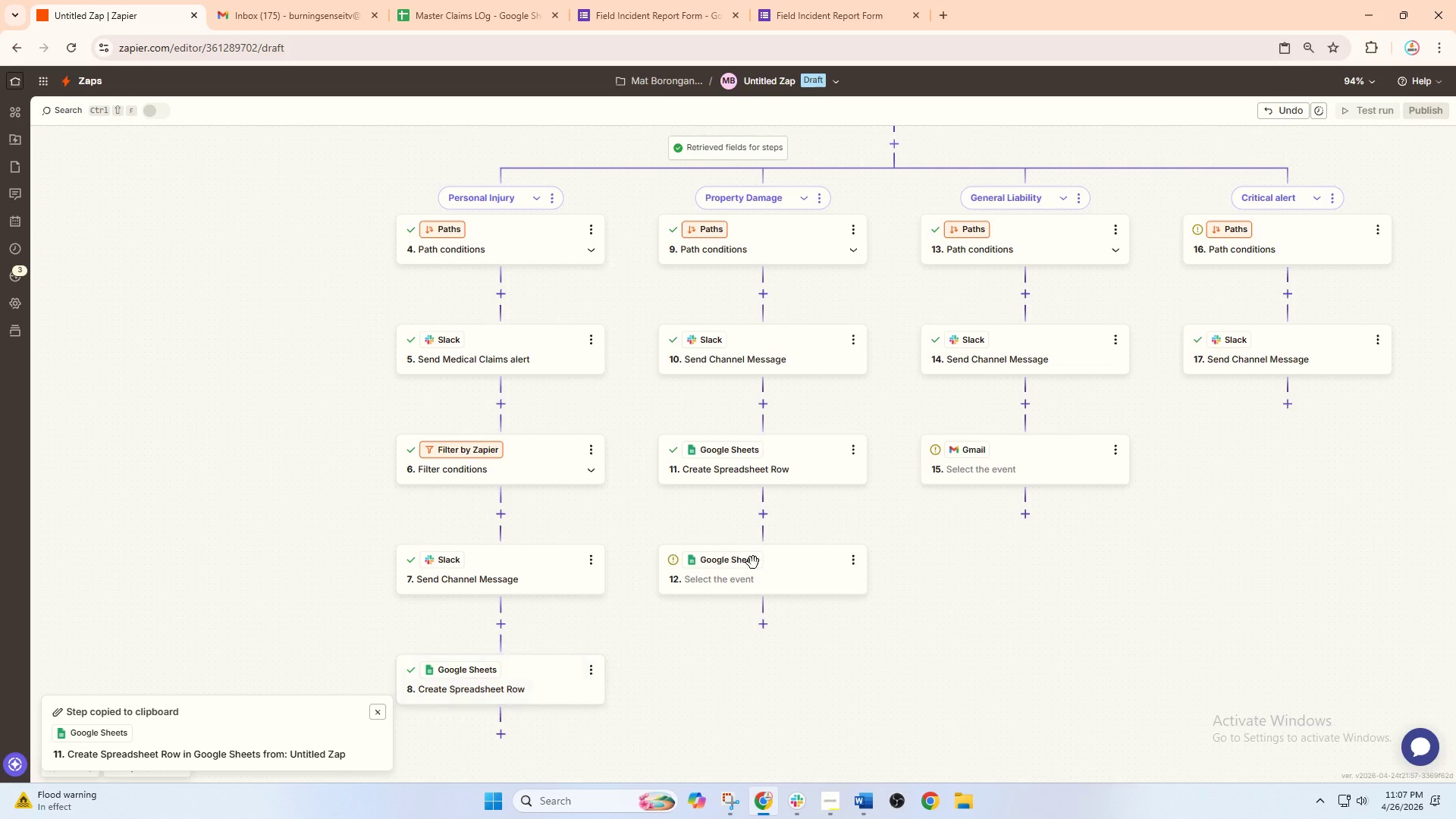 
left_click_drag(start_coordinate=[782, 631], to_coordinate=[746, 657])
 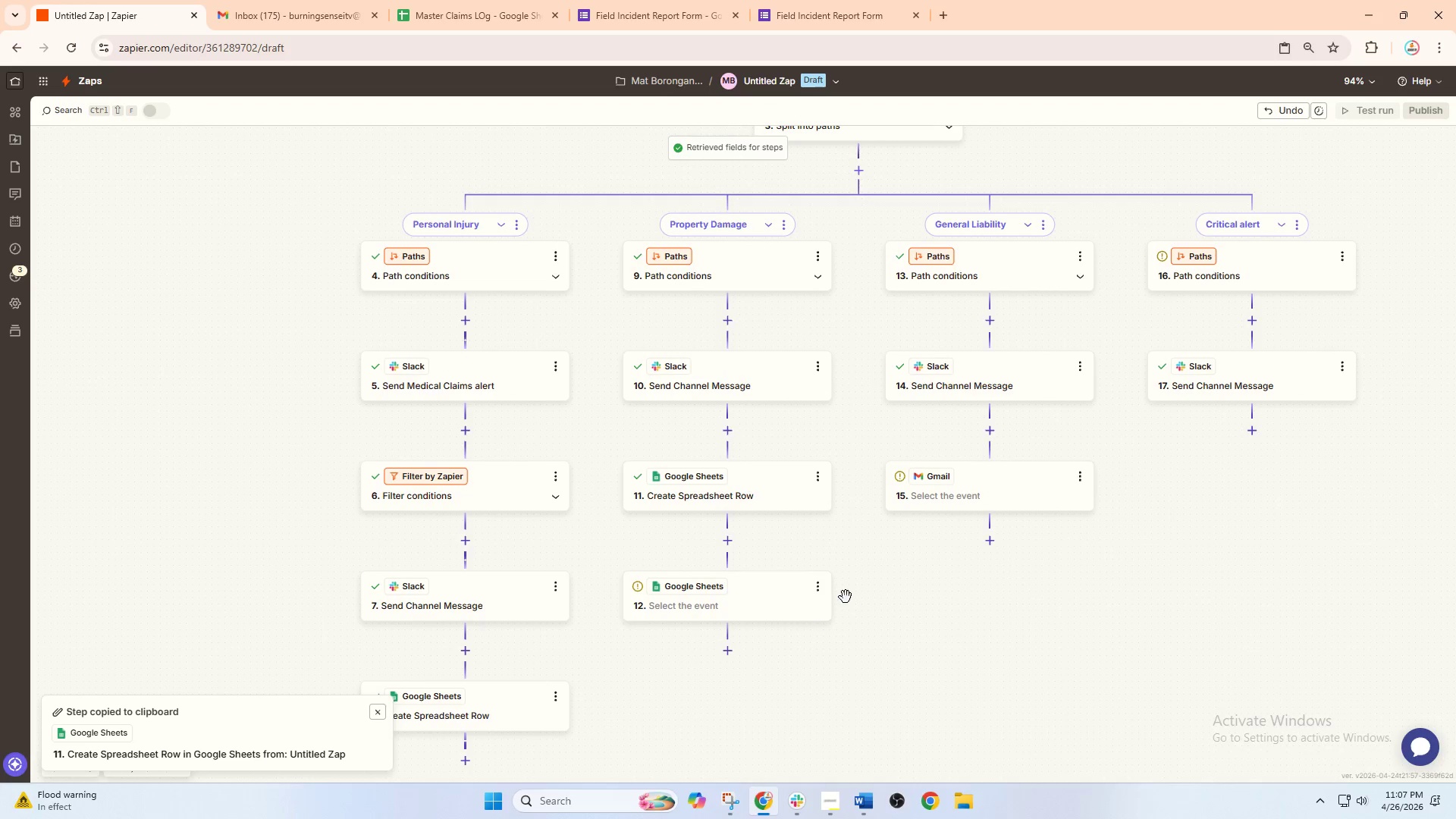 
left_click_drag(start_coordinate=[846, 597], to_coordinate=[789, 614])
 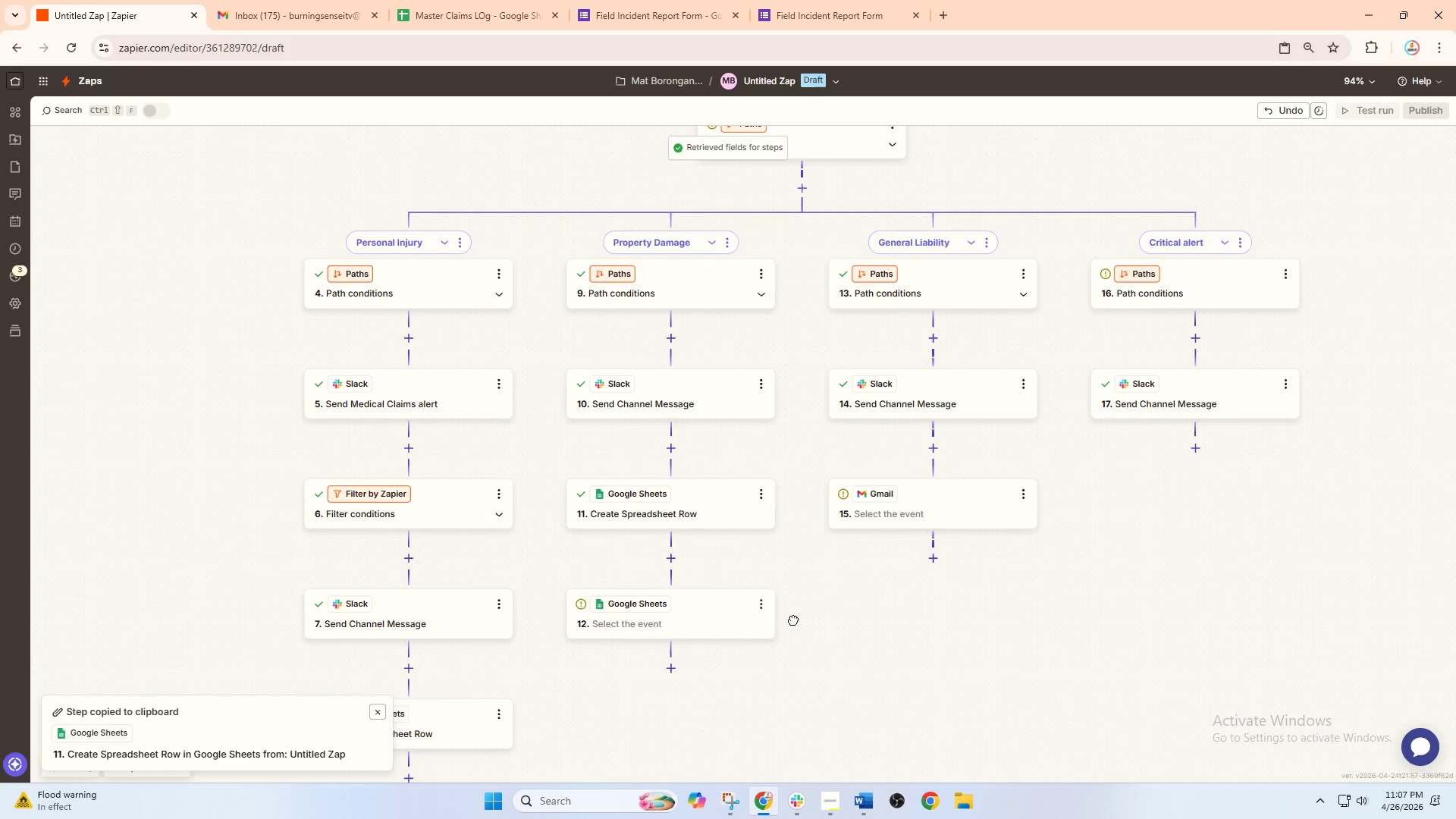 
left_click_drag(start_coordinate=[795, 622], to_coordinate=[780, 607])
 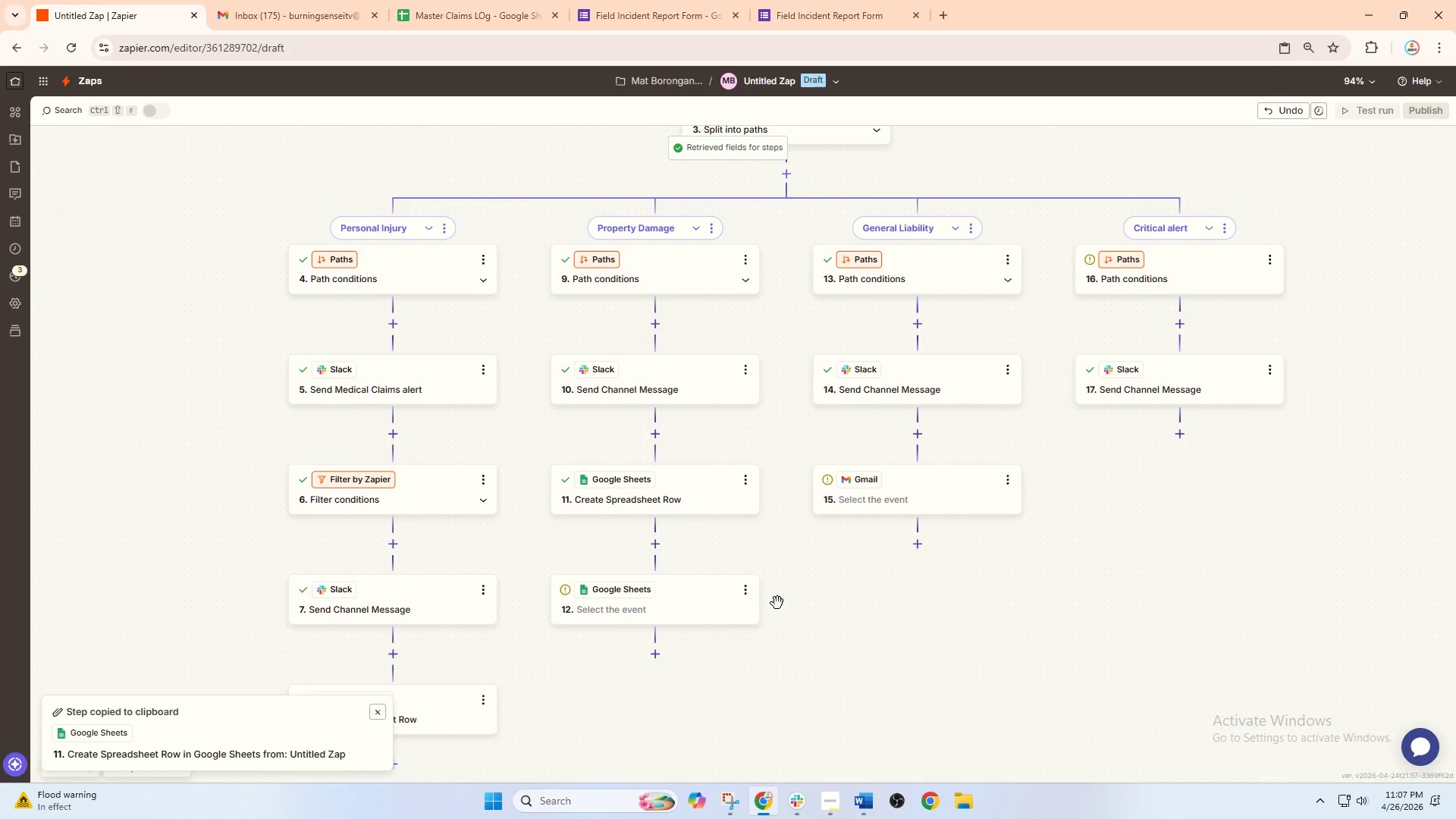 
wait(15.28)
 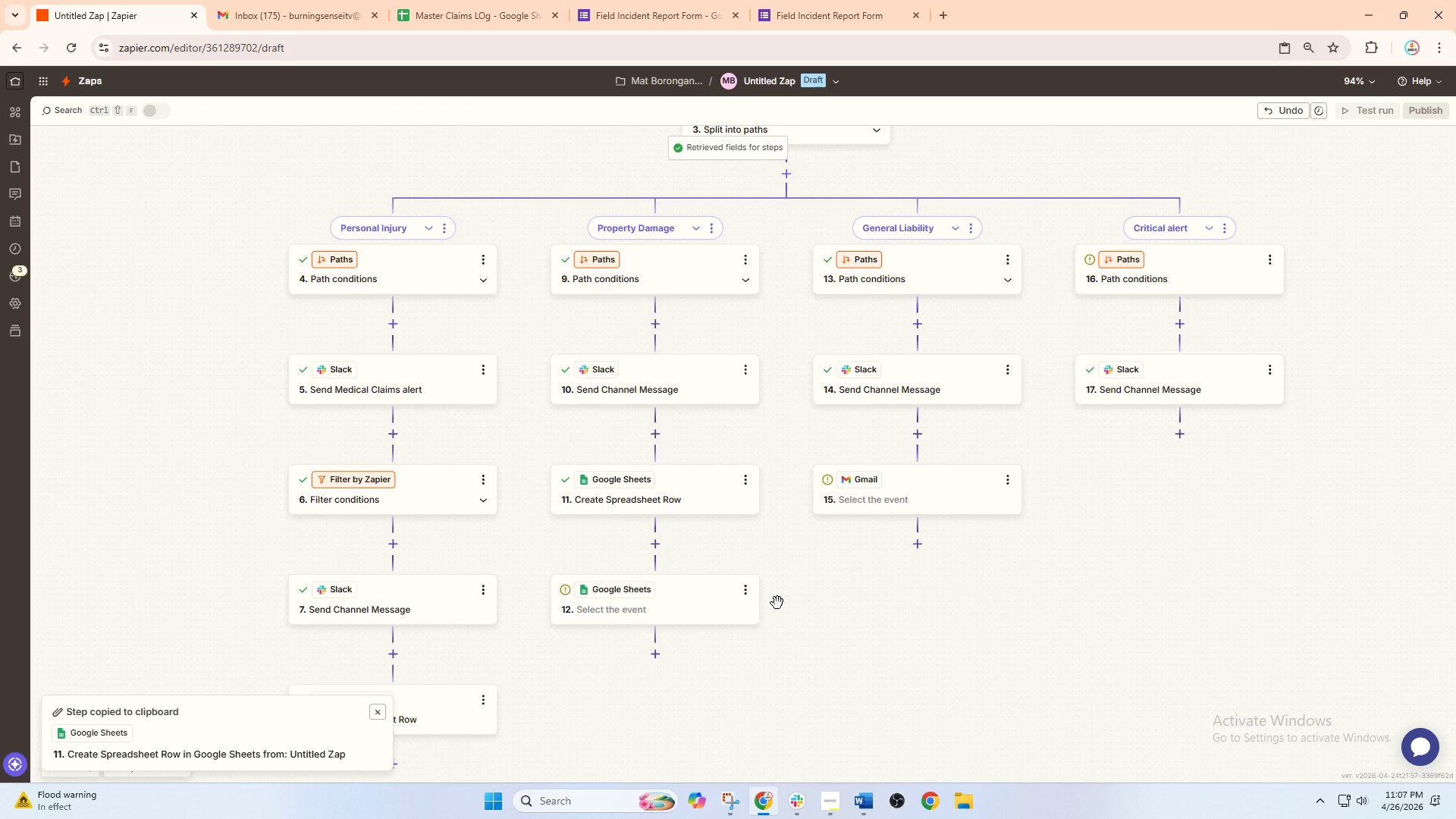 
scroll: coordinate [868, 551], scroll_direction: up, amount: 3.0
 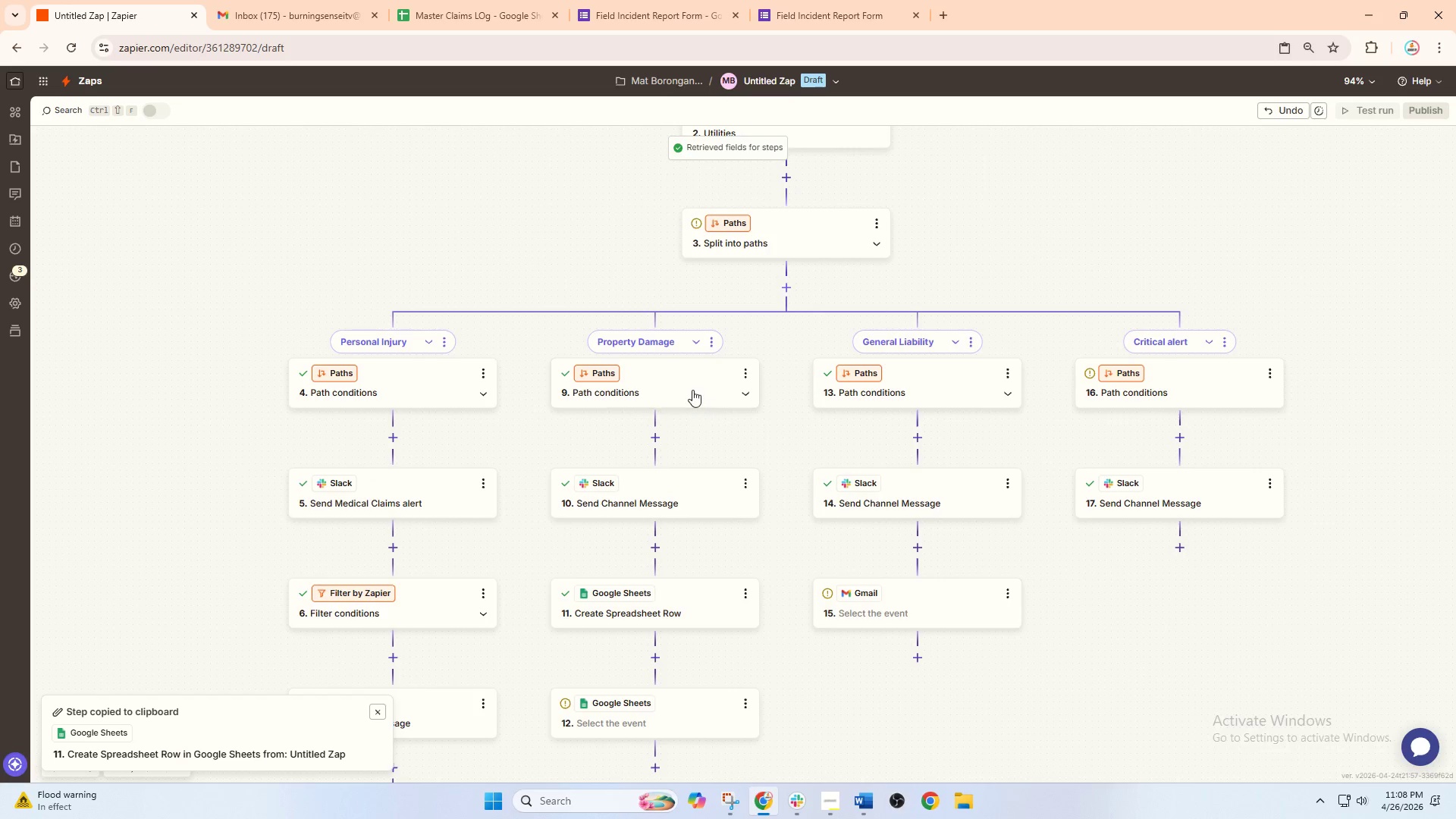 
left_click([692, 390])
 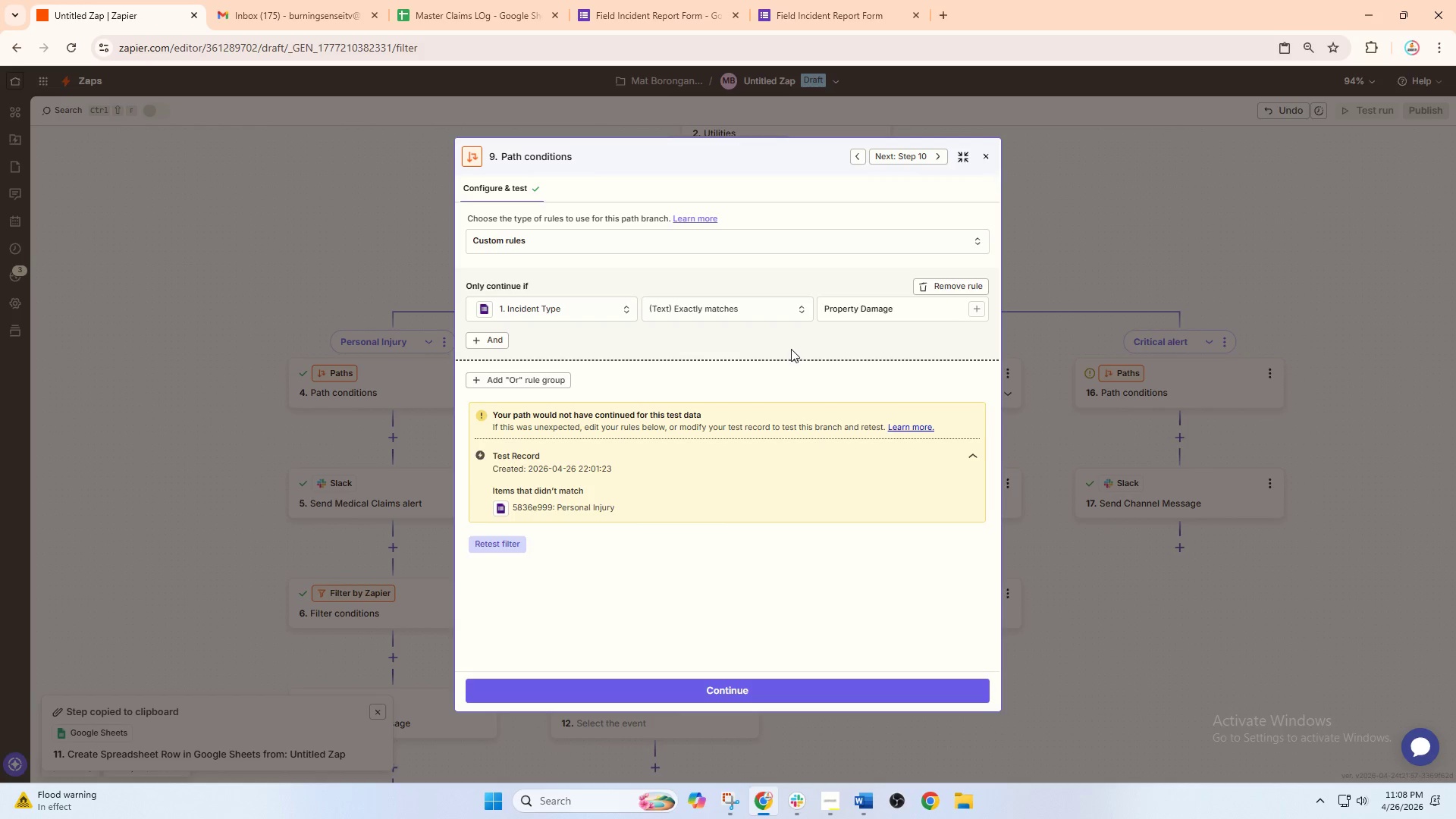 
left_click([987, 148])
 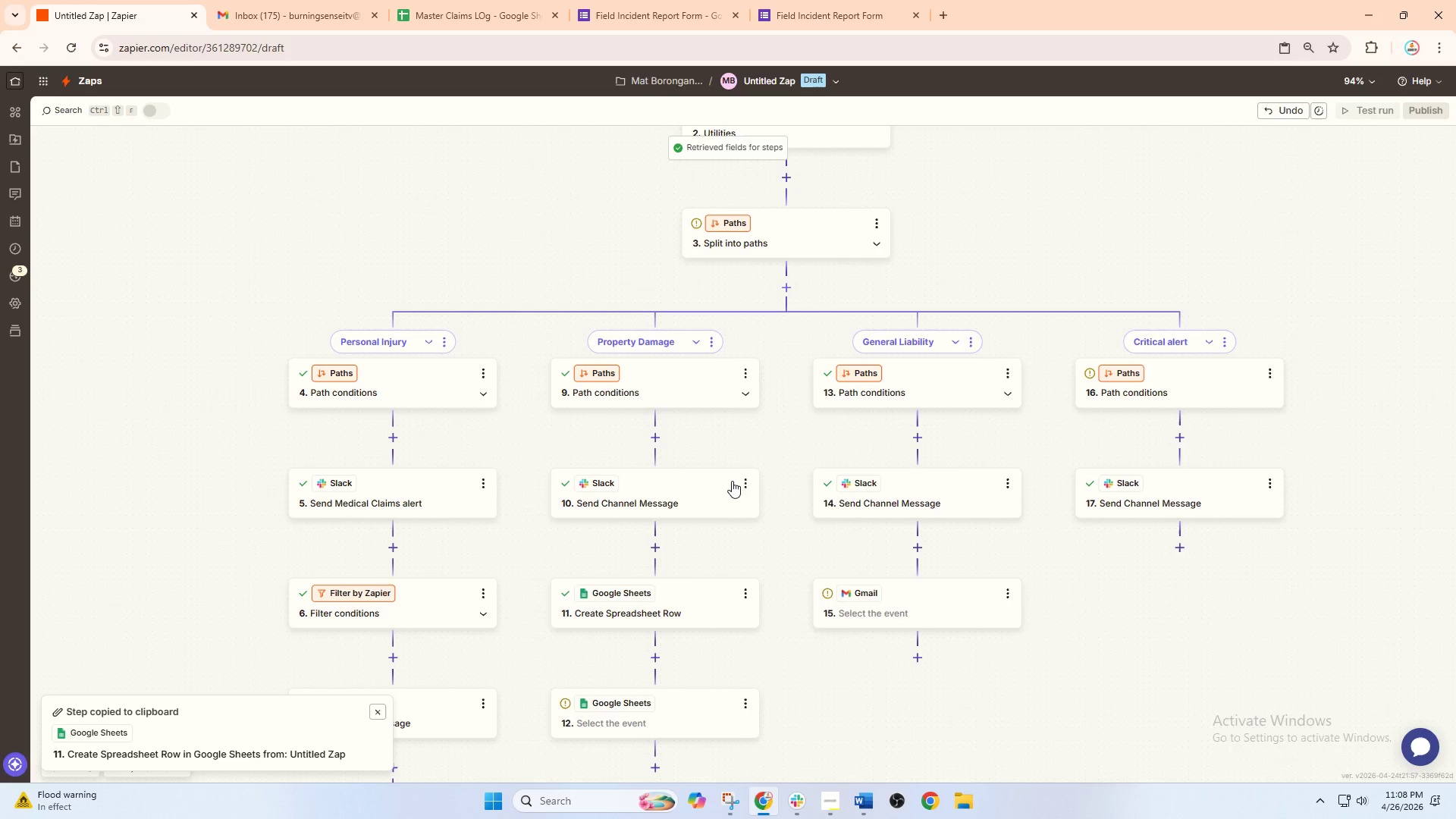 
scroll: coordinate [731, 484], scroll_direction: down, amount: 1.0
 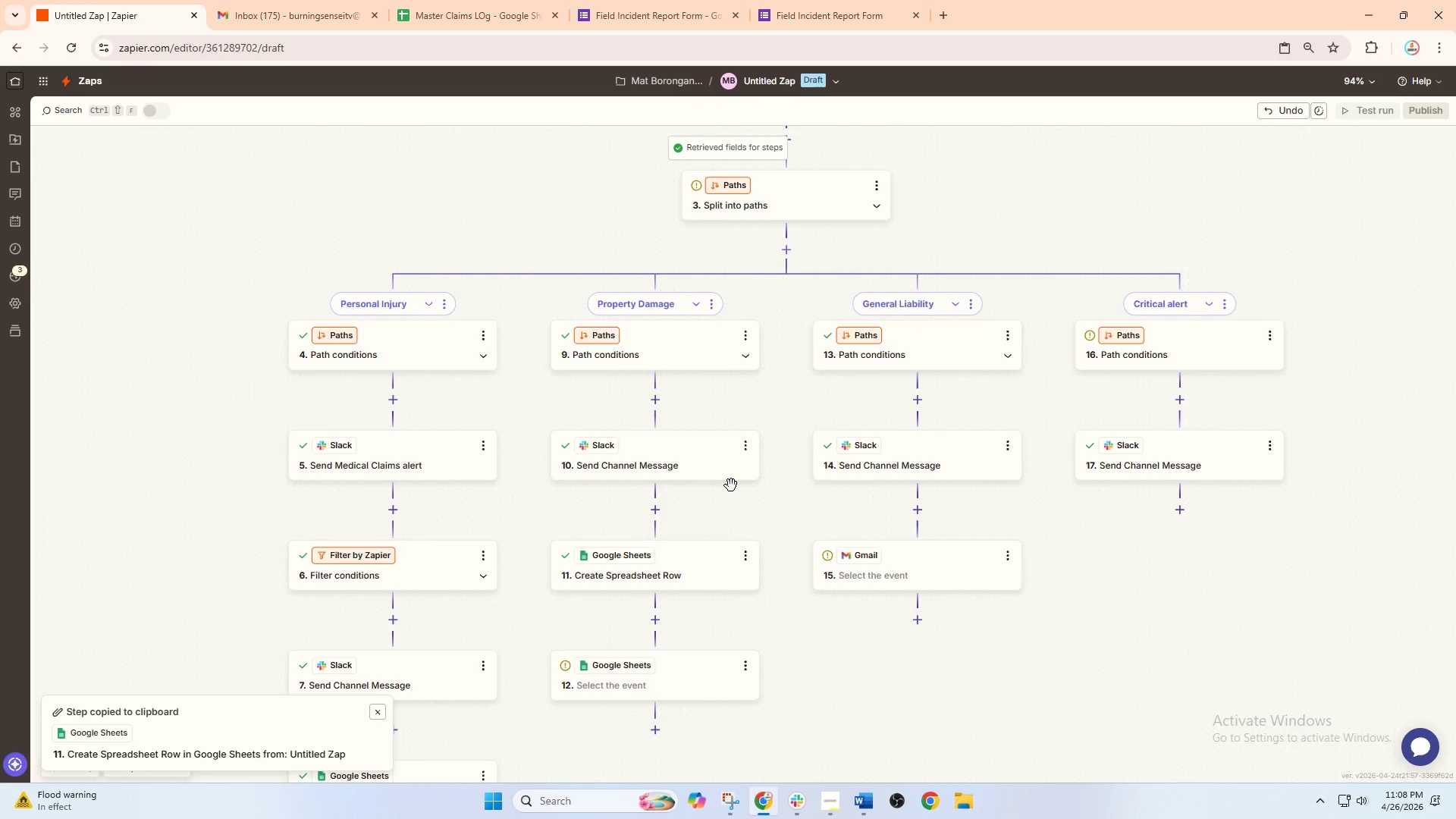 
wait(8.56)
 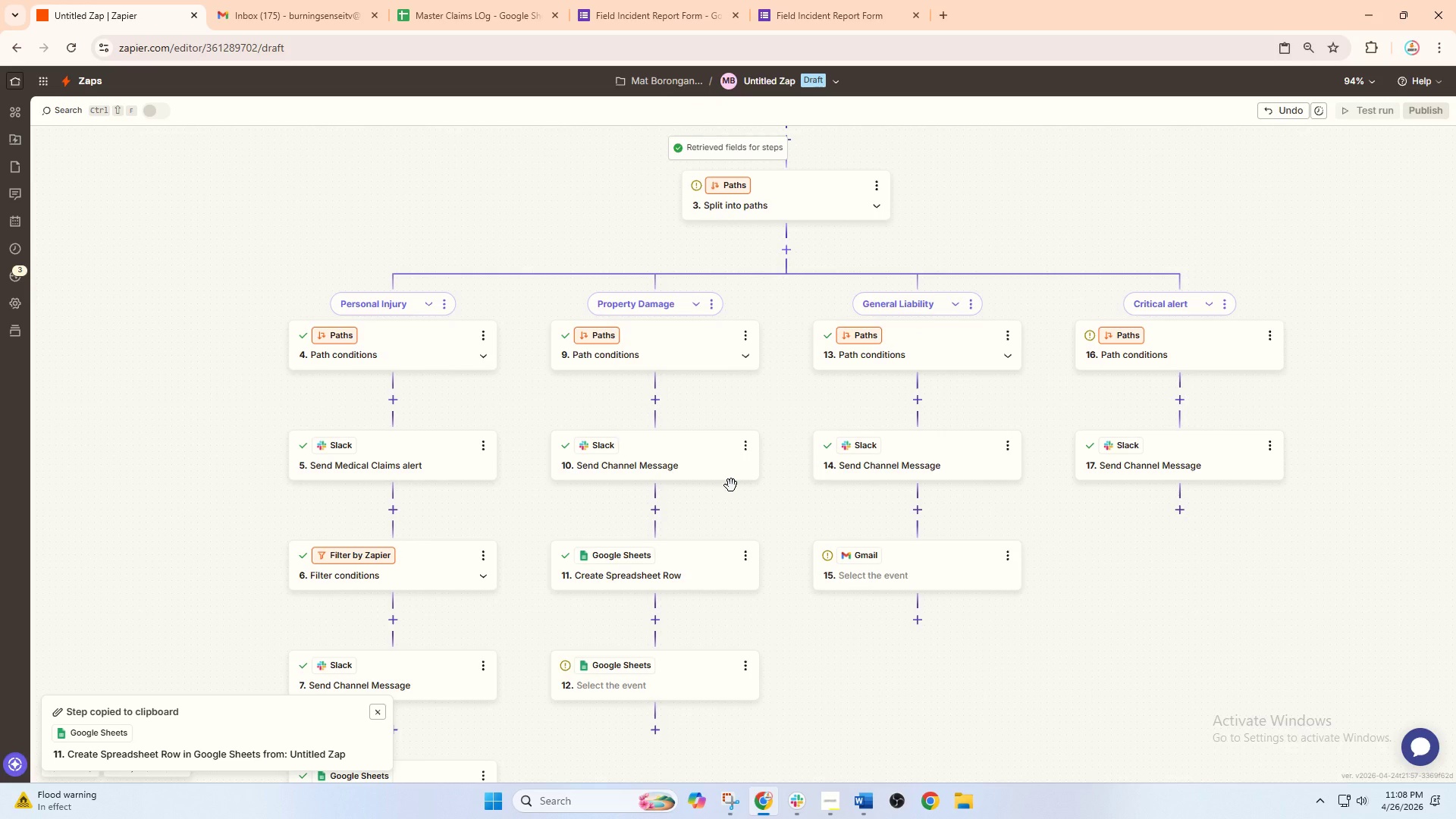 
scroll: coordinate [721, 513], scroll_direction: down, amount: 2.0
 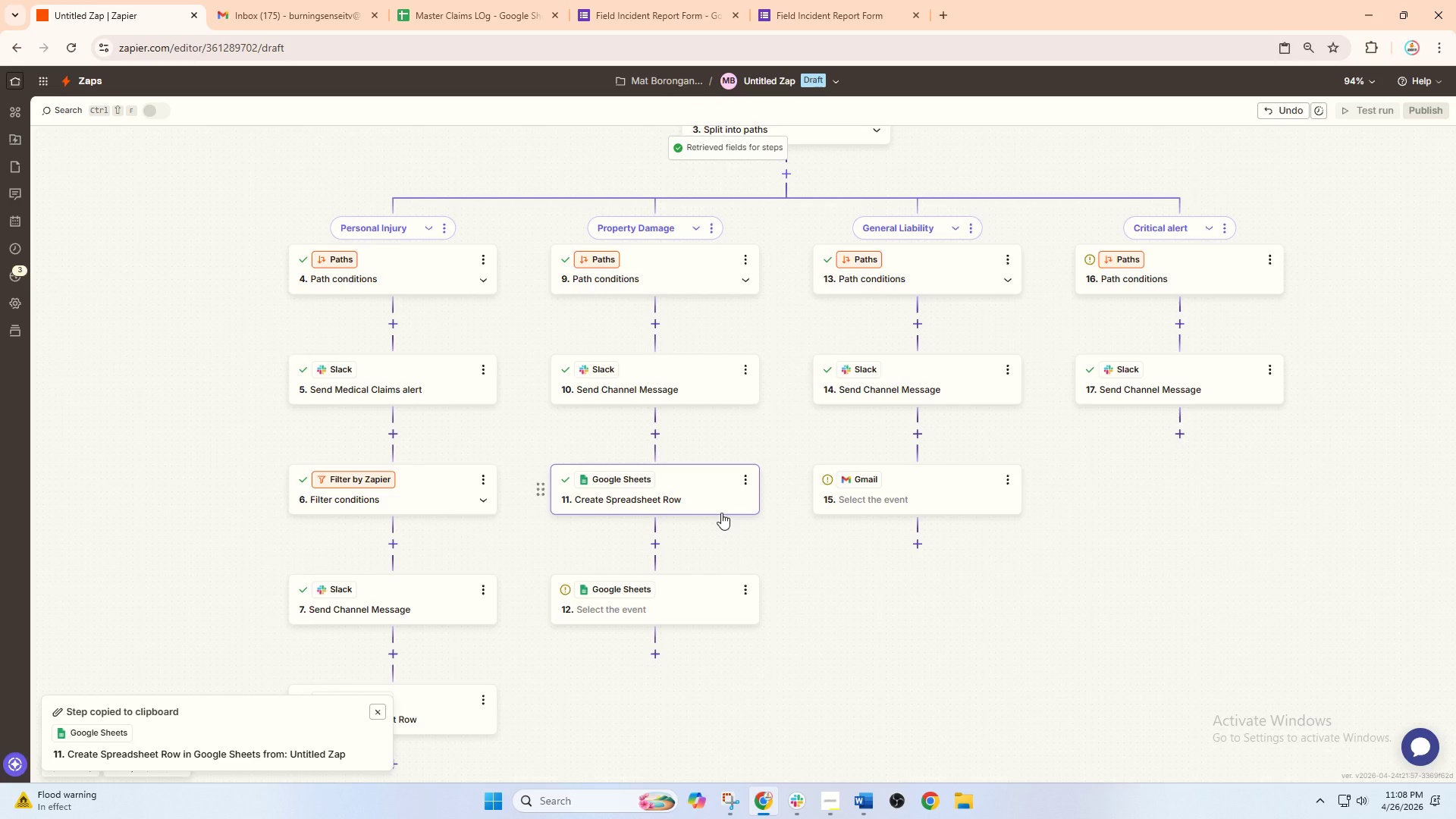 
wait(5.02)
 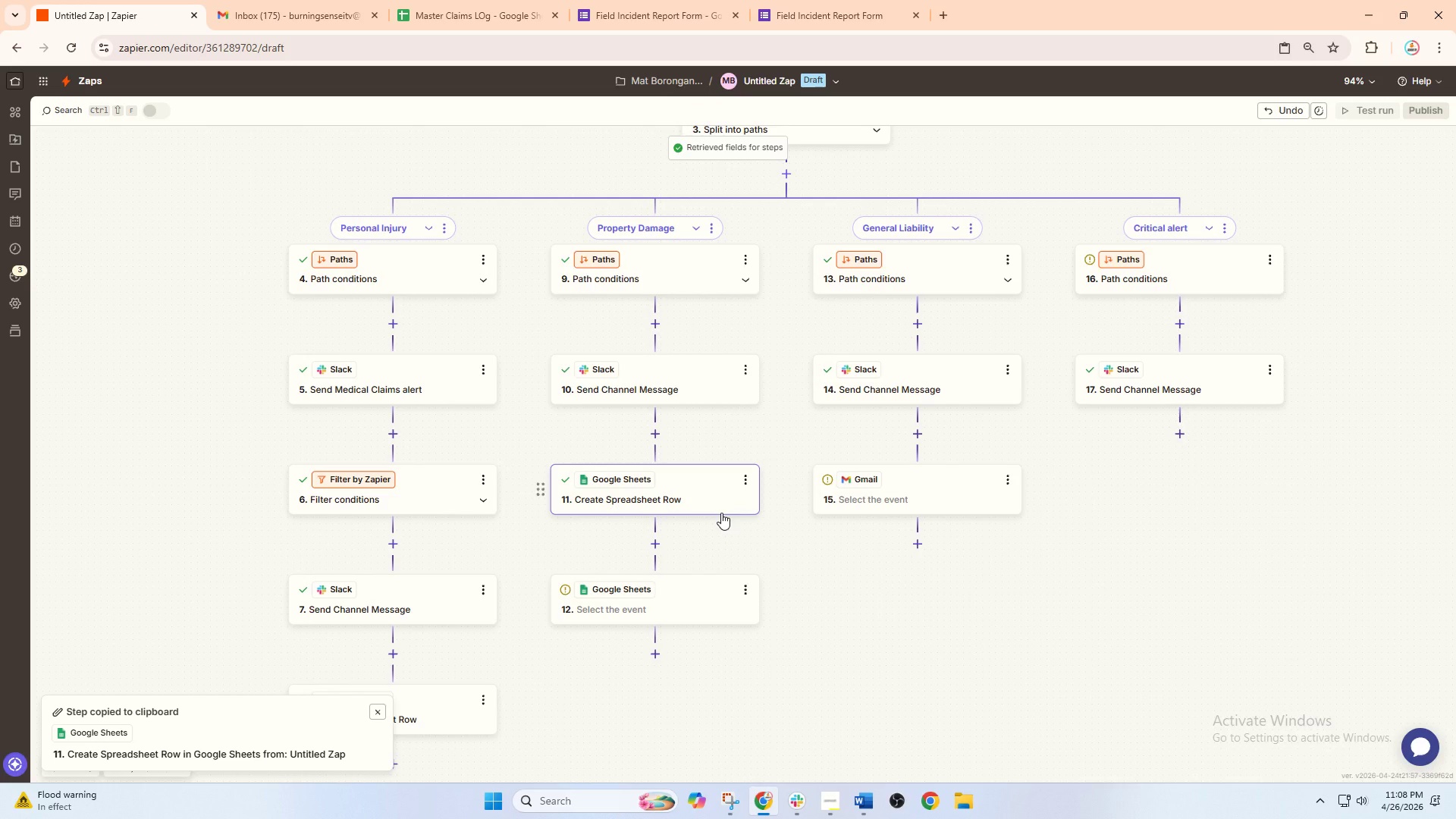 
left_click([477, 478])
 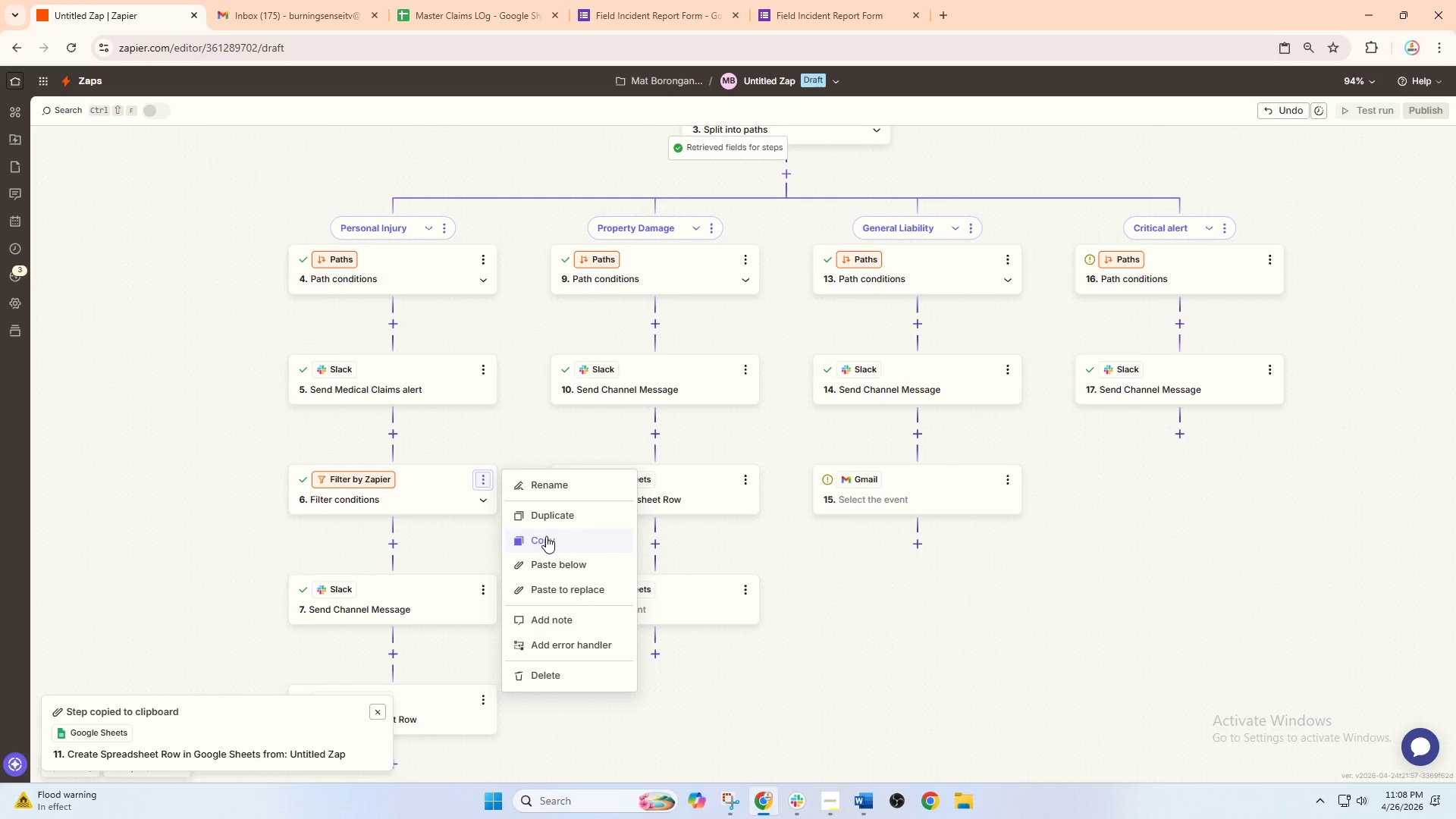 
left_click([546, 538])
 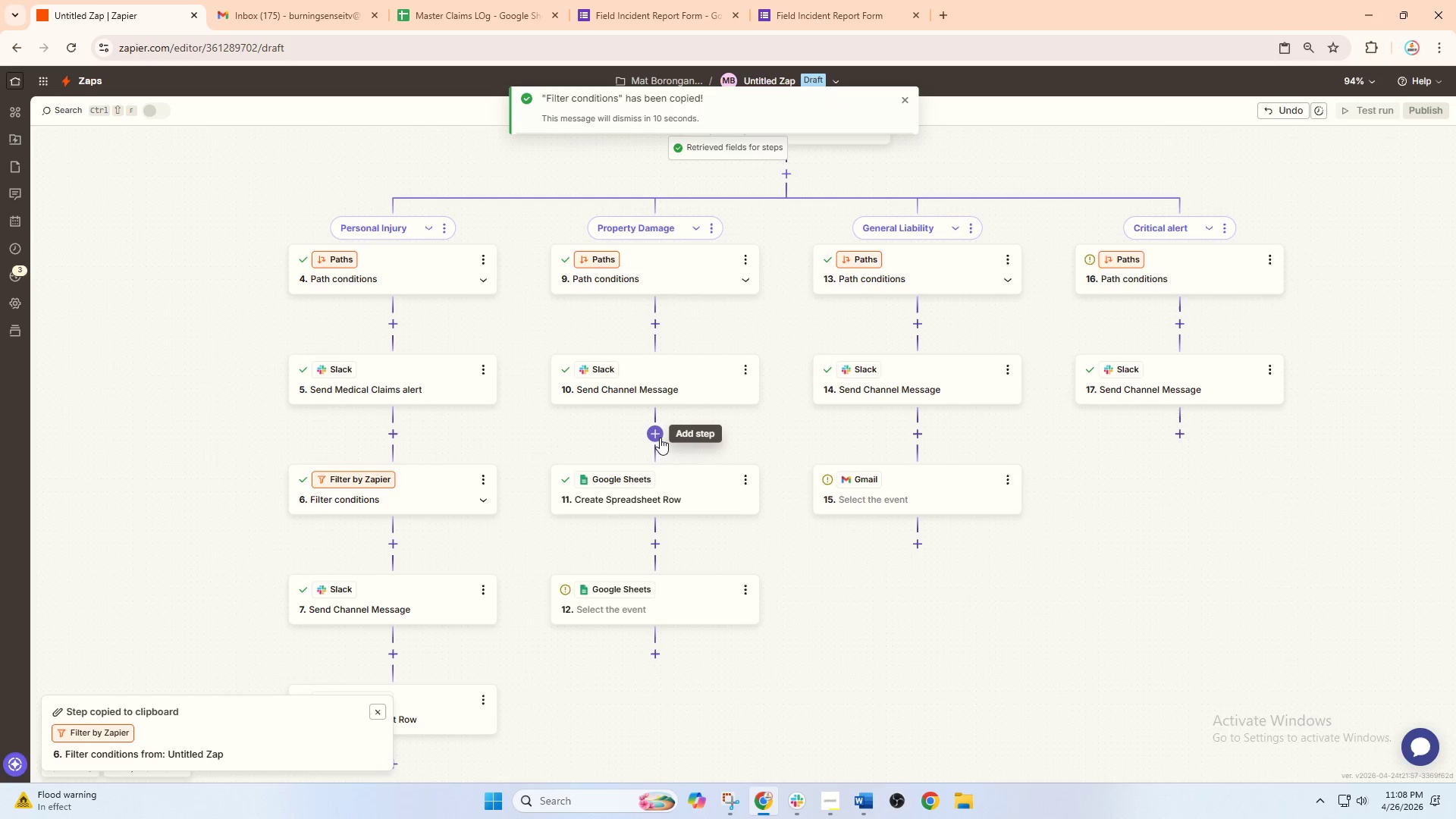 
left_click([660, 438])
 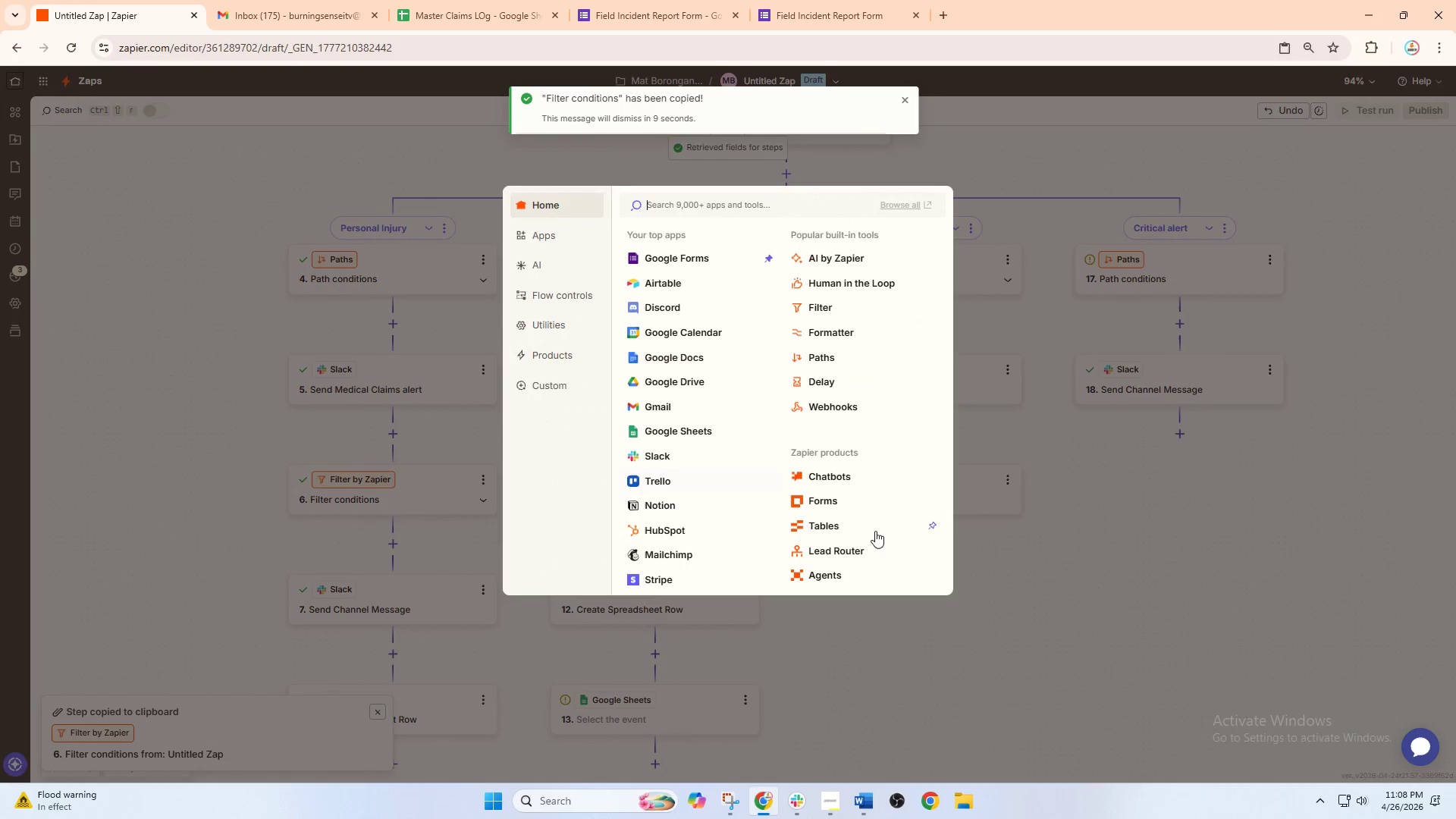 
left_click([1103, 585])
 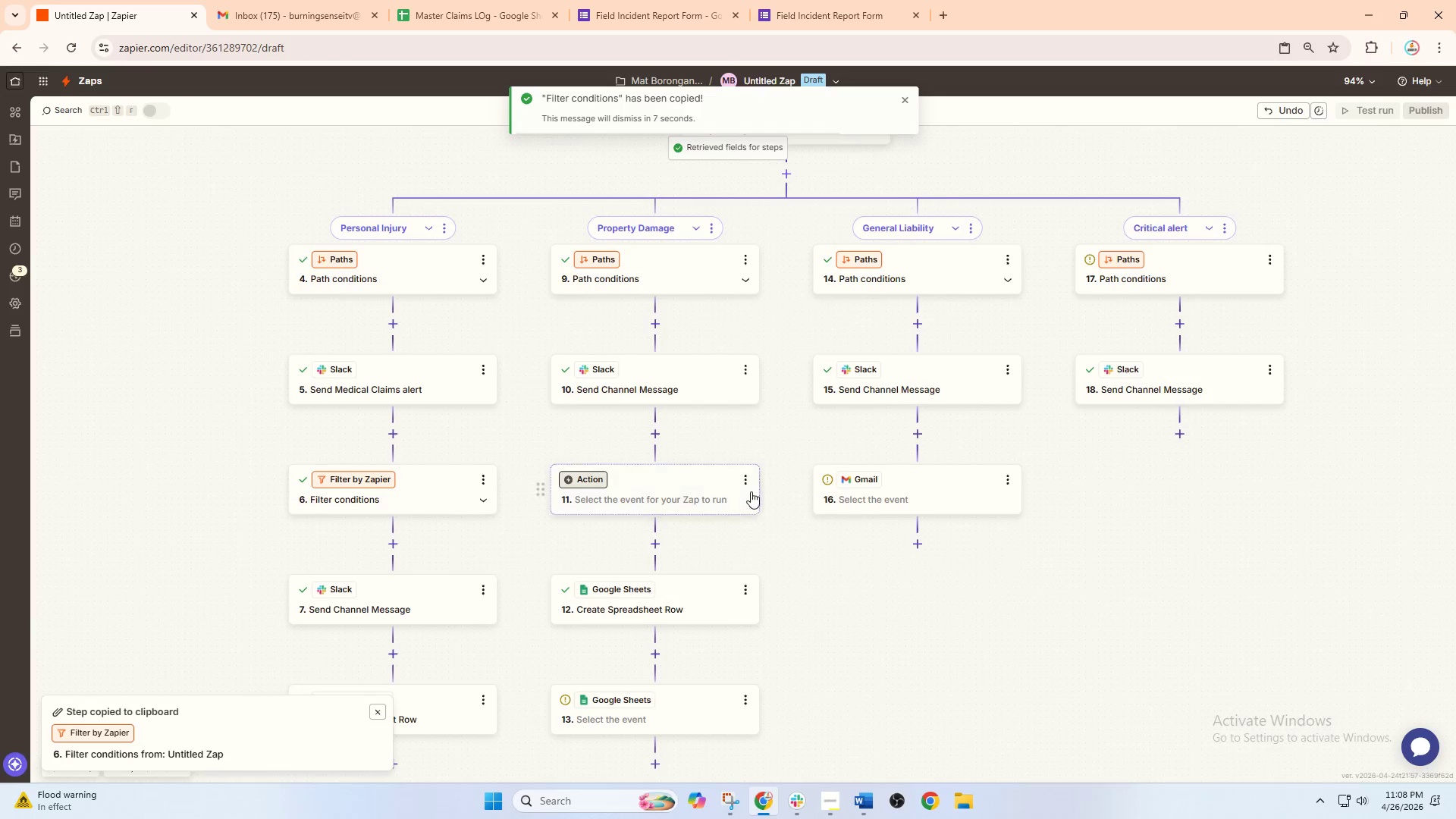 
left_click([748, 480])
 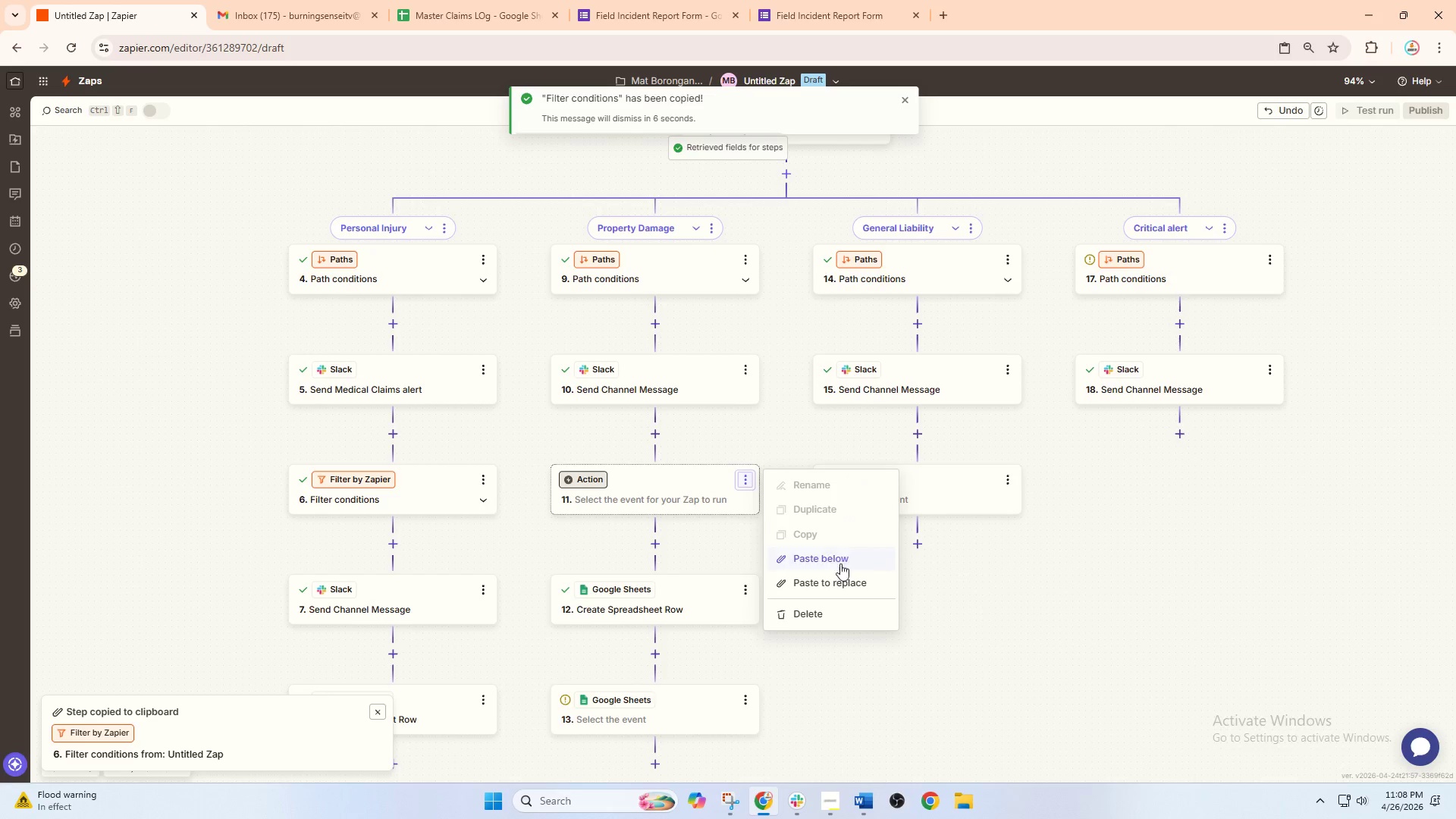 
left_click([834, 584])
 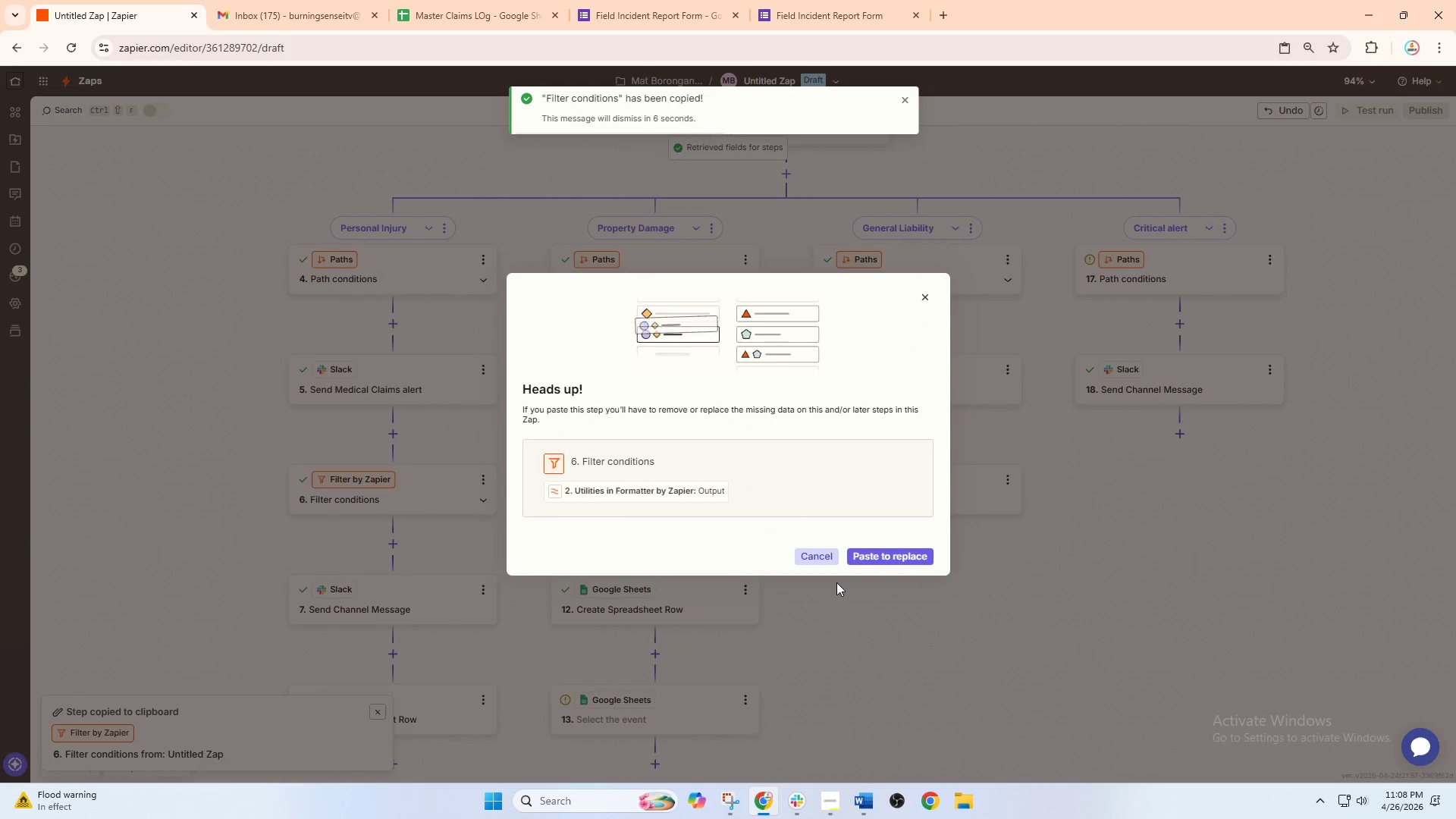 
left_click([882, 563])
 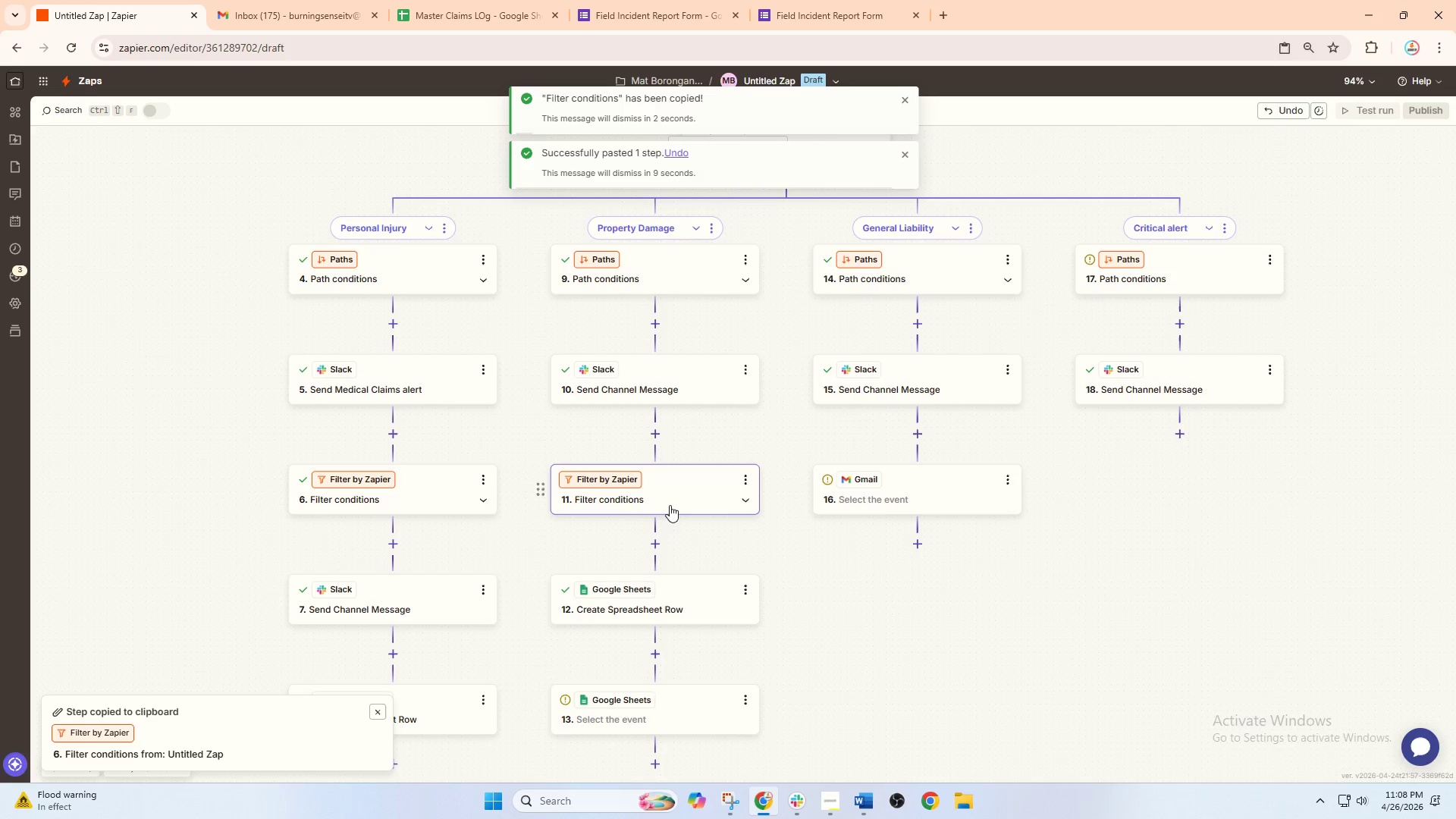 
wait(8.47)
 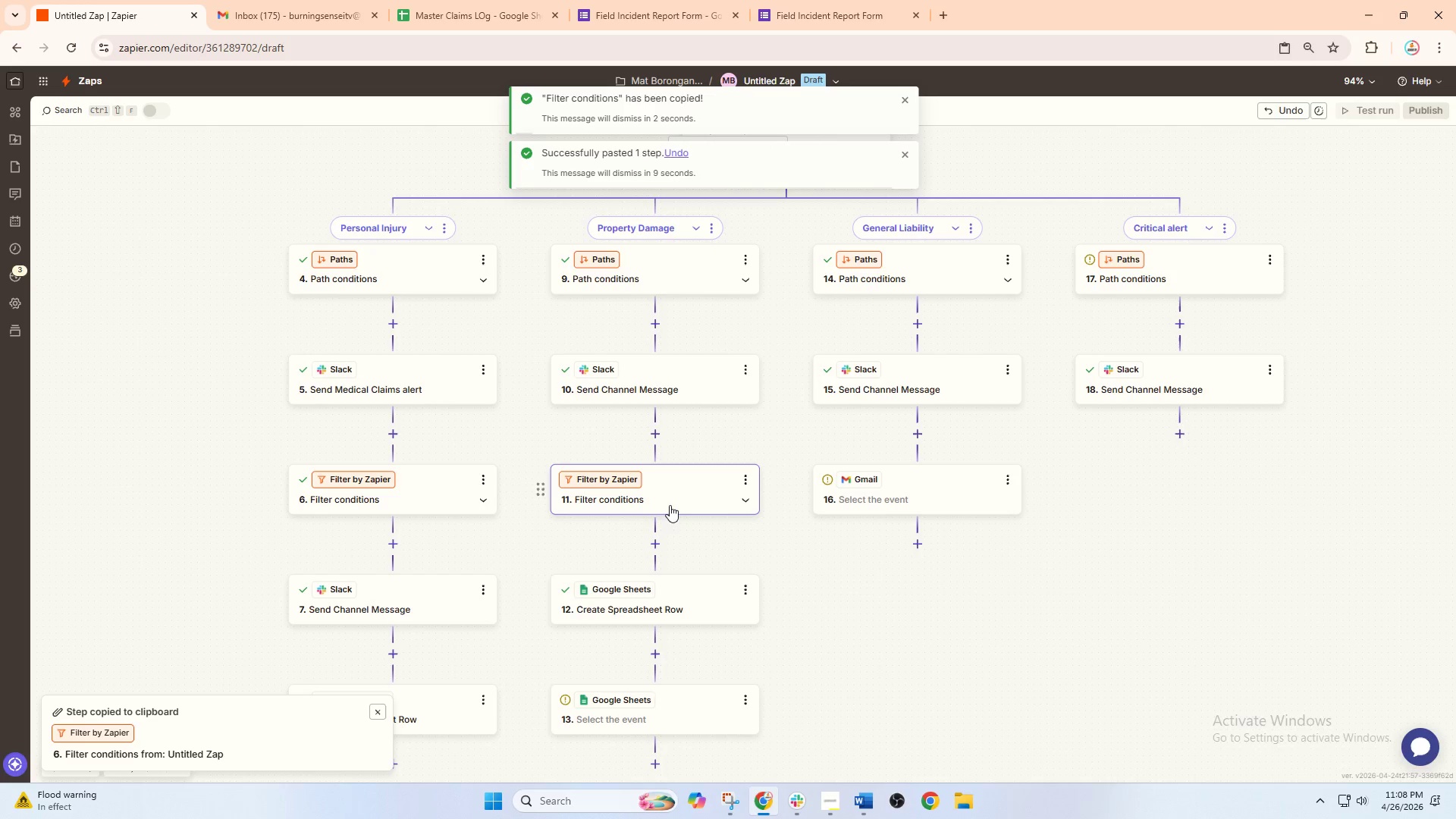 
scroll: coordinate [684, 489], scroll_direction: down, amount: 1.0
 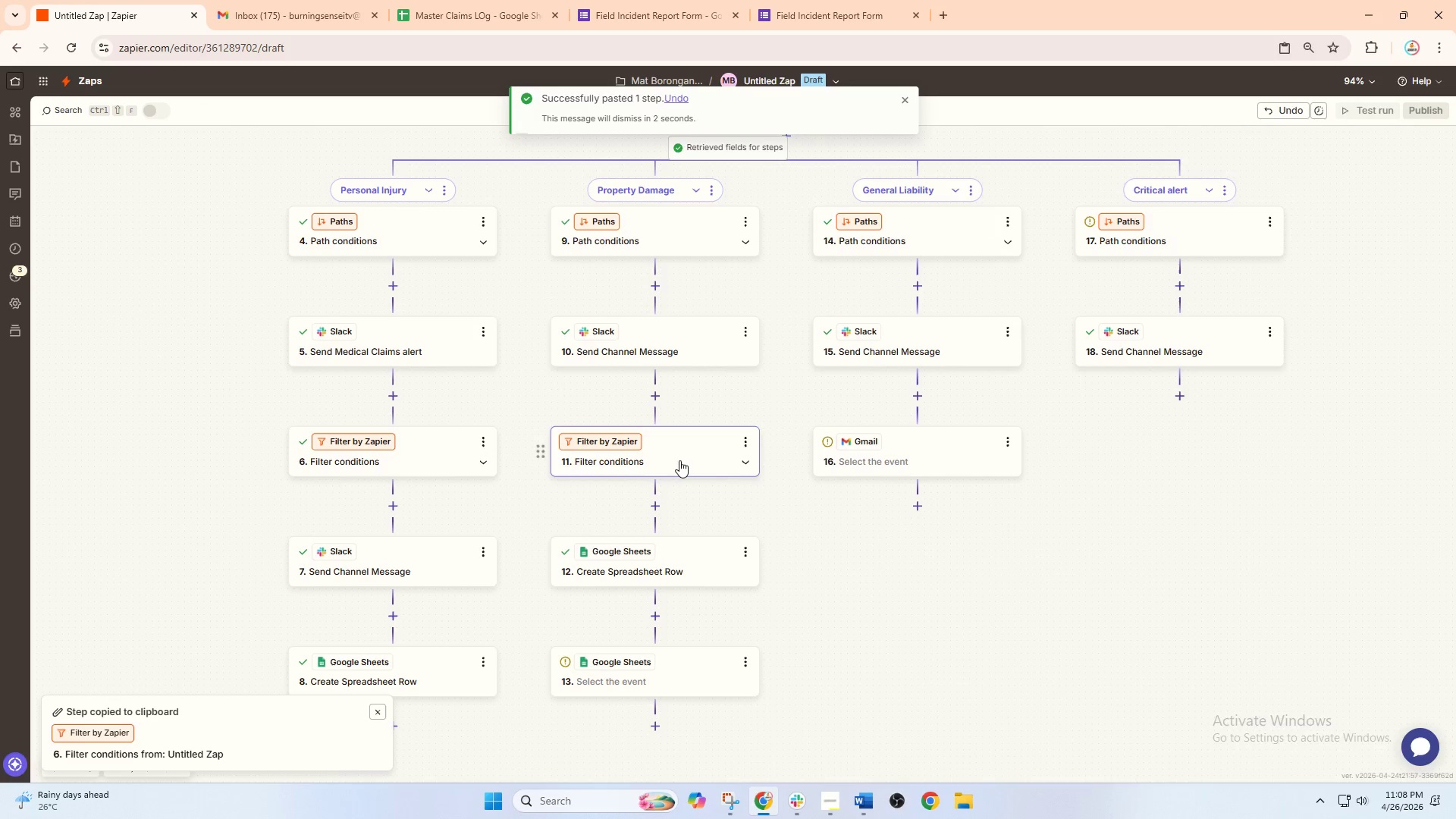 
scroll: coordinate [751, 450], scroll_direction: up, amount: 10.0
 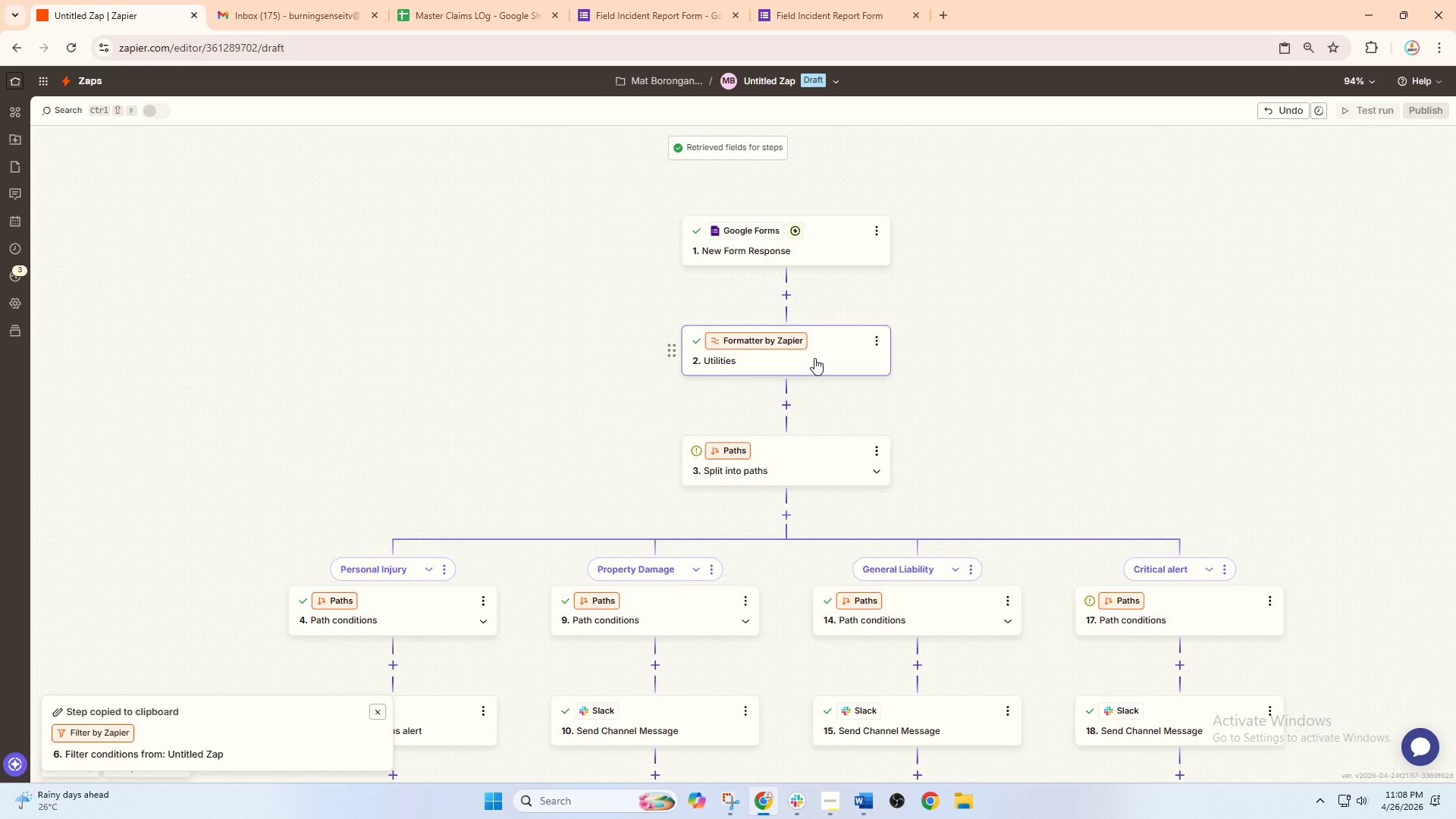 
left_click([814, 358])
 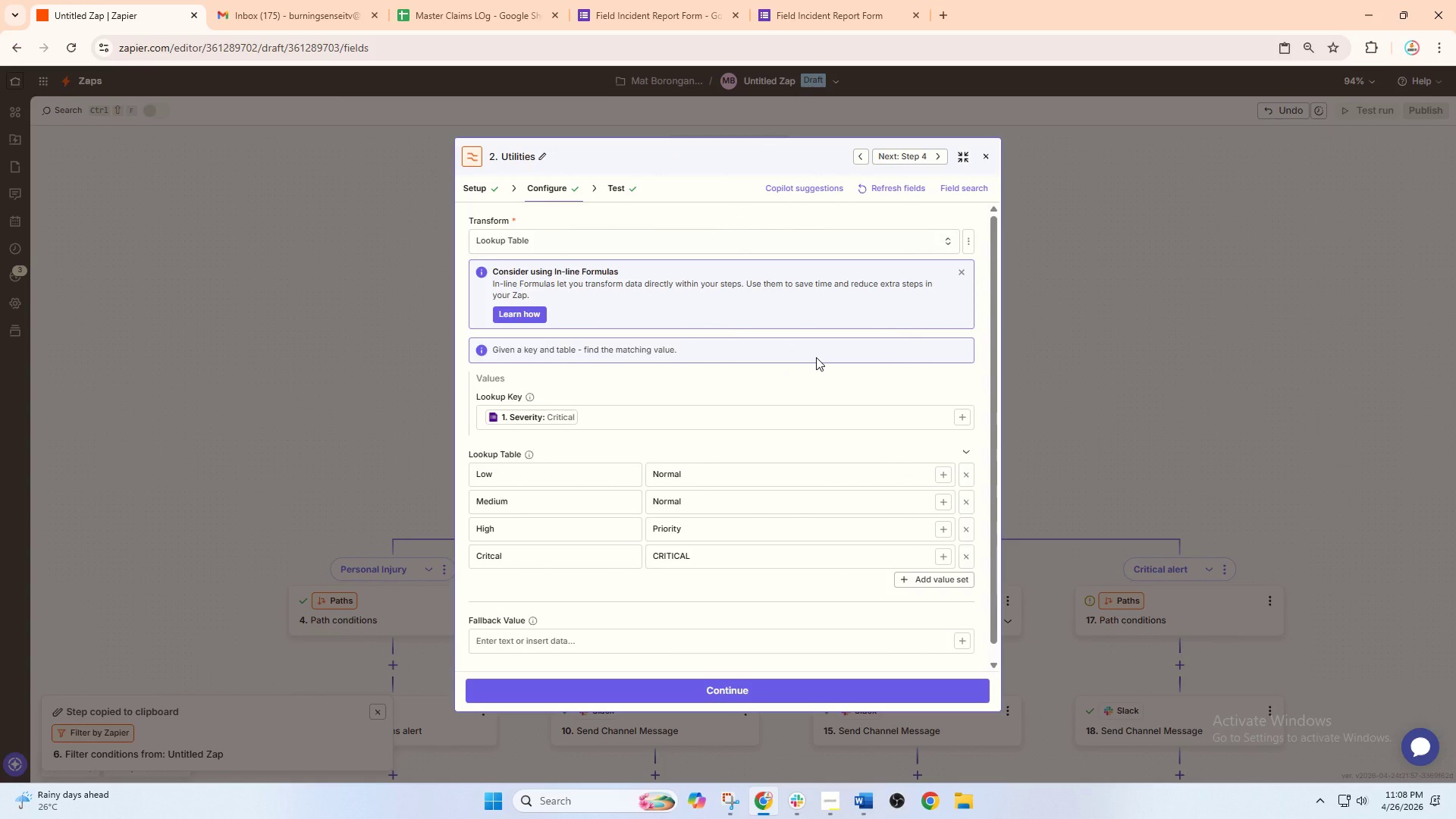 
wait(7.45)
 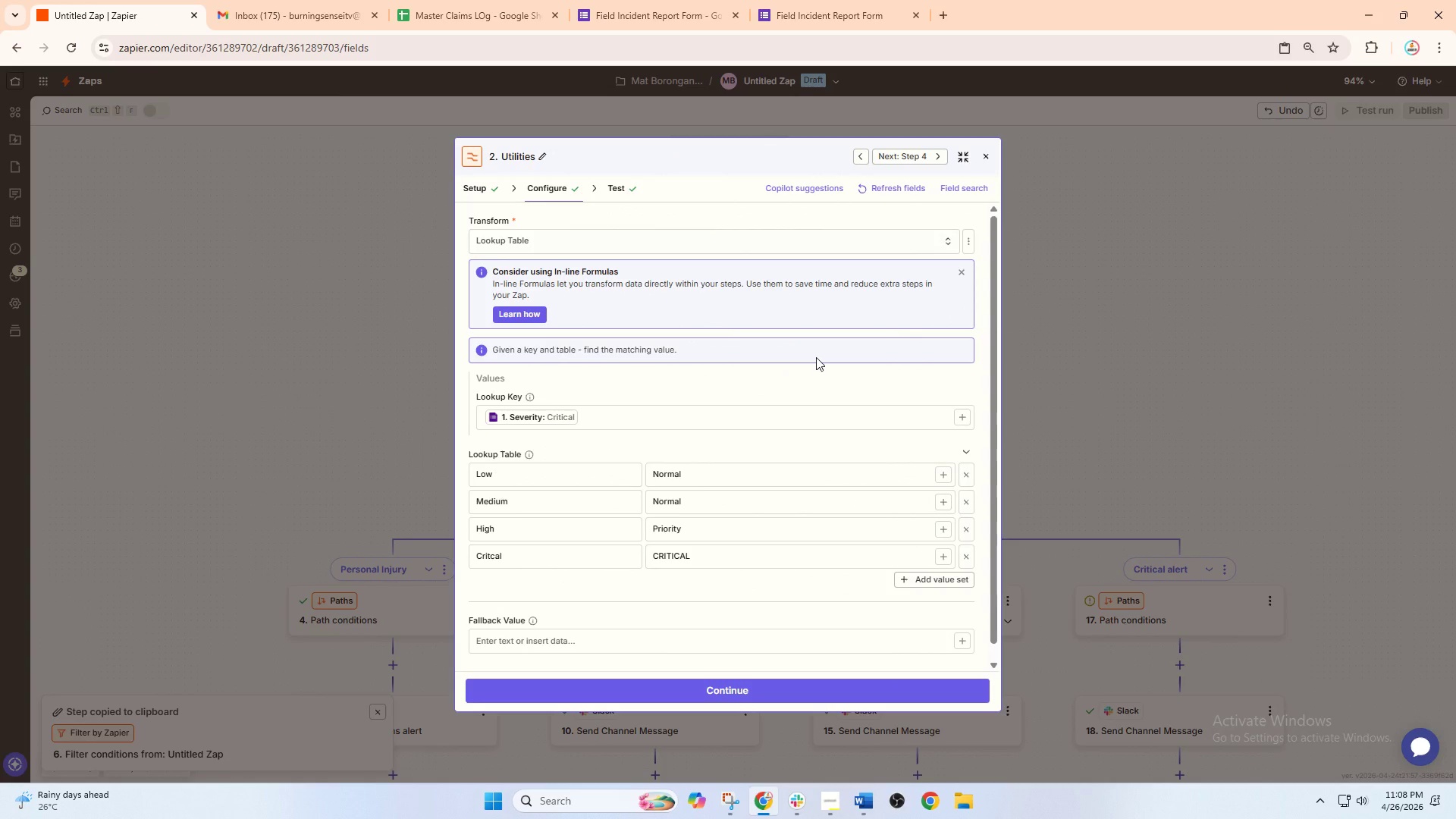 
left_click([990, 152])
 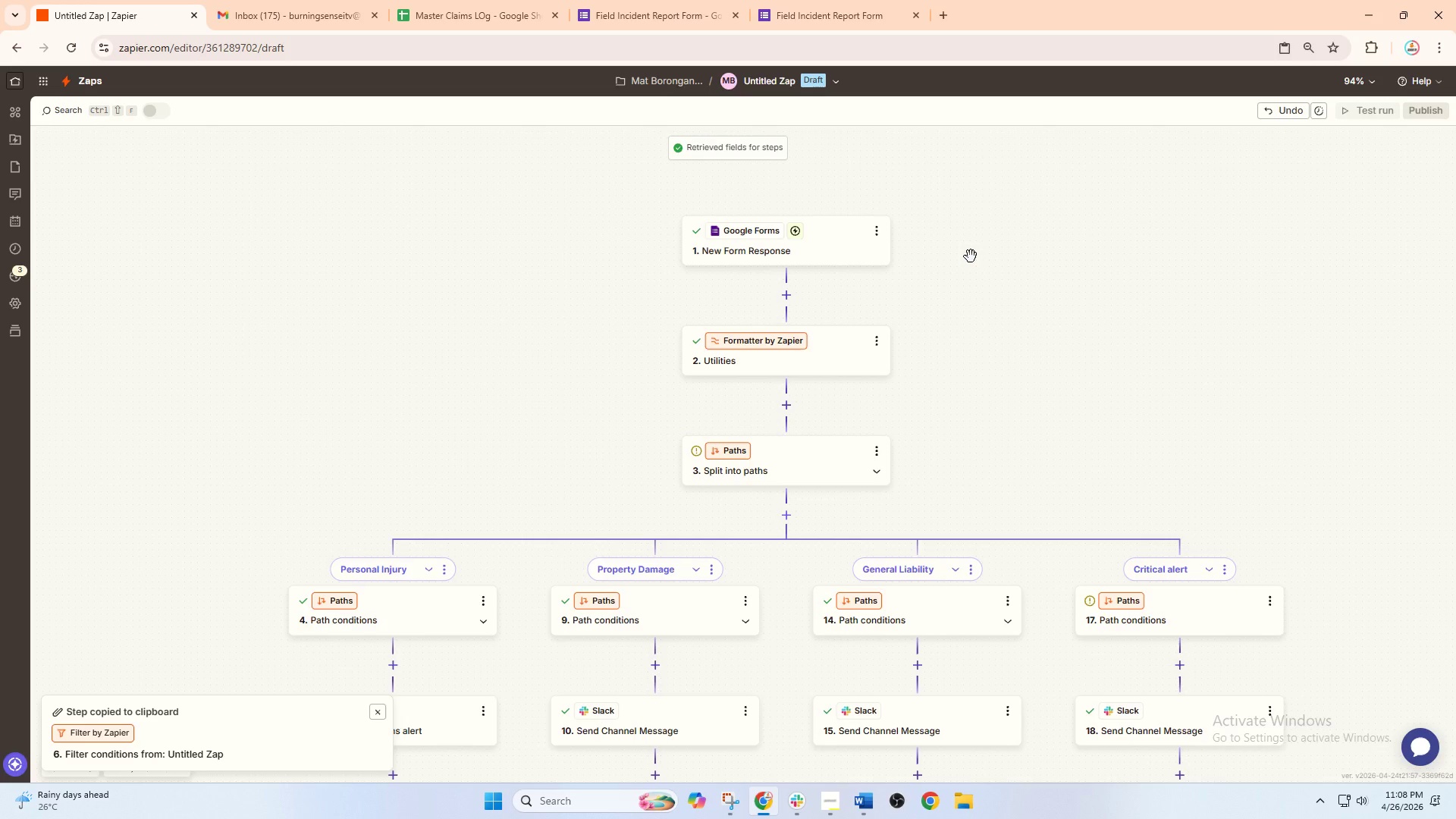 
wait(11.08)
 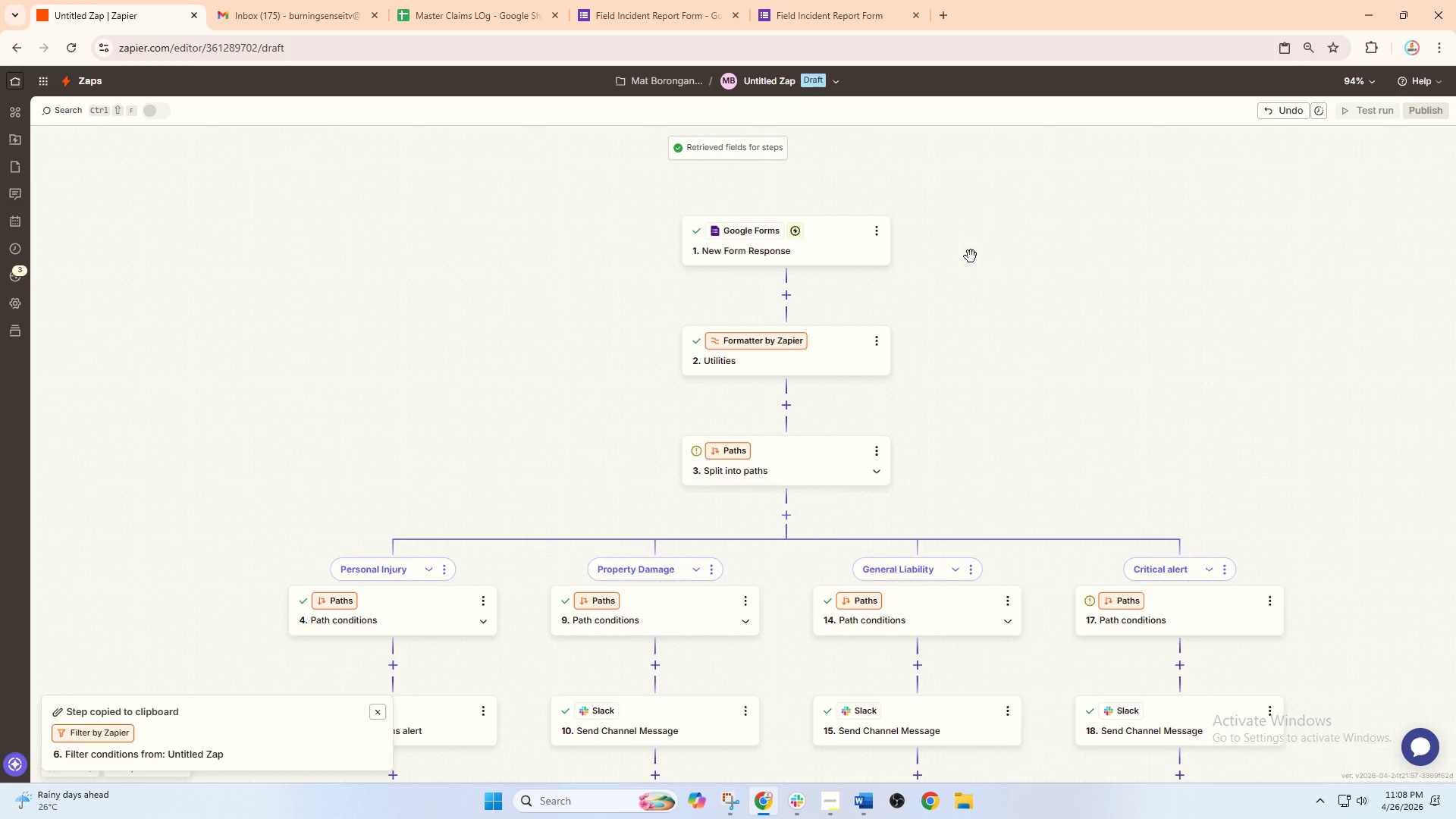 
left_click([808, 358])
 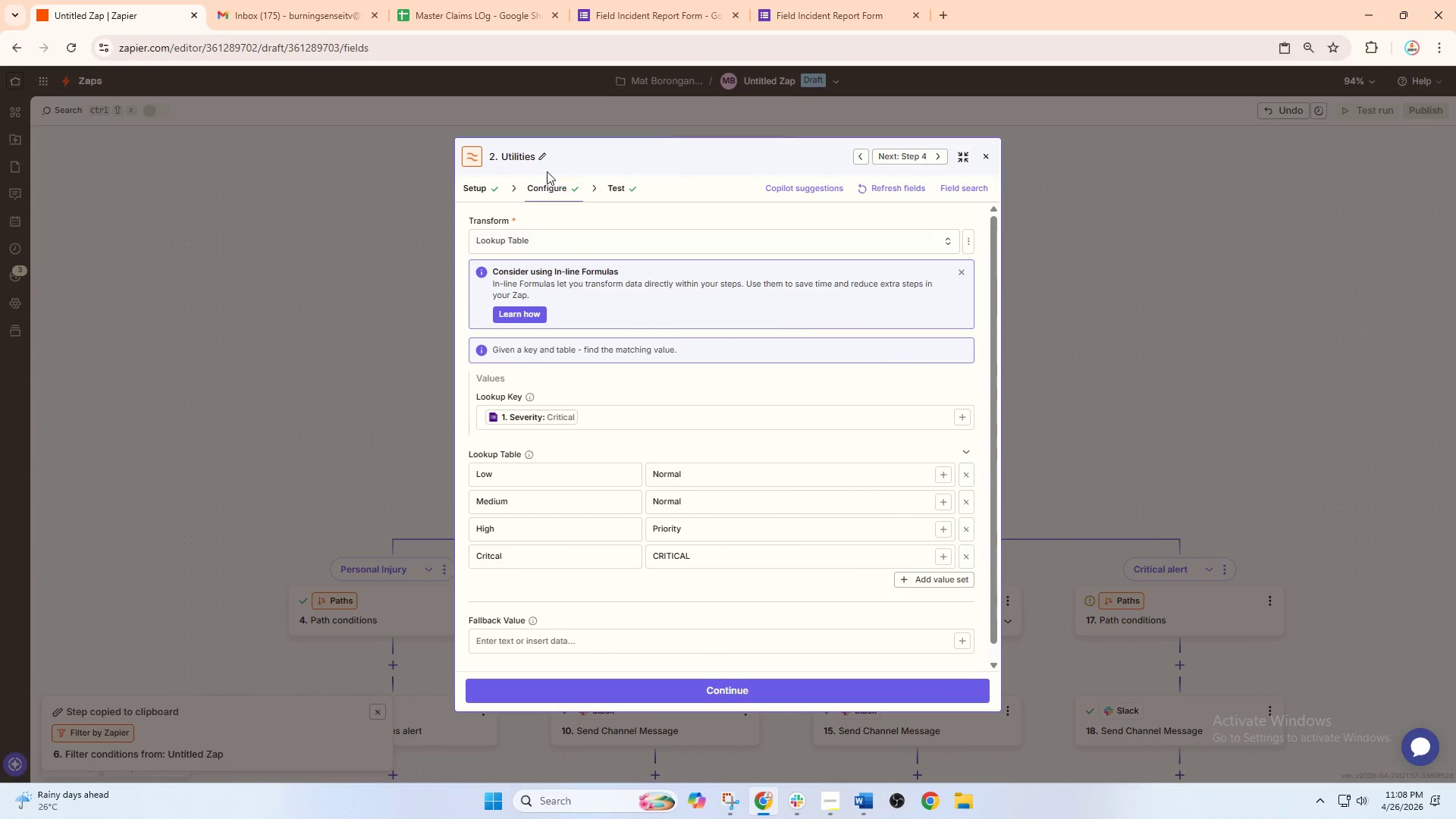 
left_click([545, 195])
 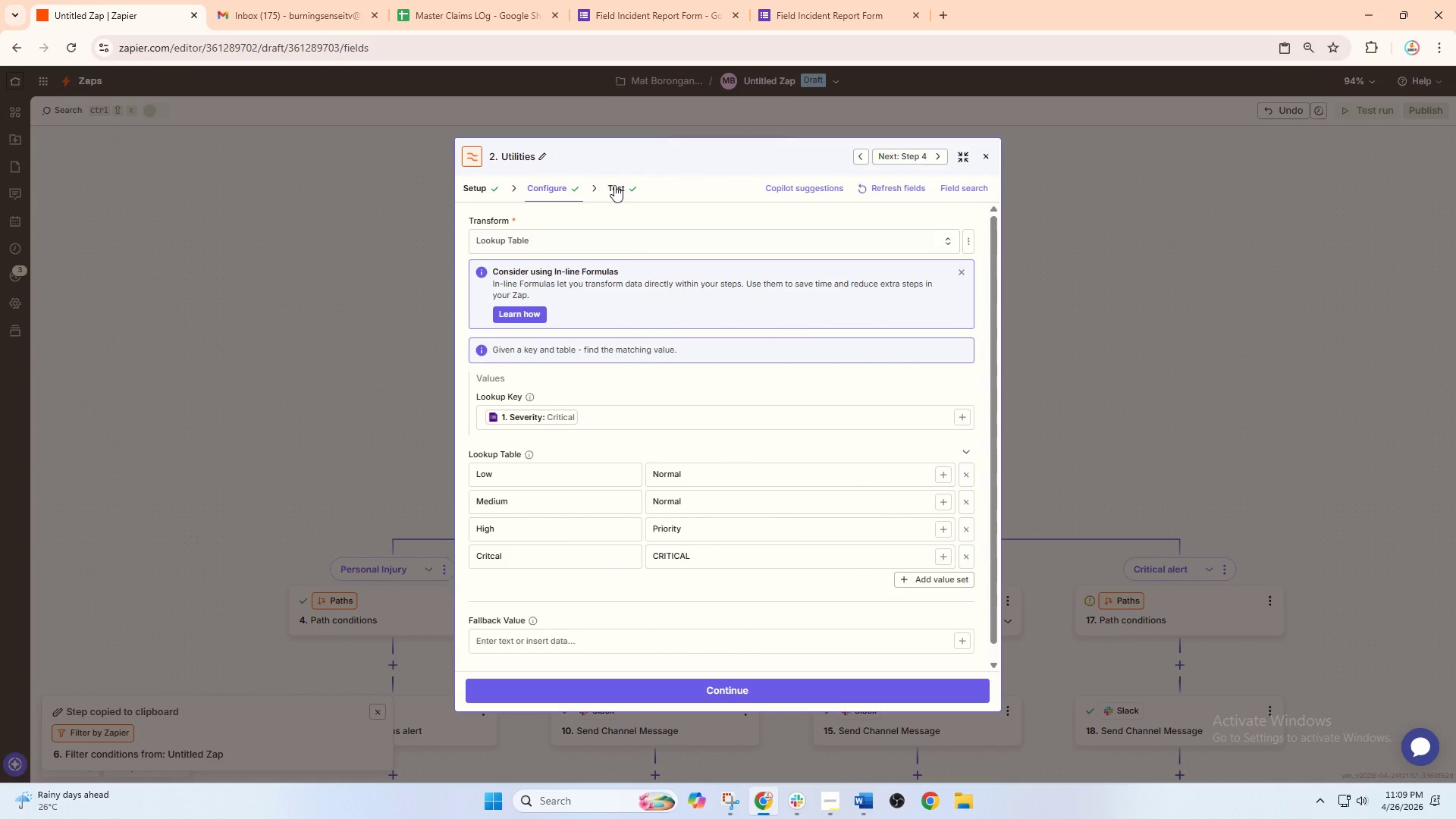 
left_click([614, 185])
 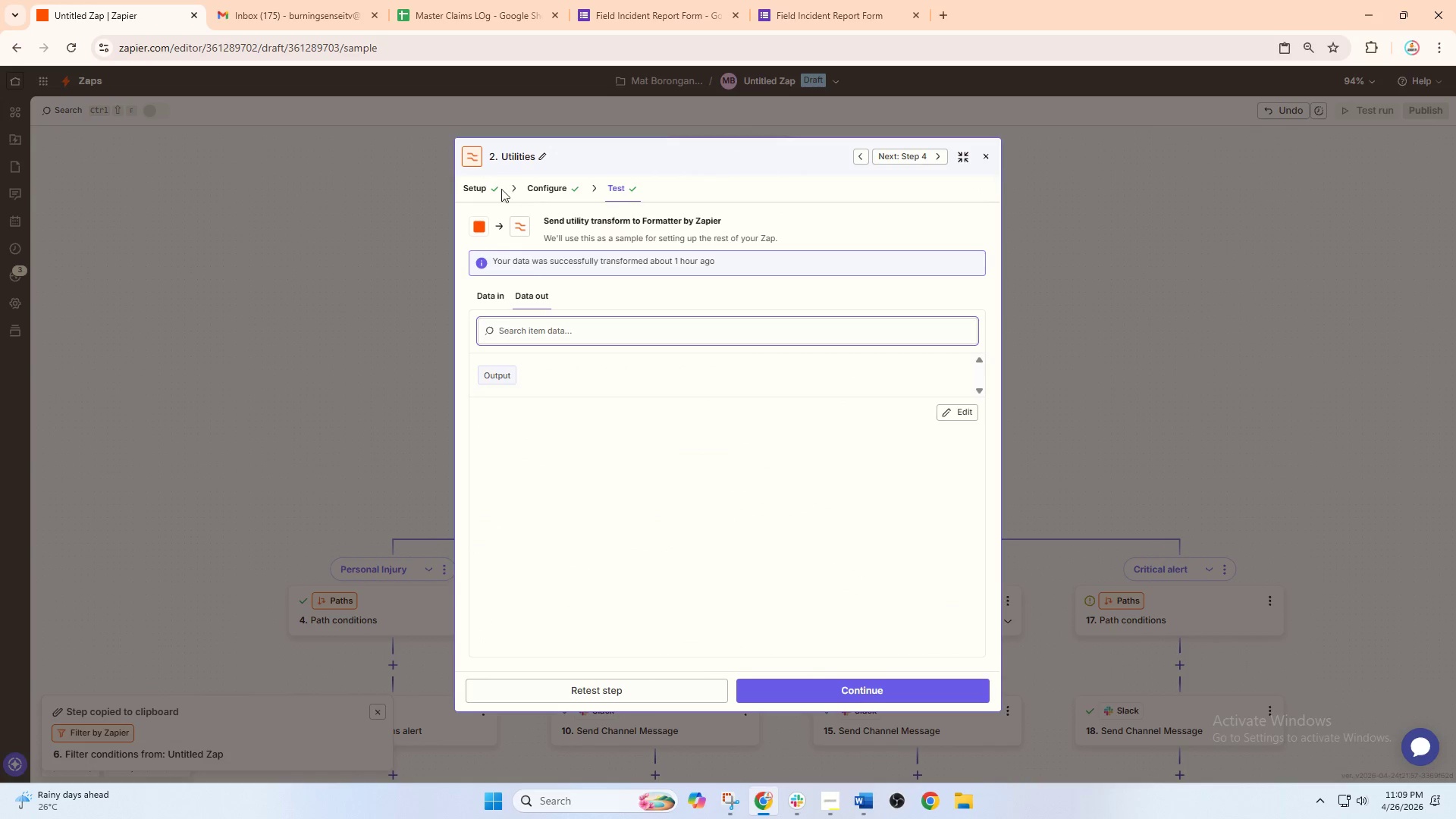 
left_click([477, 182])
 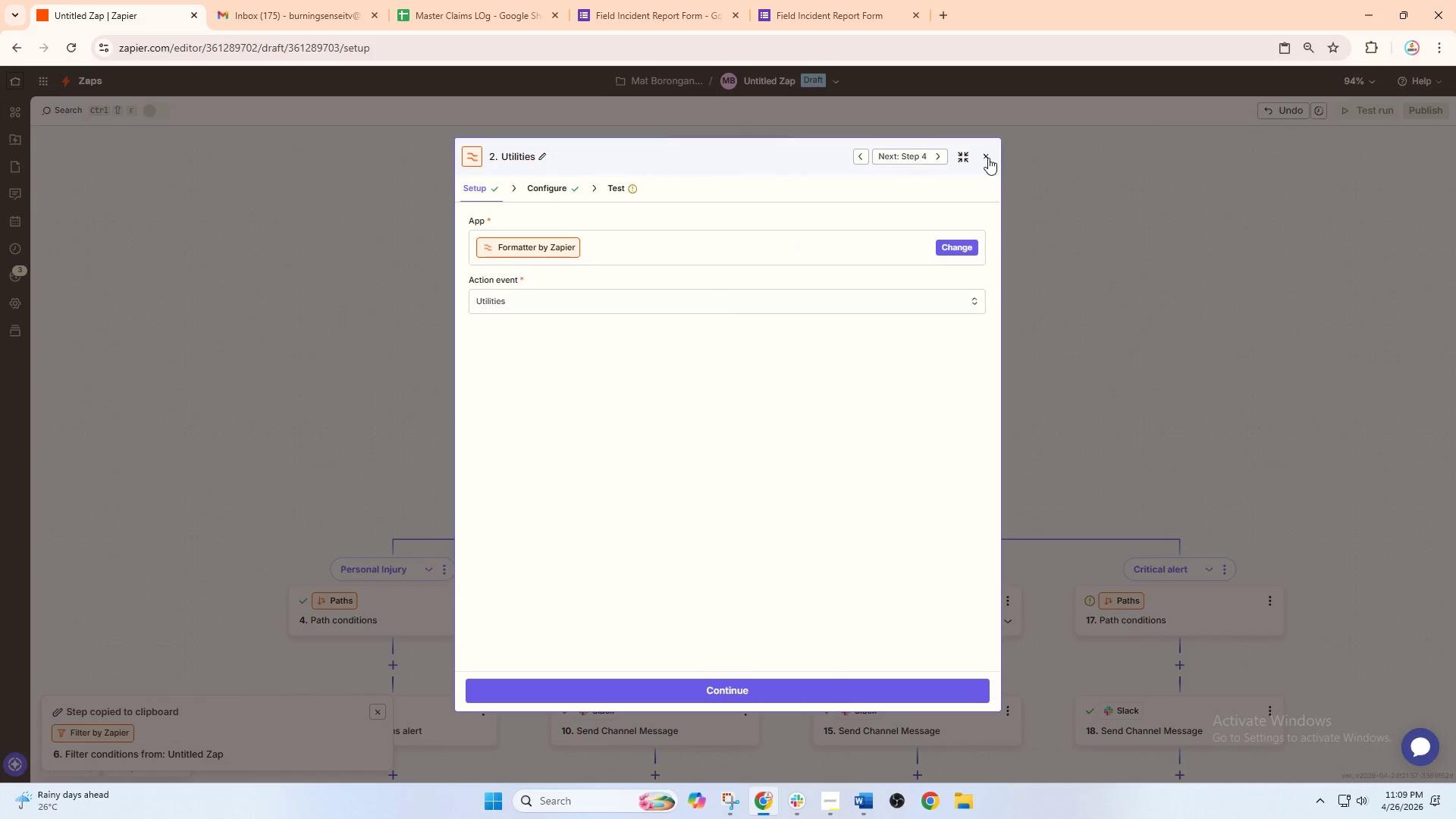 
left_click([988, 158])
 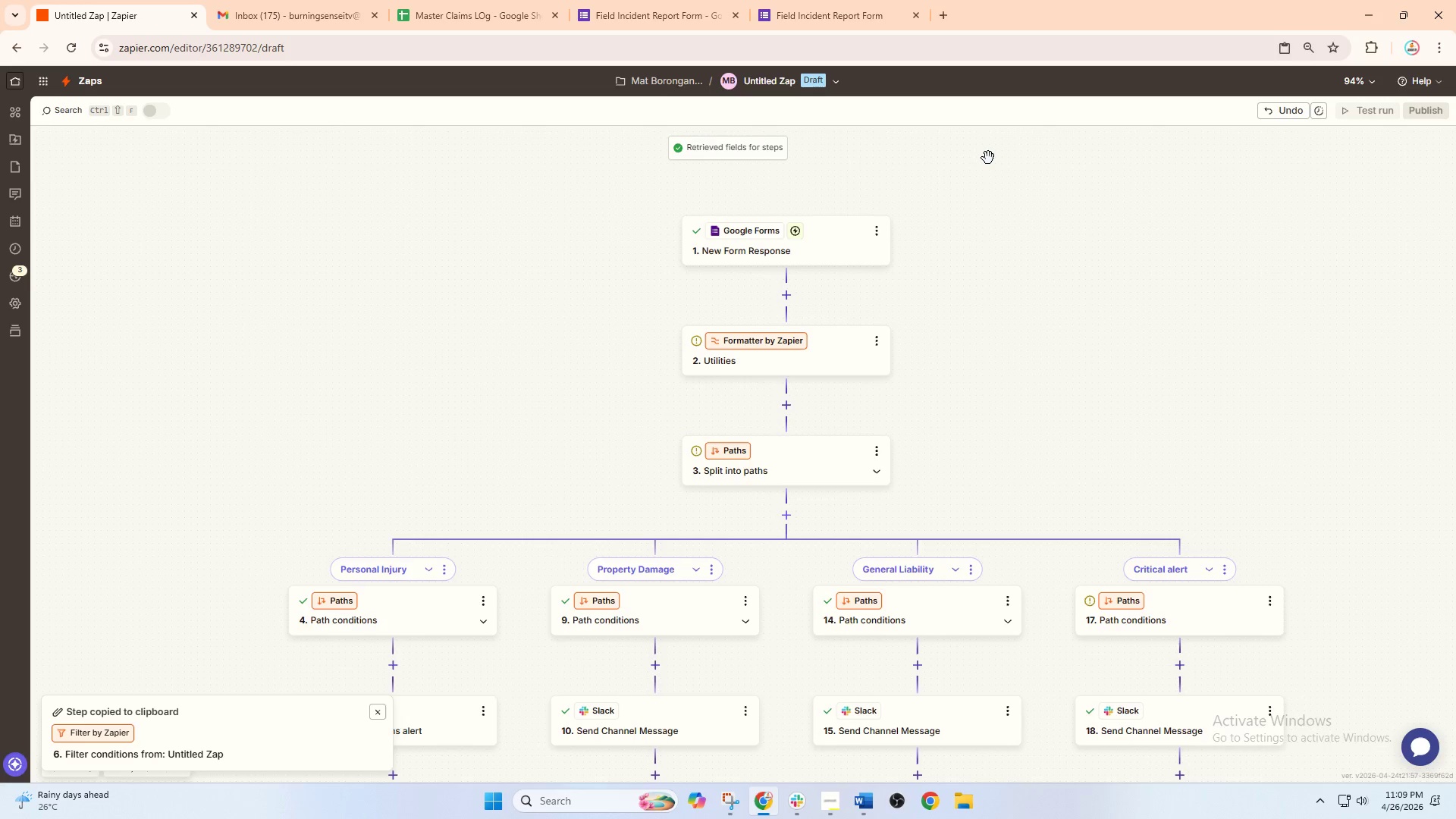 
wait(10.97)
 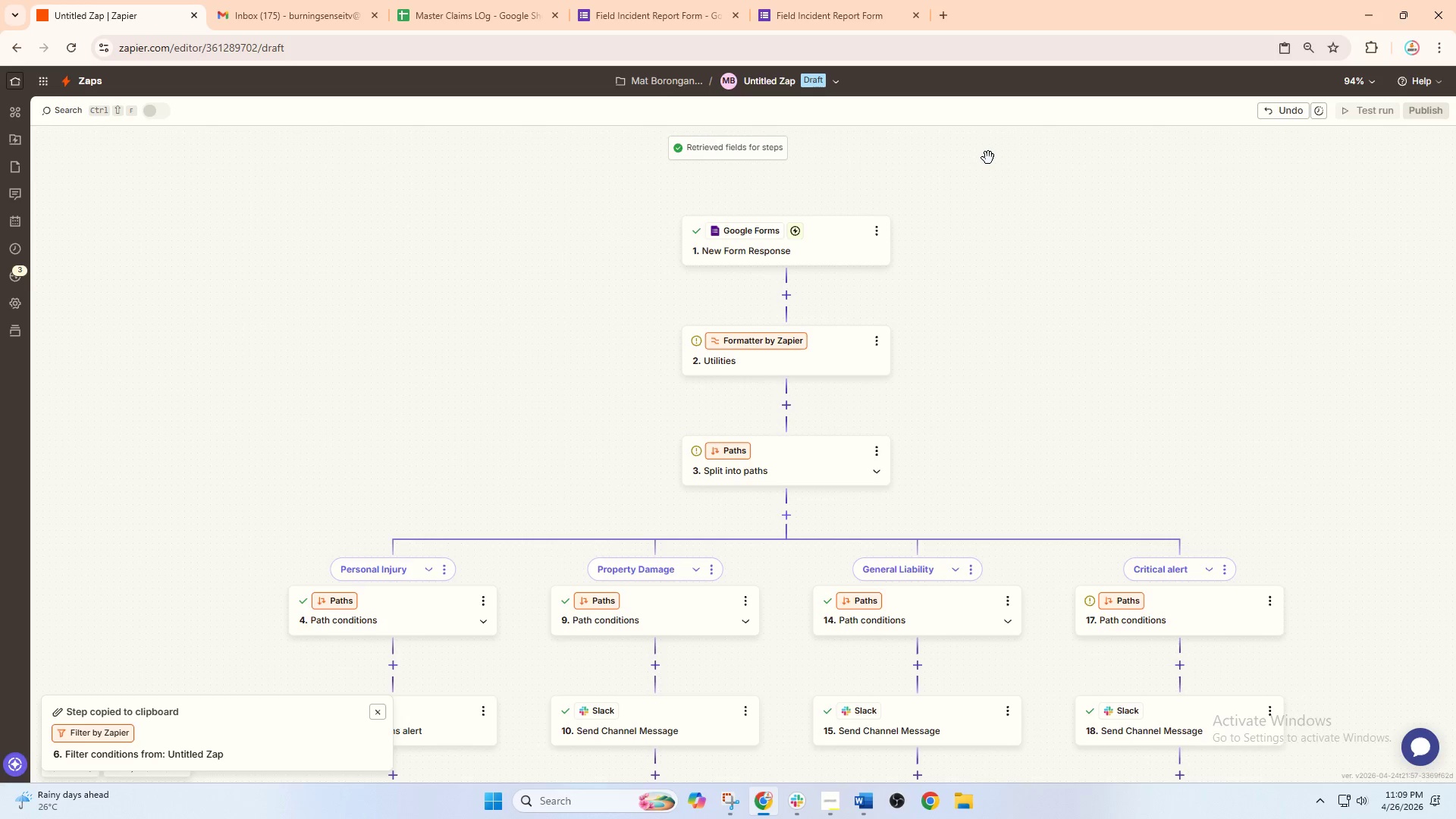 
scroll: coordinate [821, 338], scroll_direction: down, amount: 6.0
 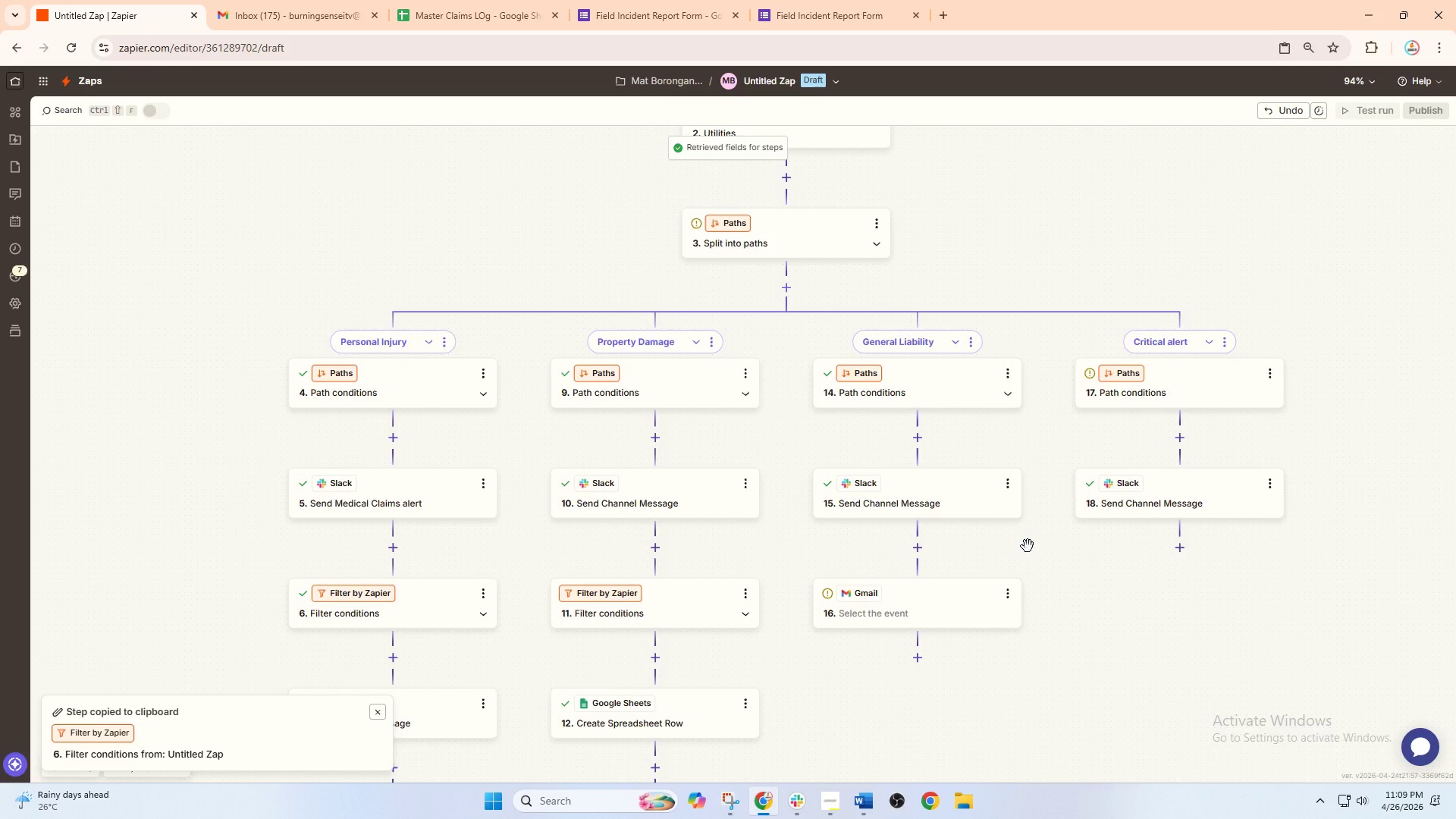 
wait(8.59)
 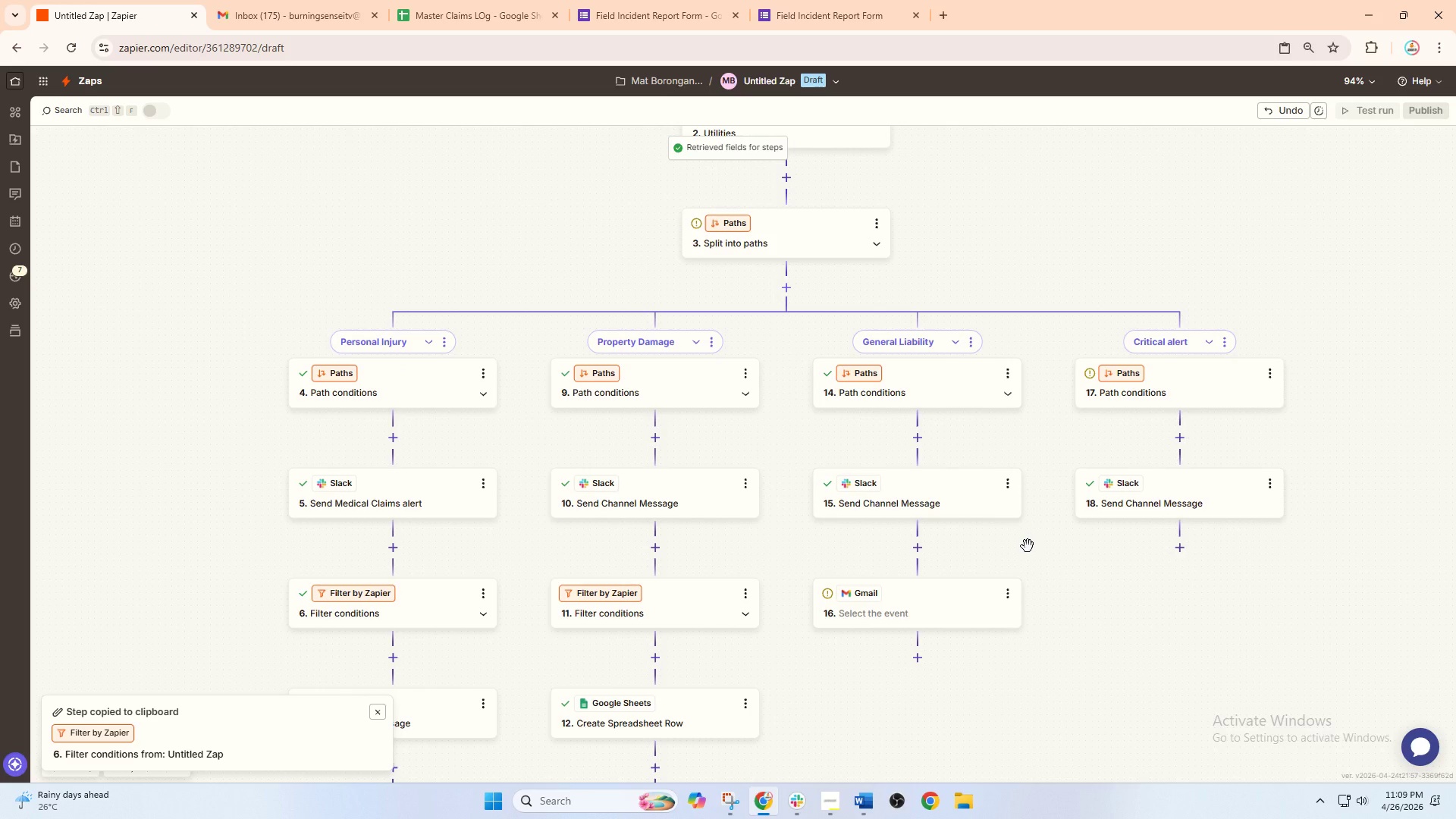 
left_click([1001, 595])
 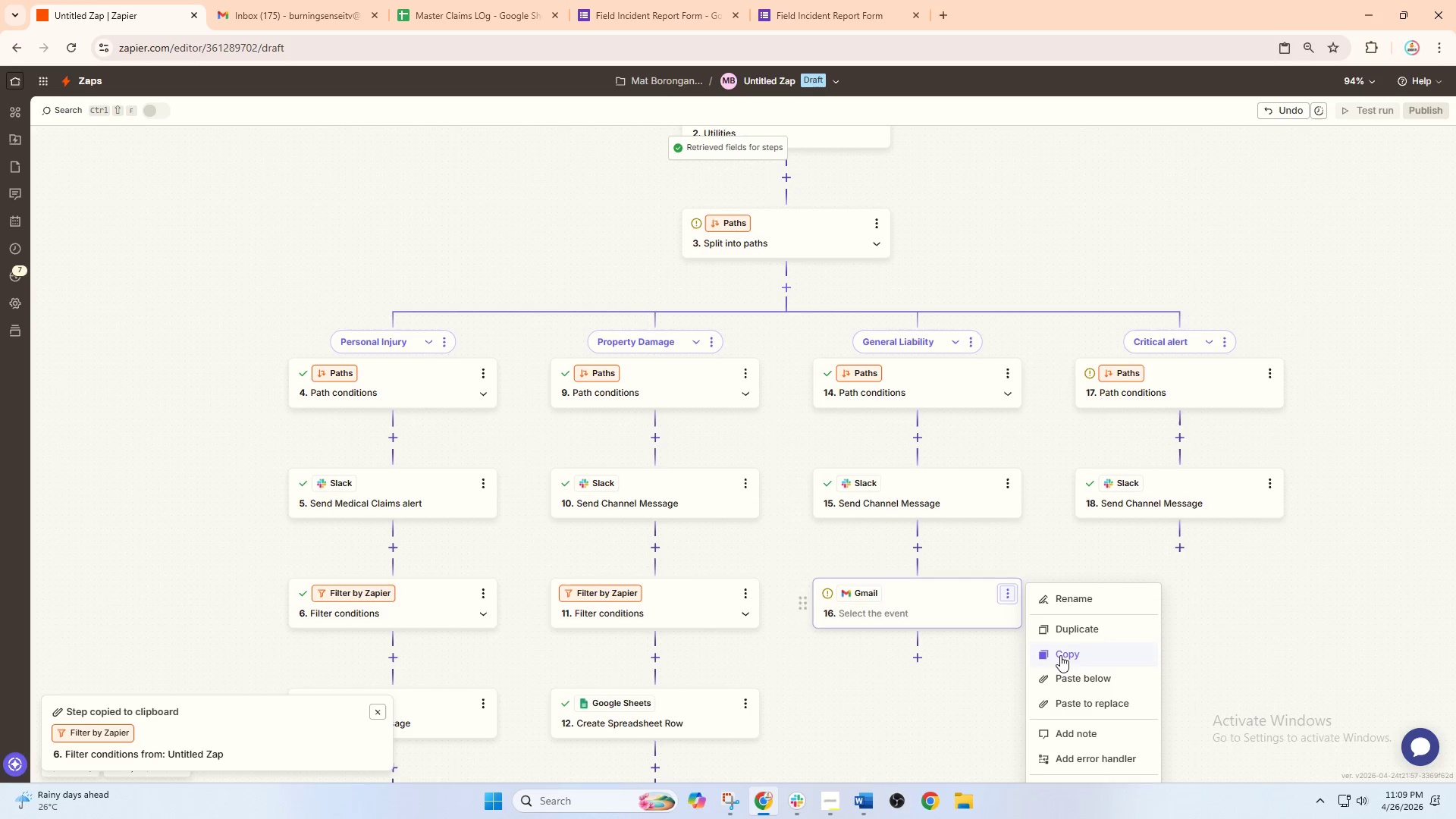 
scroll: coordinate [1050, 642], scroll_direction: down, amount: 2.0
 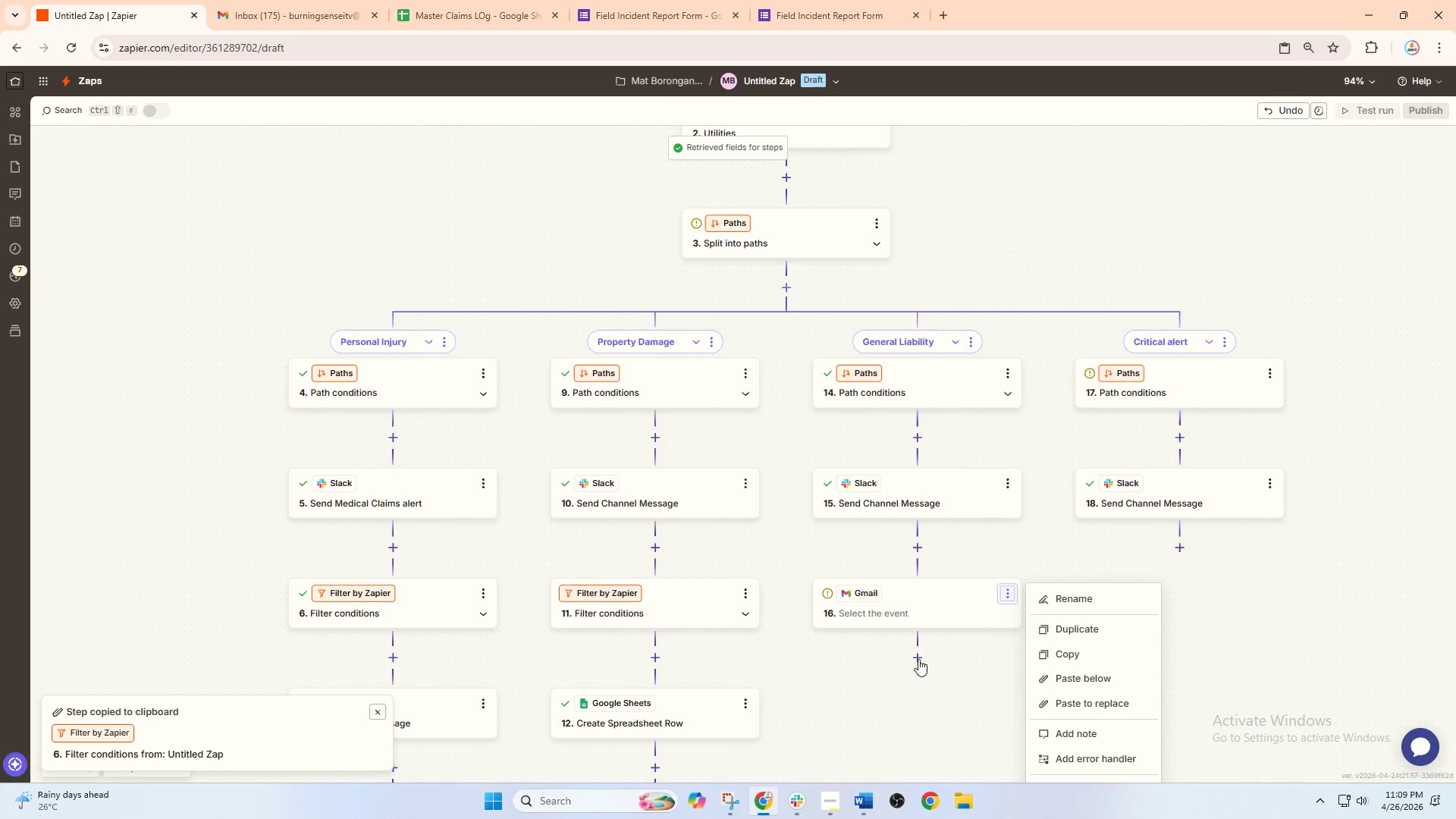 
left_click([918, 659])
 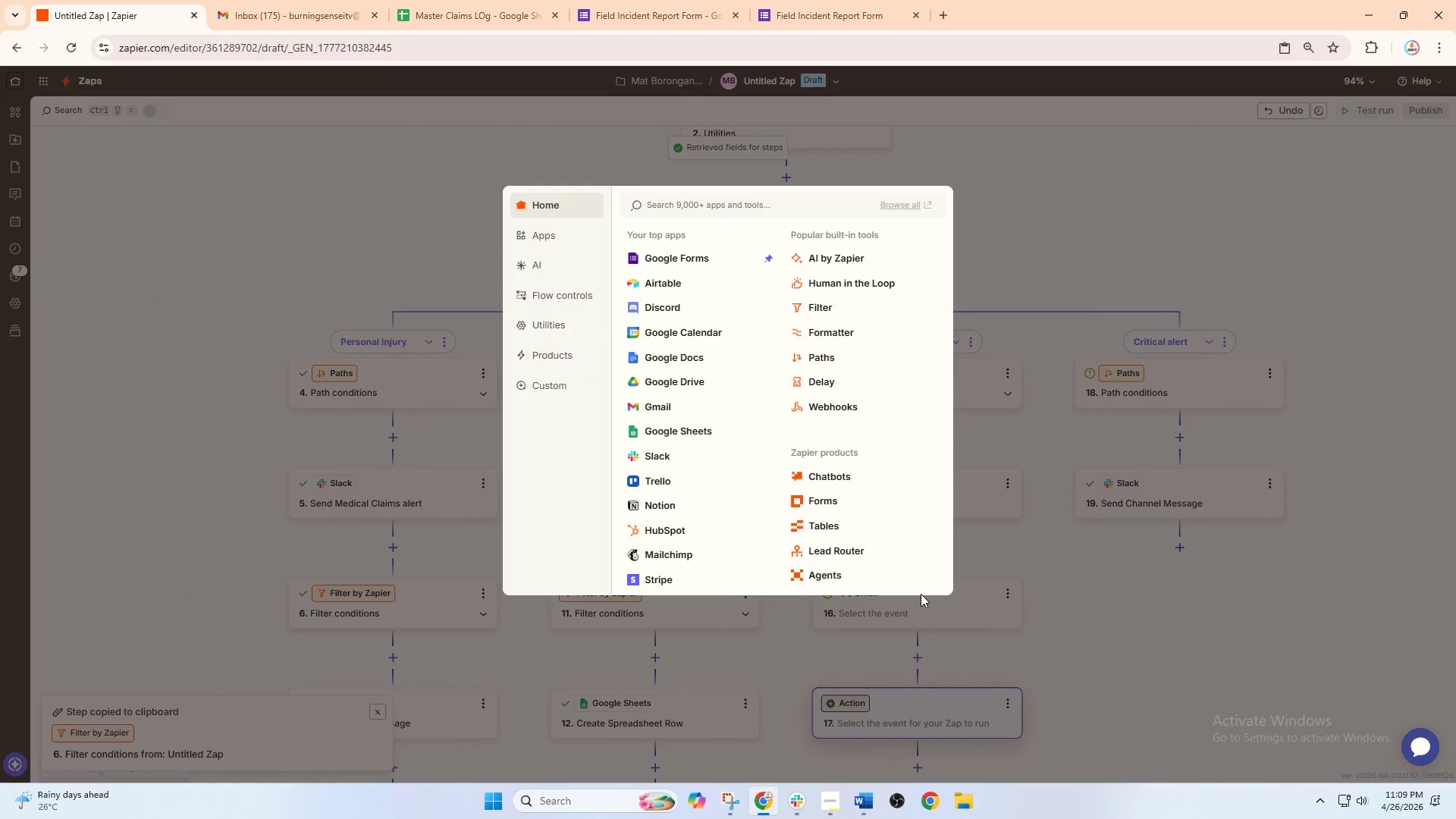 
double_click([1082, 604])
 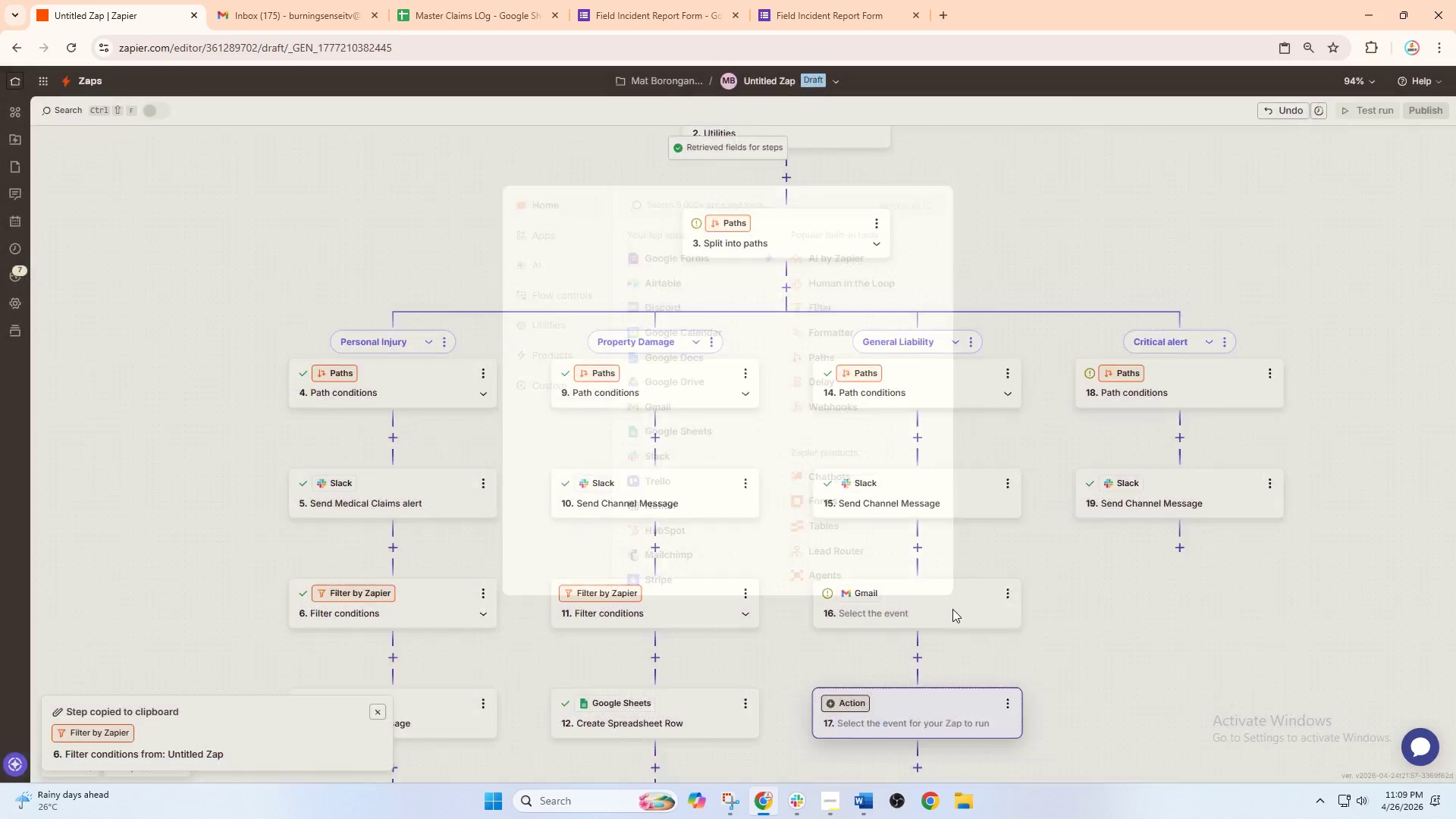 
triple_click([952, 609])
 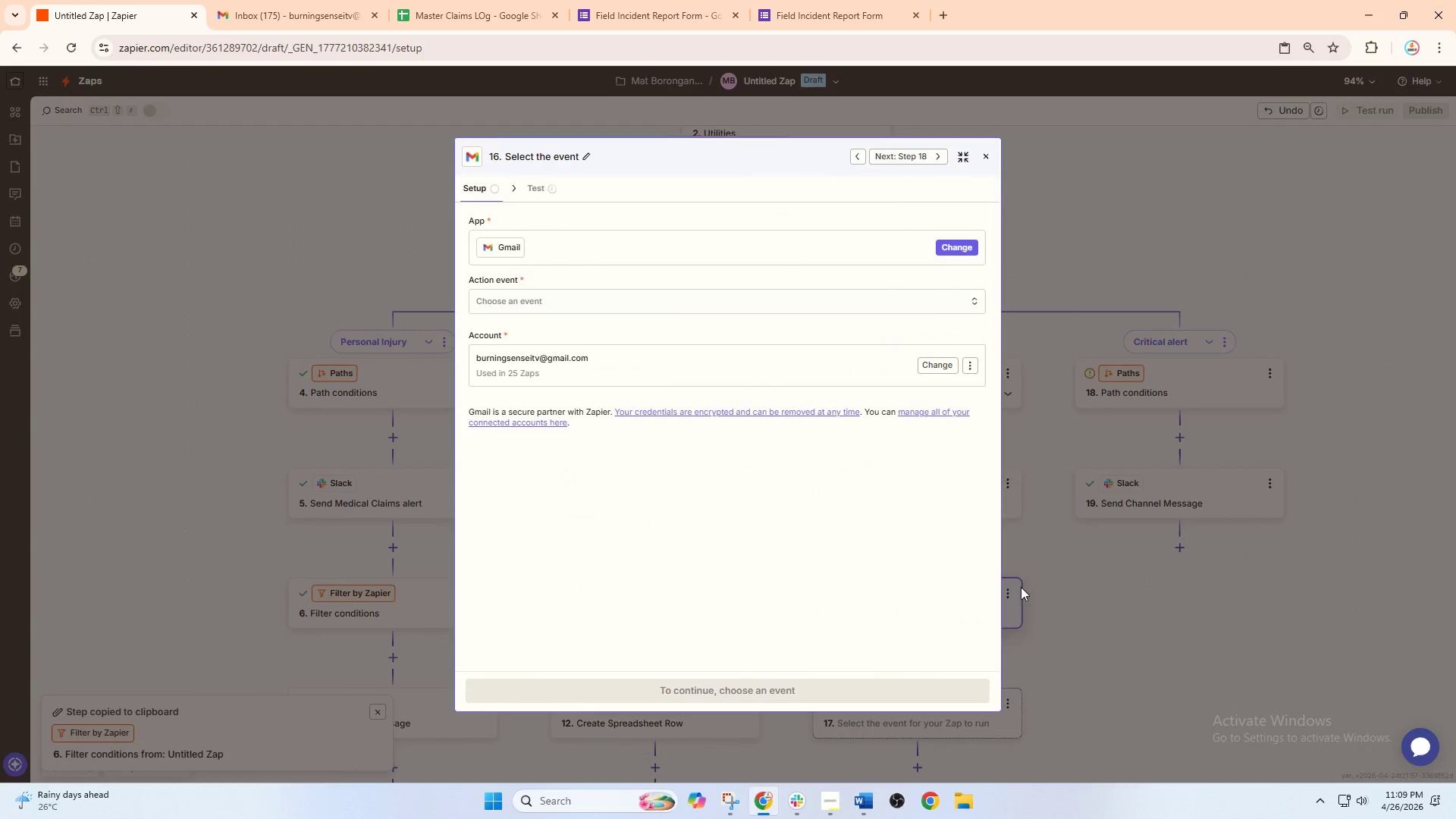 
scroll: coordinate [861, 565], scroll_direction: down, amount: 3.0
 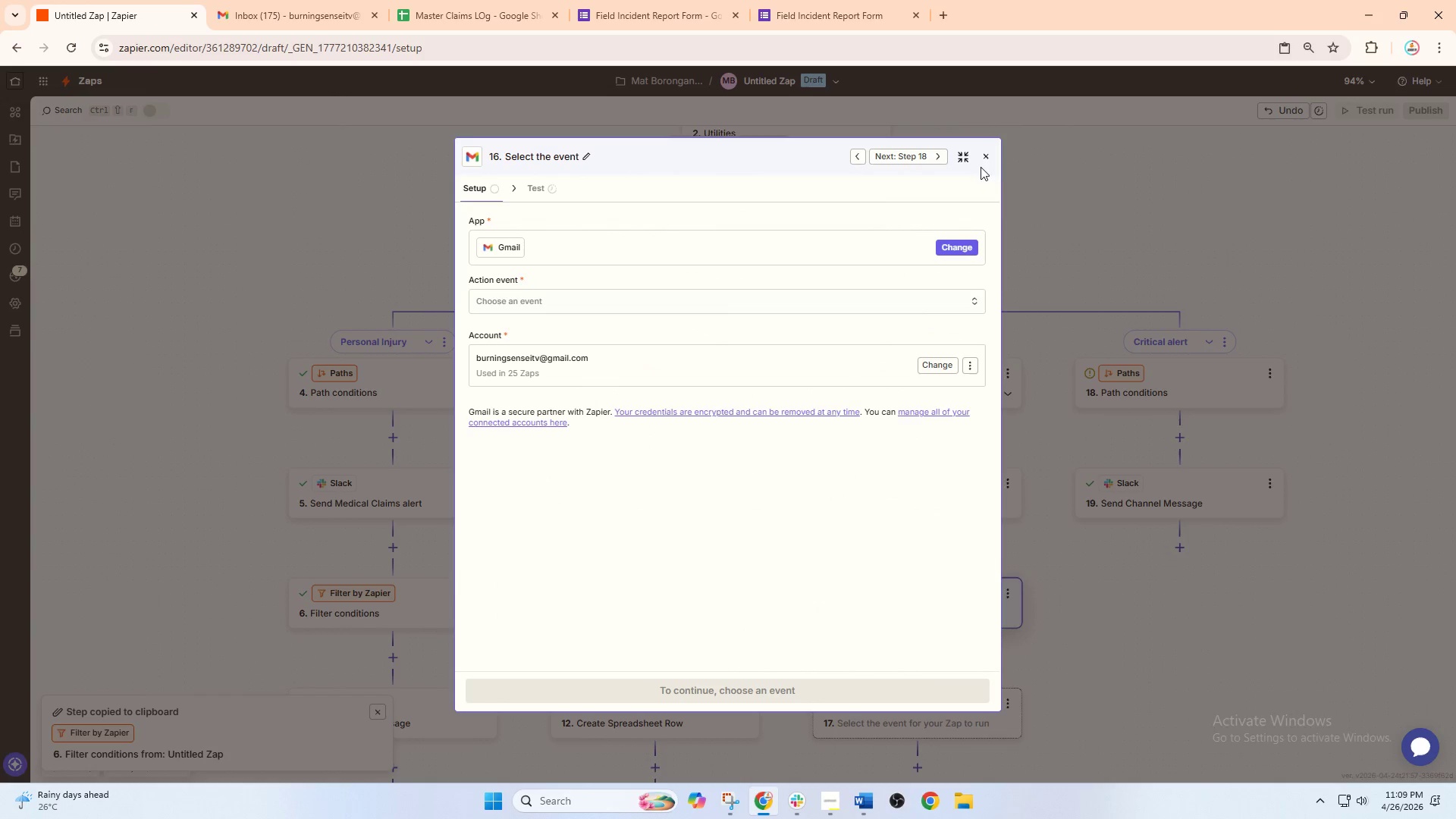 
left_click([984, 153])
 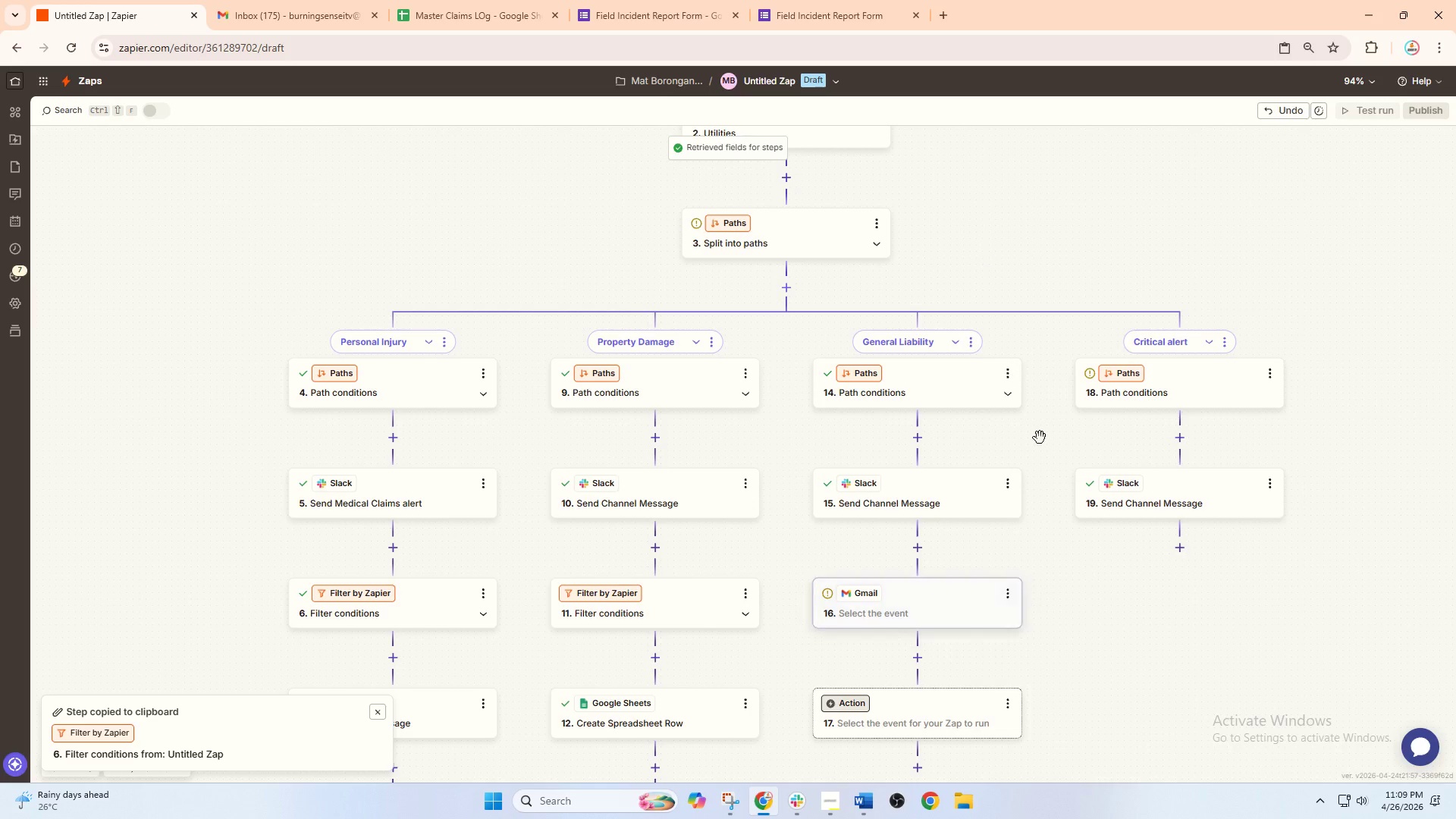 
scroll: coordinate [1041, 447], scroll_direction: down, amount: 3.0
 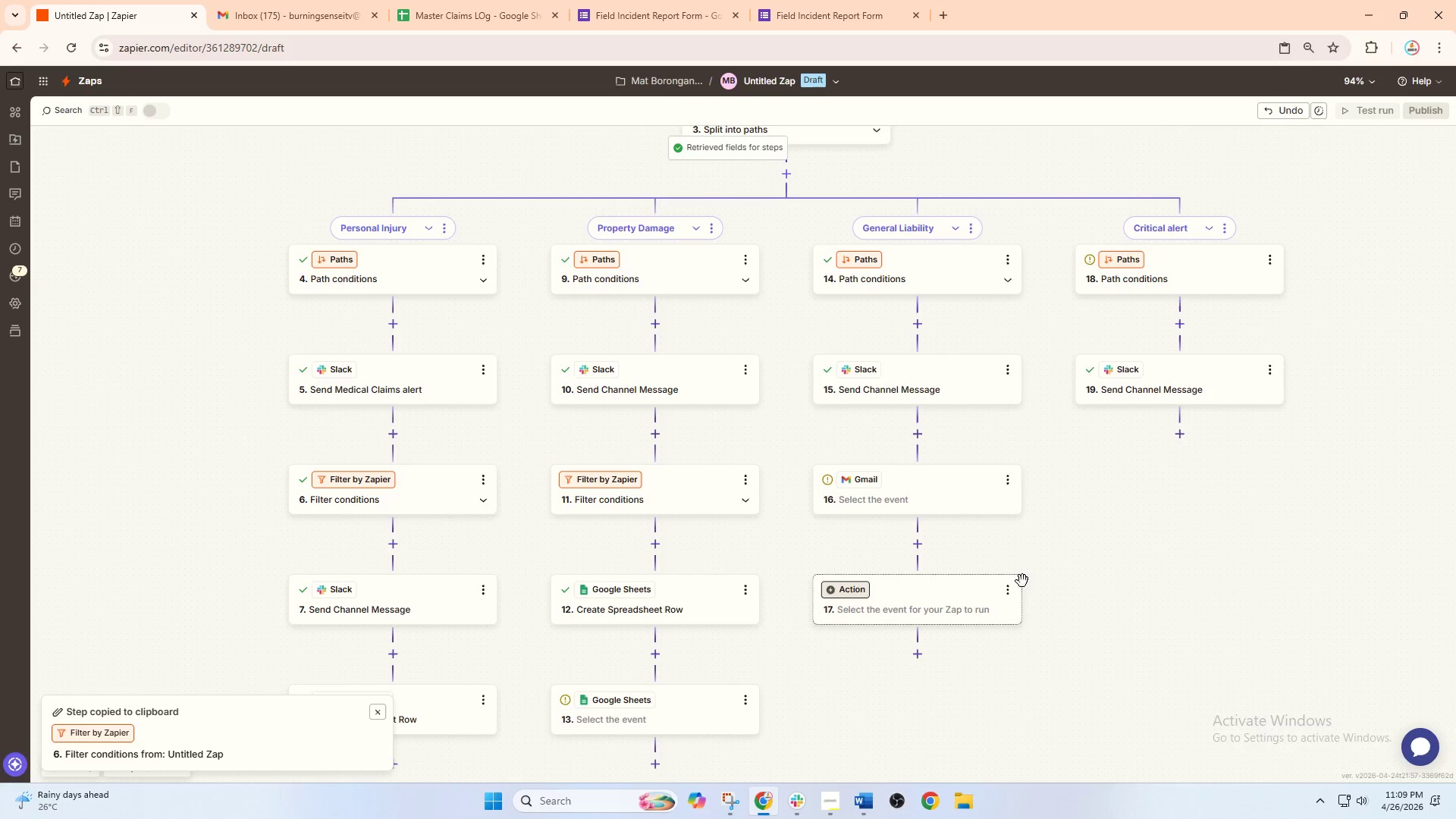 
left_click([1004, 600])
 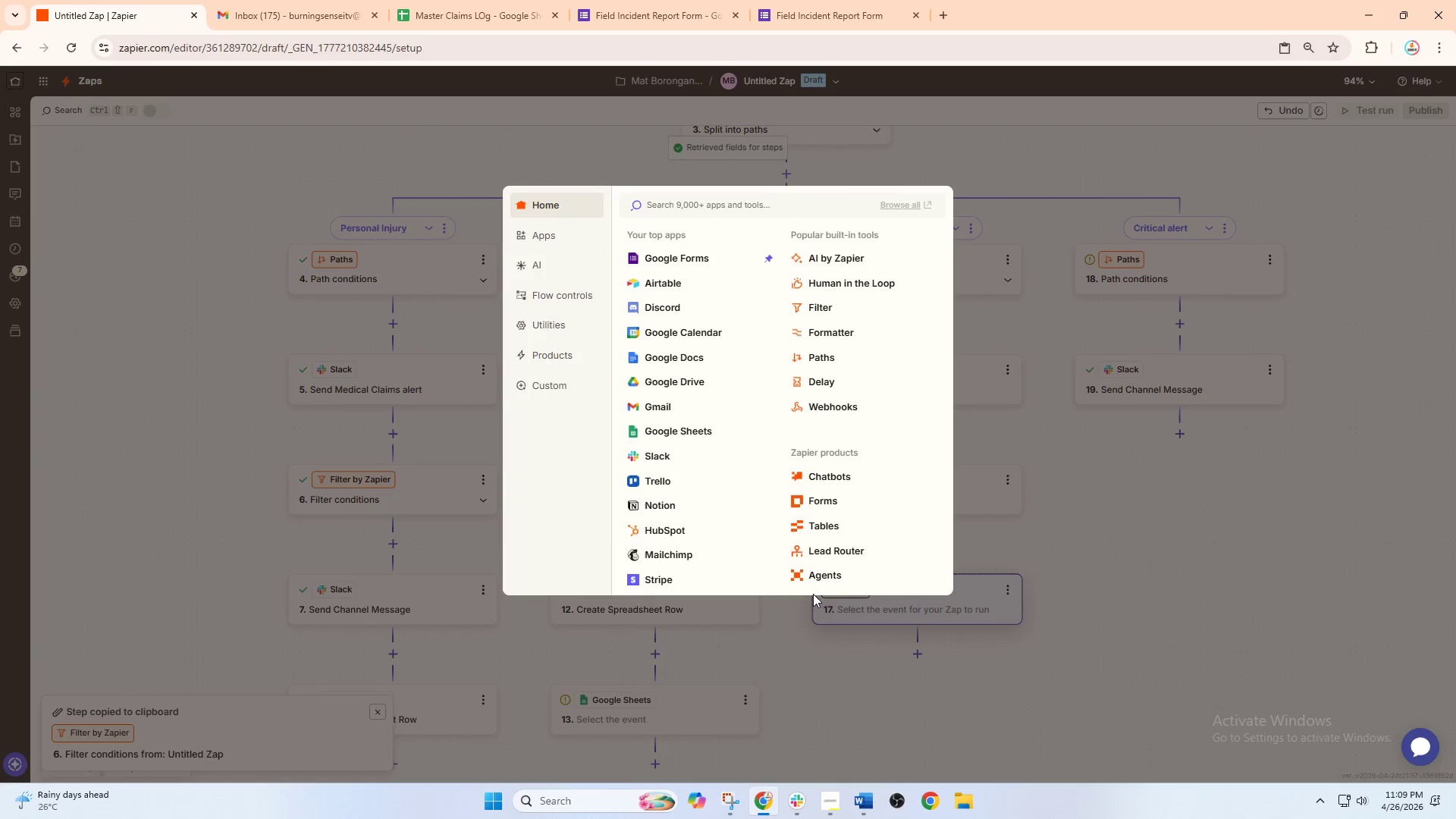 
scroll: coordinate [908, 608], scroll_direction: down, amount: 8.0
 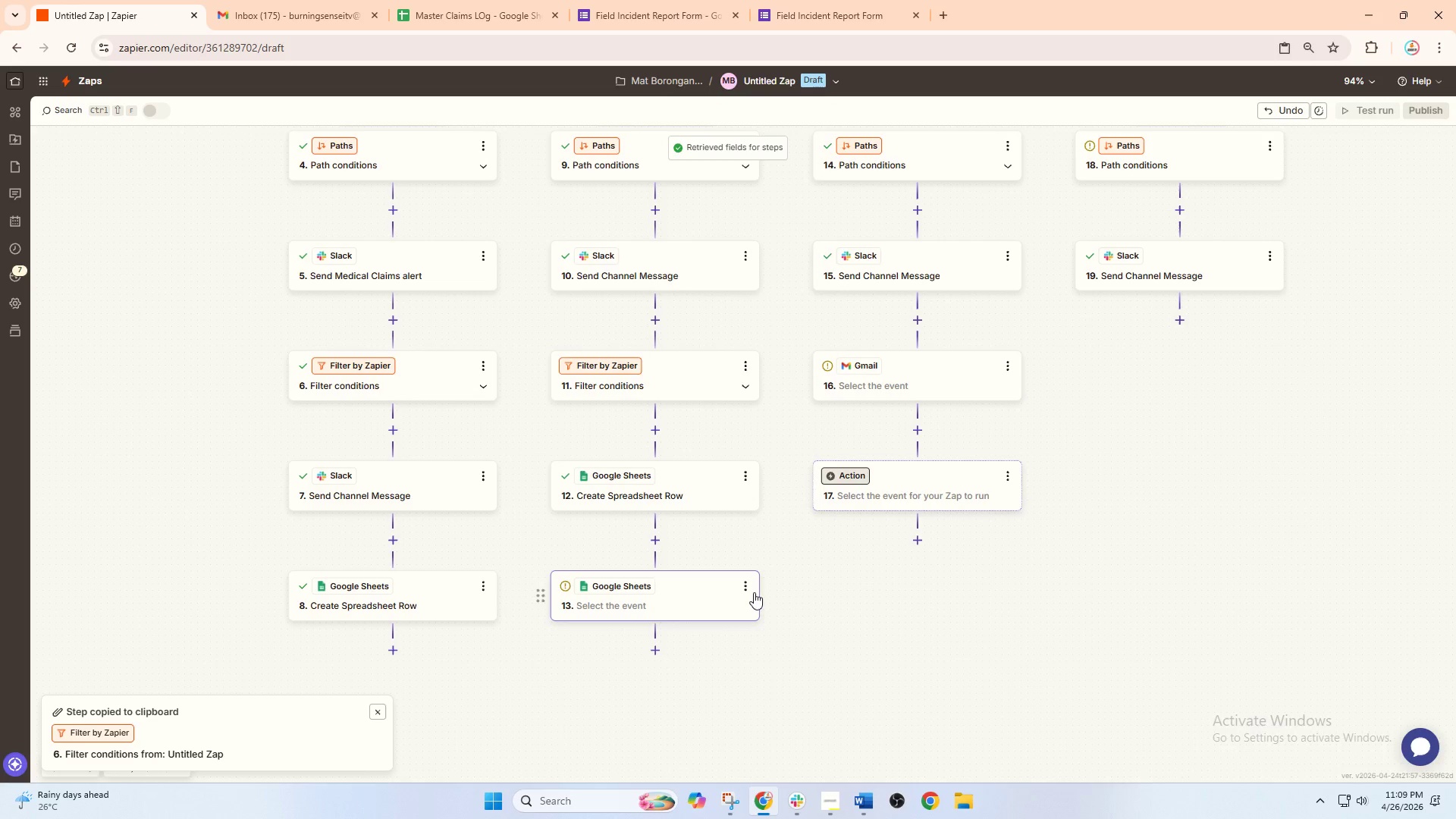 
left_click([745, 582])
 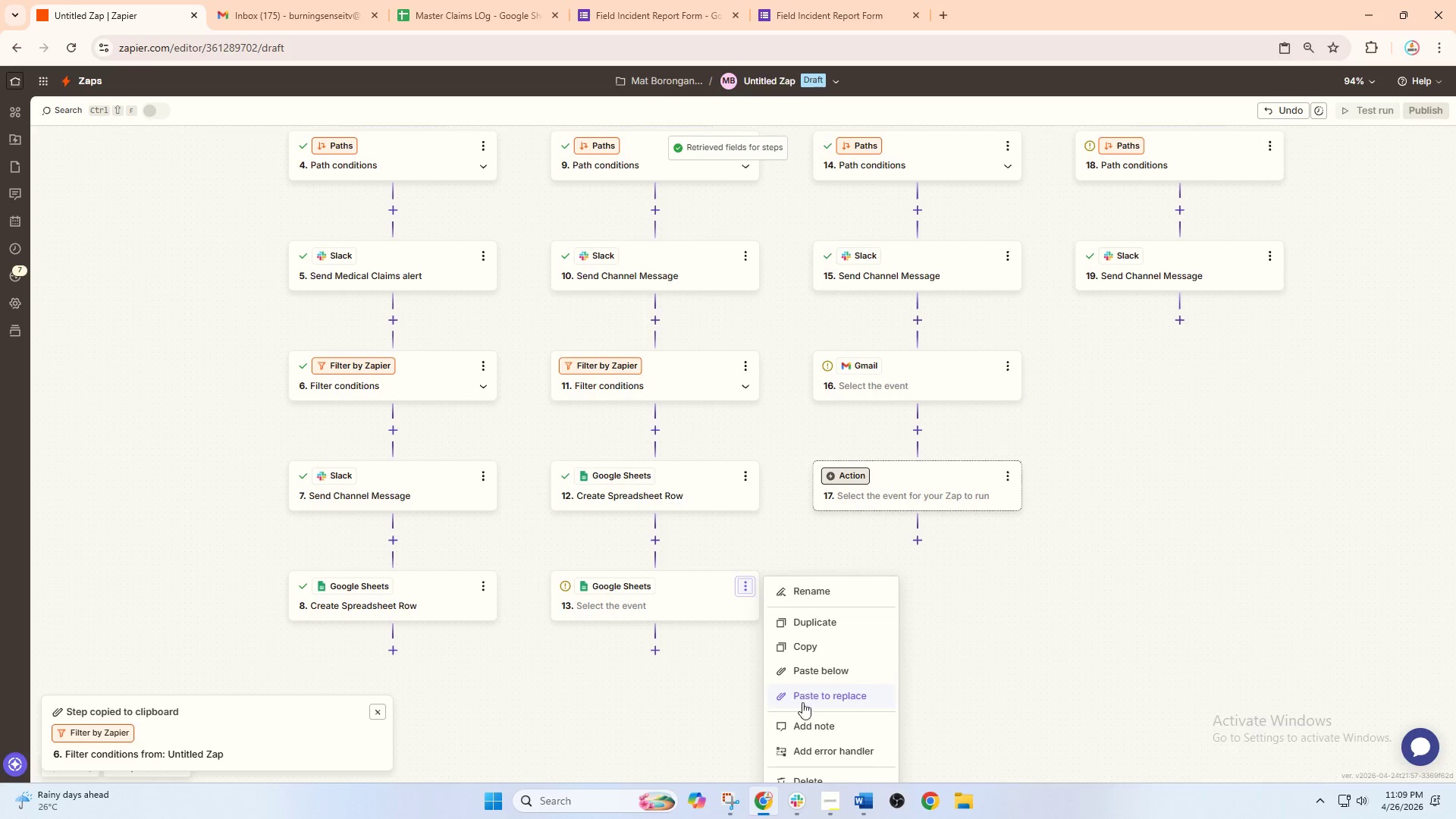 
left_click([805, 773])
 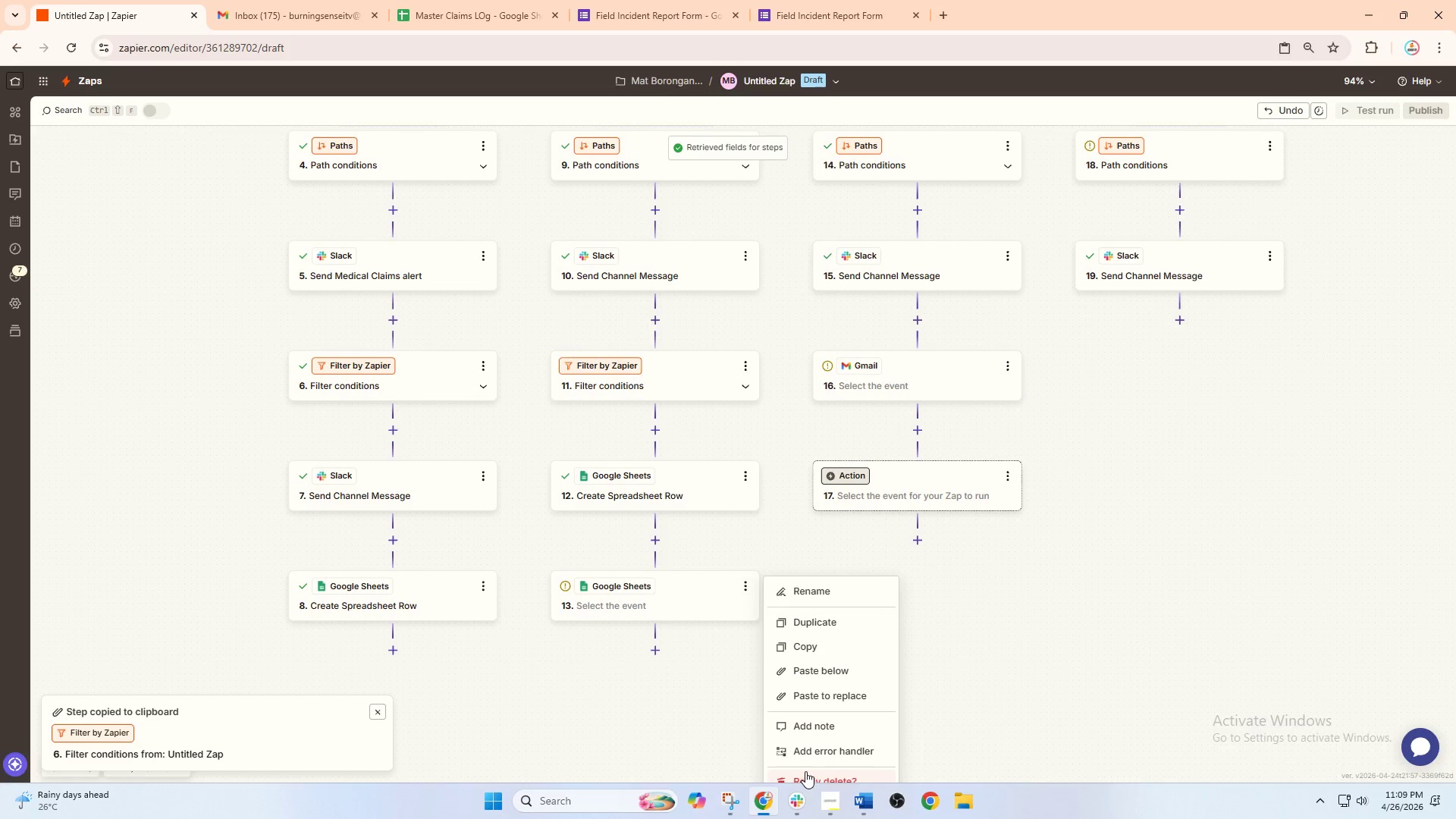 
scroll: coordinate [808, 742], scroll_direction: down, amount: 1.0
 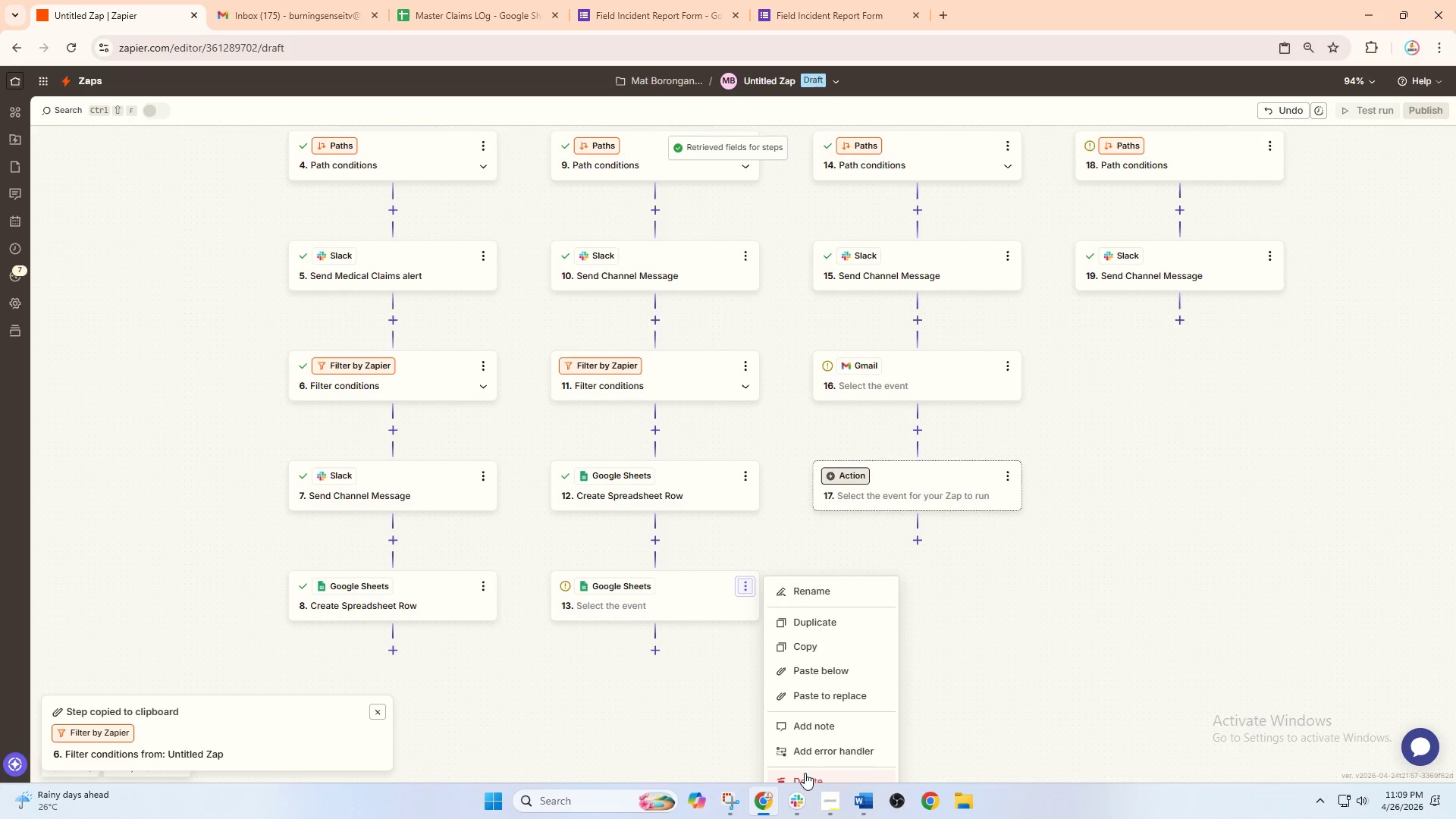 
left_click([807, 771])
 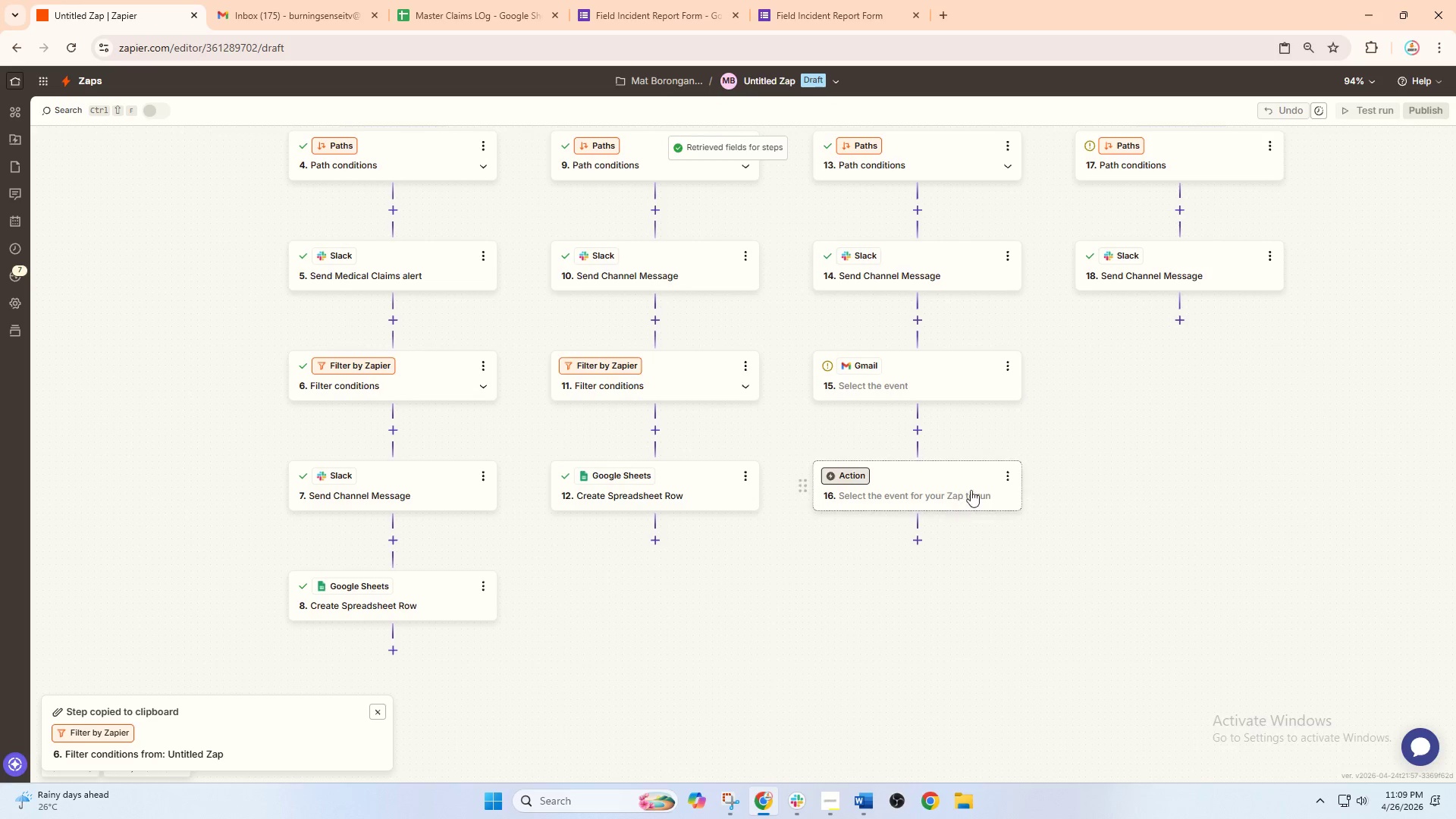 
left_click([1006, 469])
 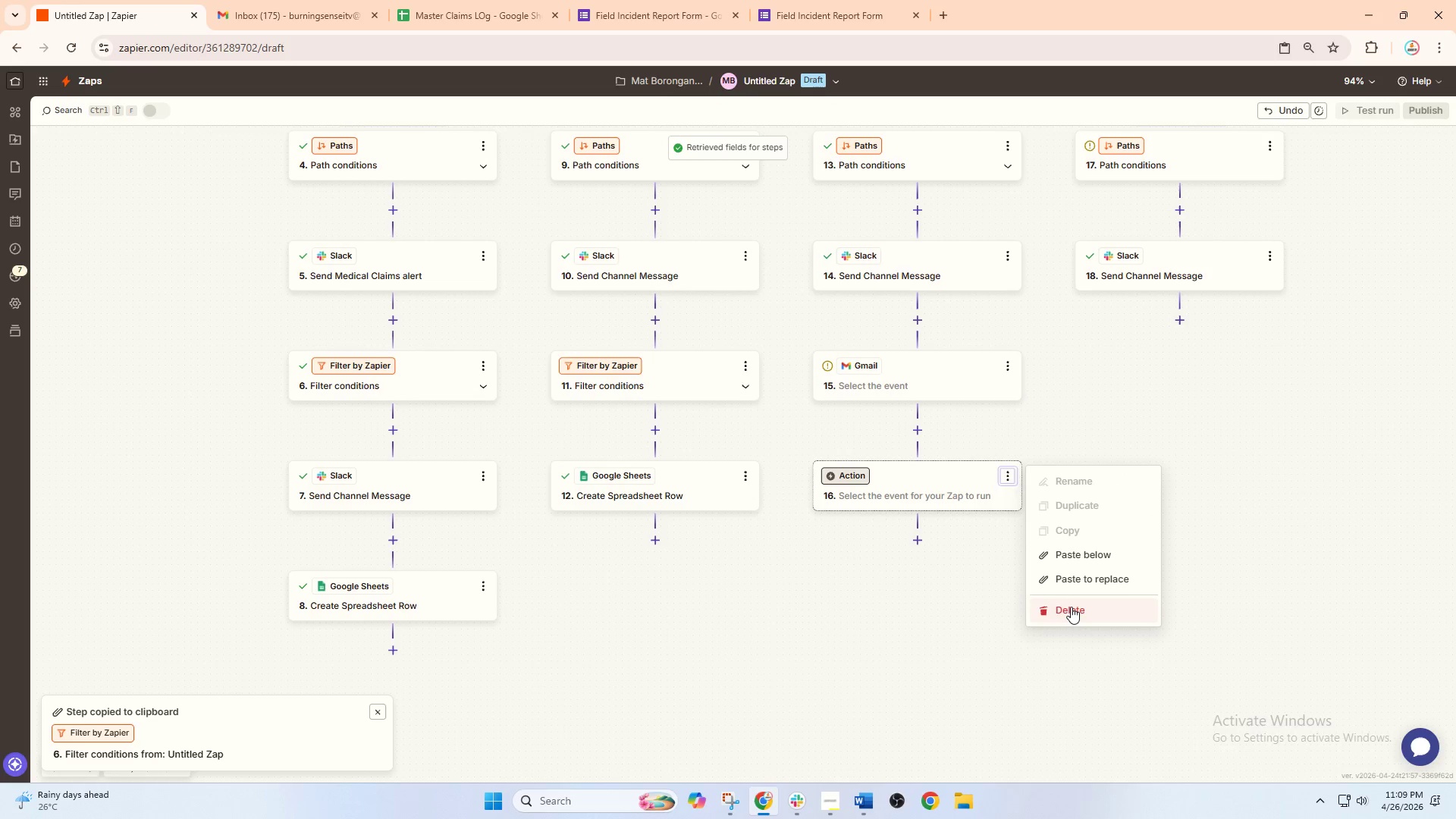 
double_click([1071, 607])
 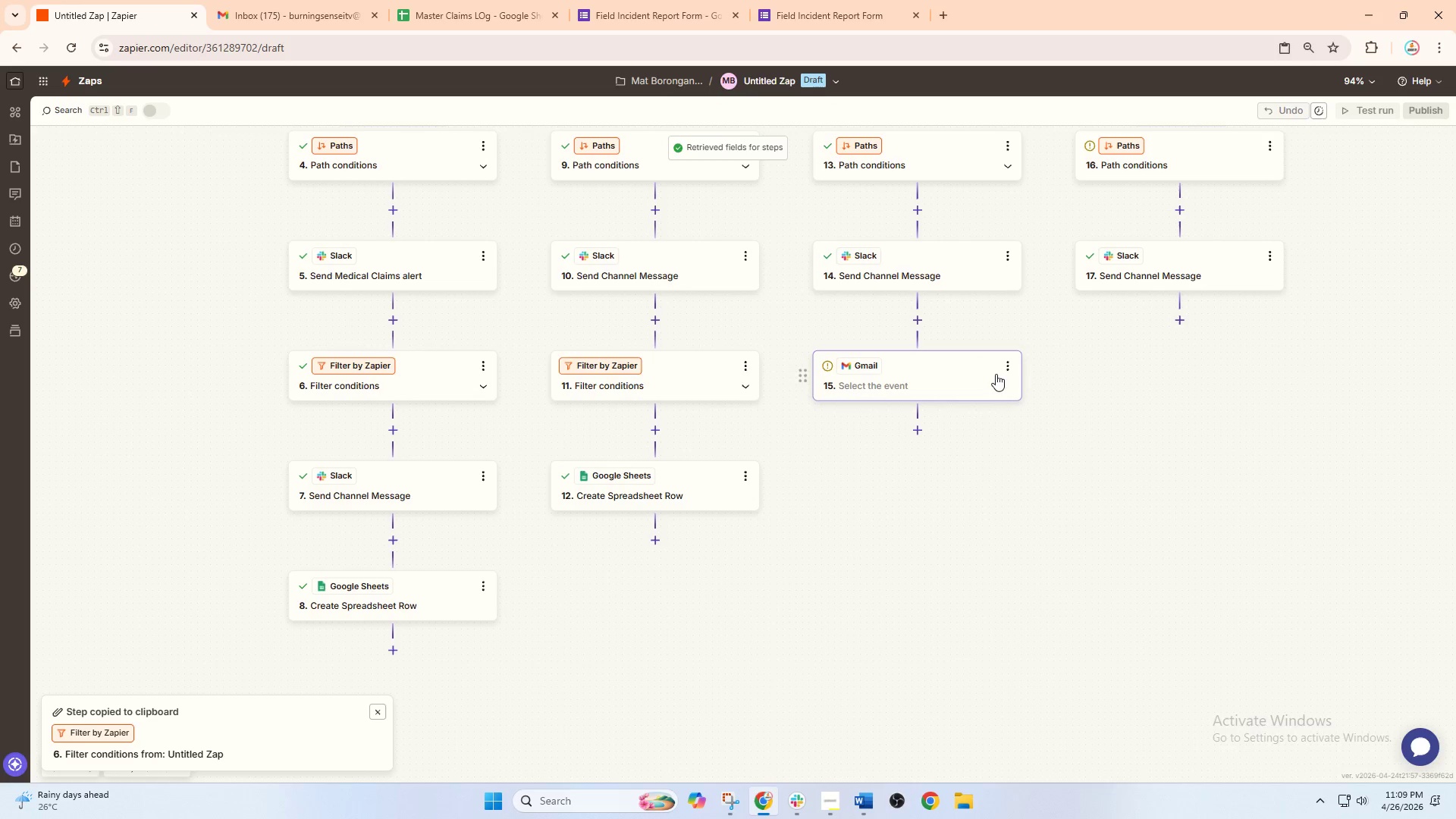 
left_click([1012, 364])
 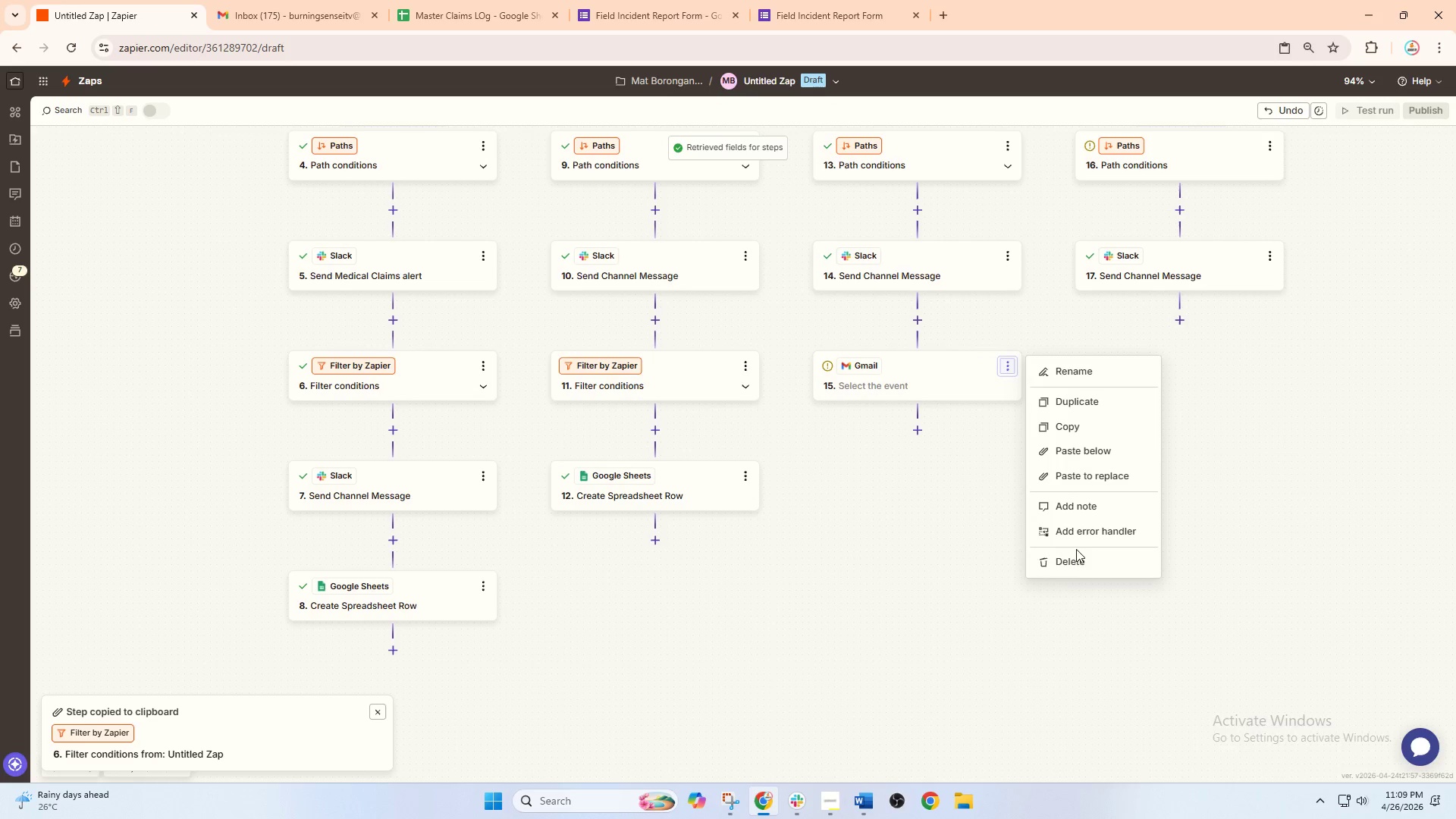 
left_click([1078, 554])
 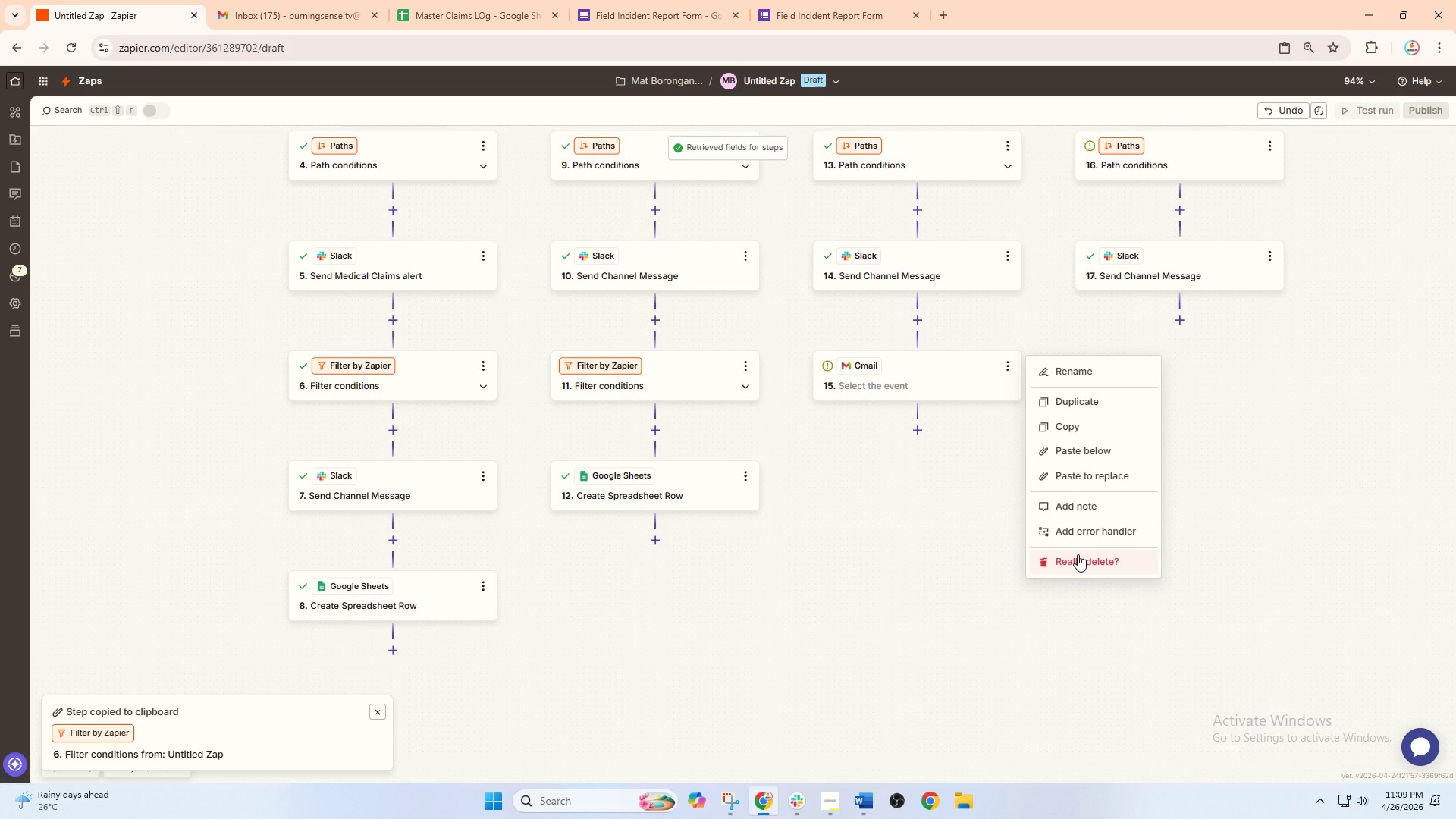 
left_click([1078, 554])
 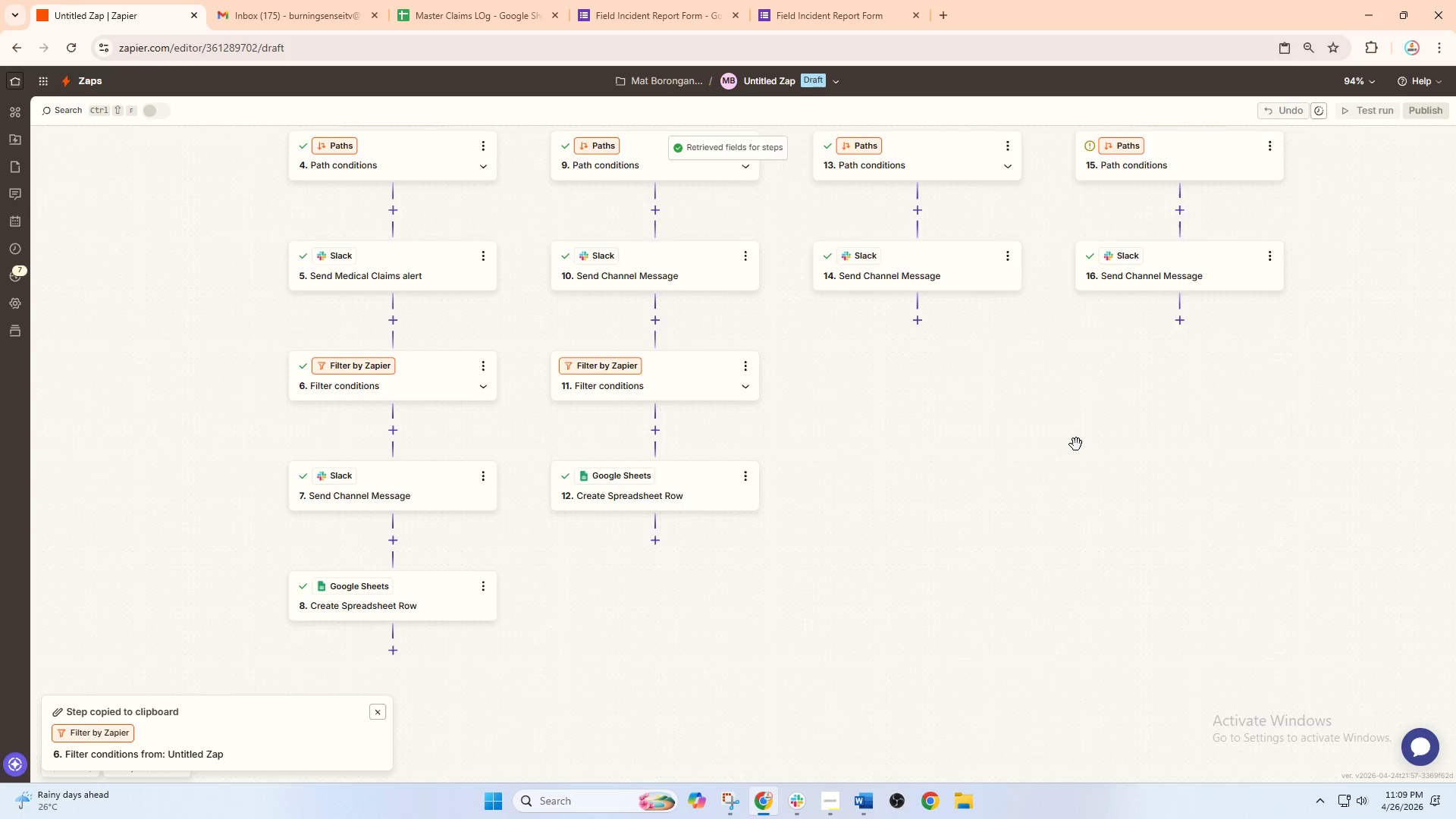 
left_click_drag(start_coordinate=[1076, 444], to_coordinate=[968, 588])
 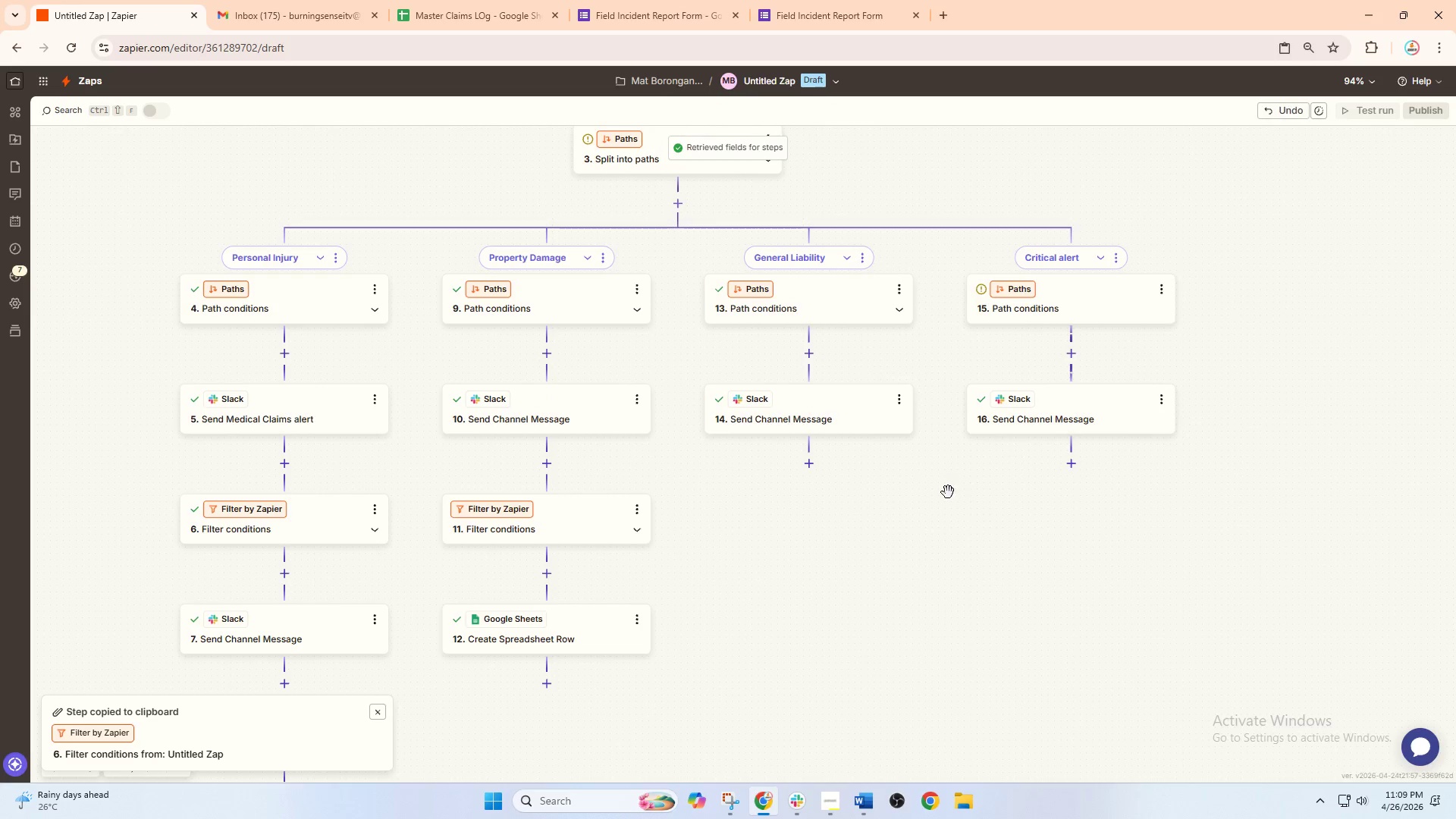 
left_click_drag(start_coordinate=[940, 500], to_coordinate=[1063, 401])
 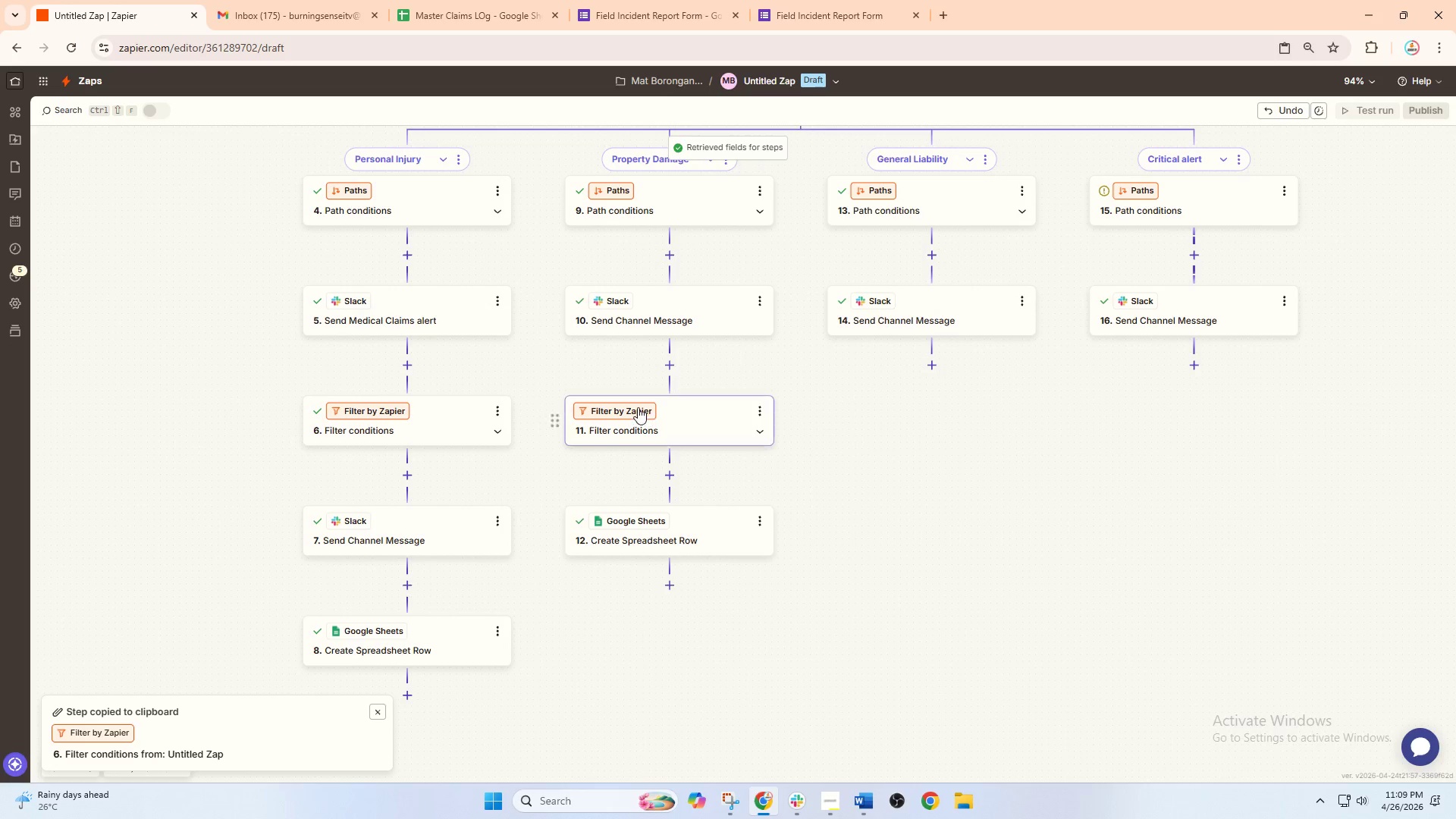 
left_click([678, 419])
 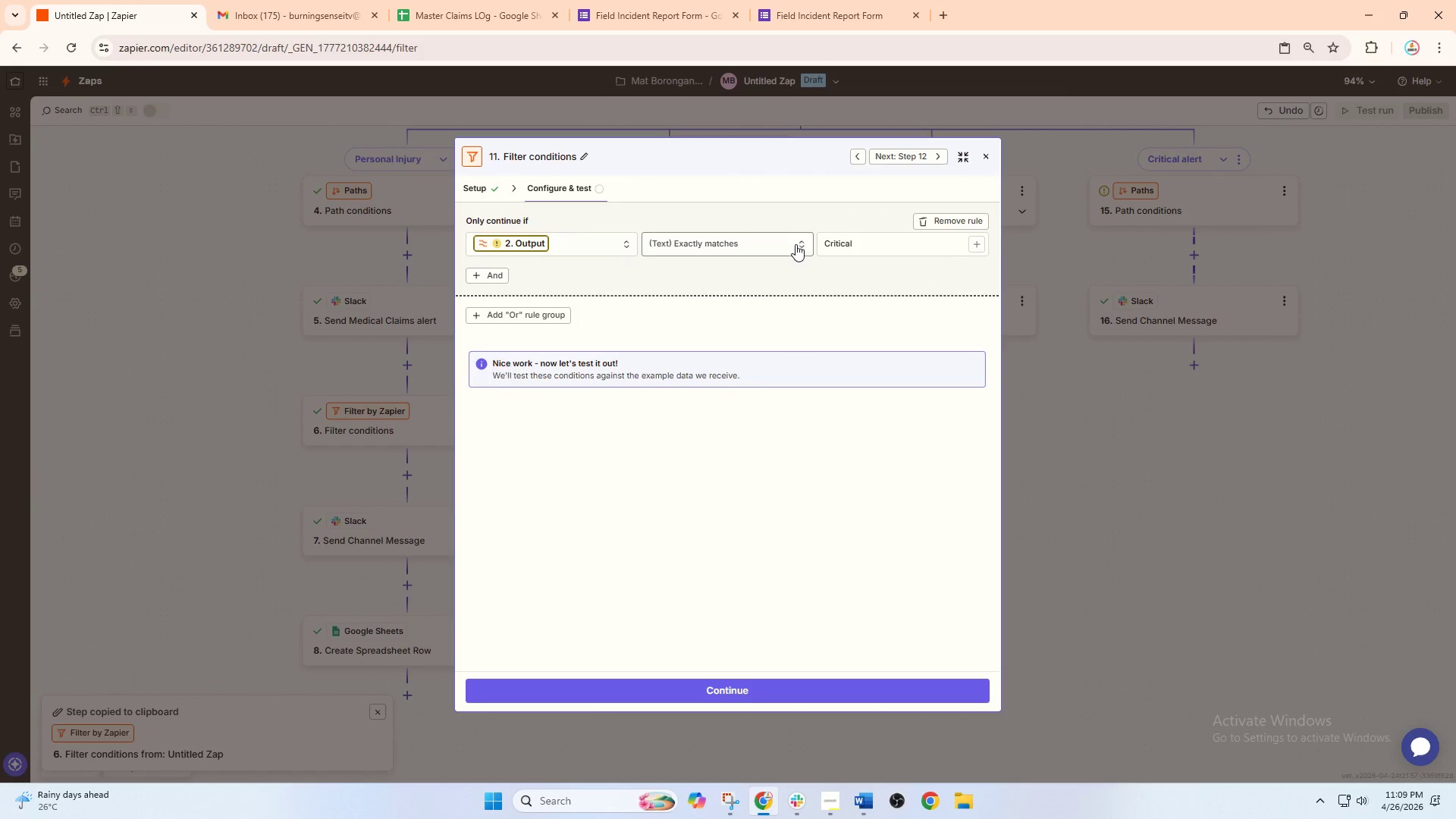 
left_click([532, 242])
 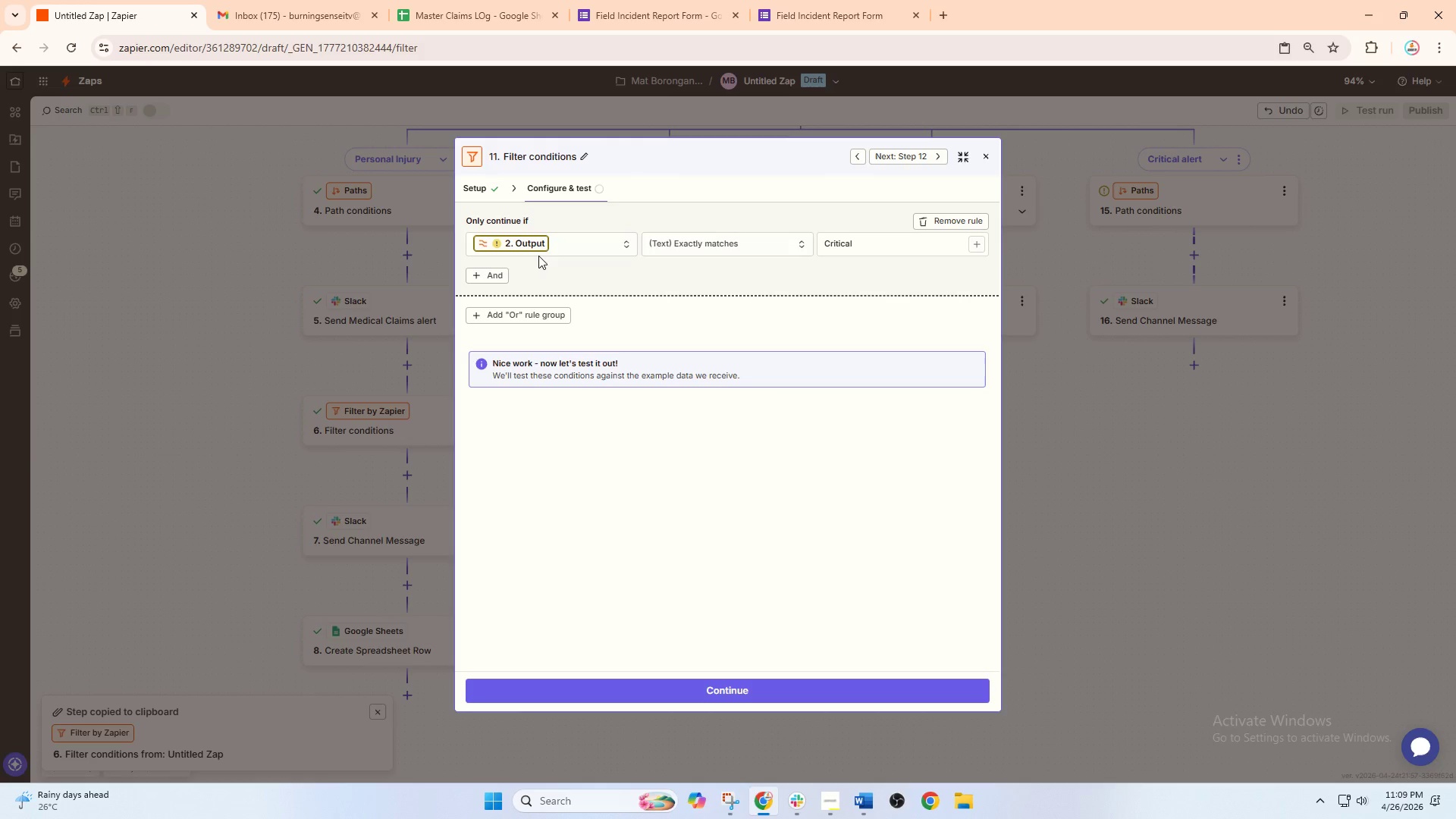 
left_click([573, 237])
 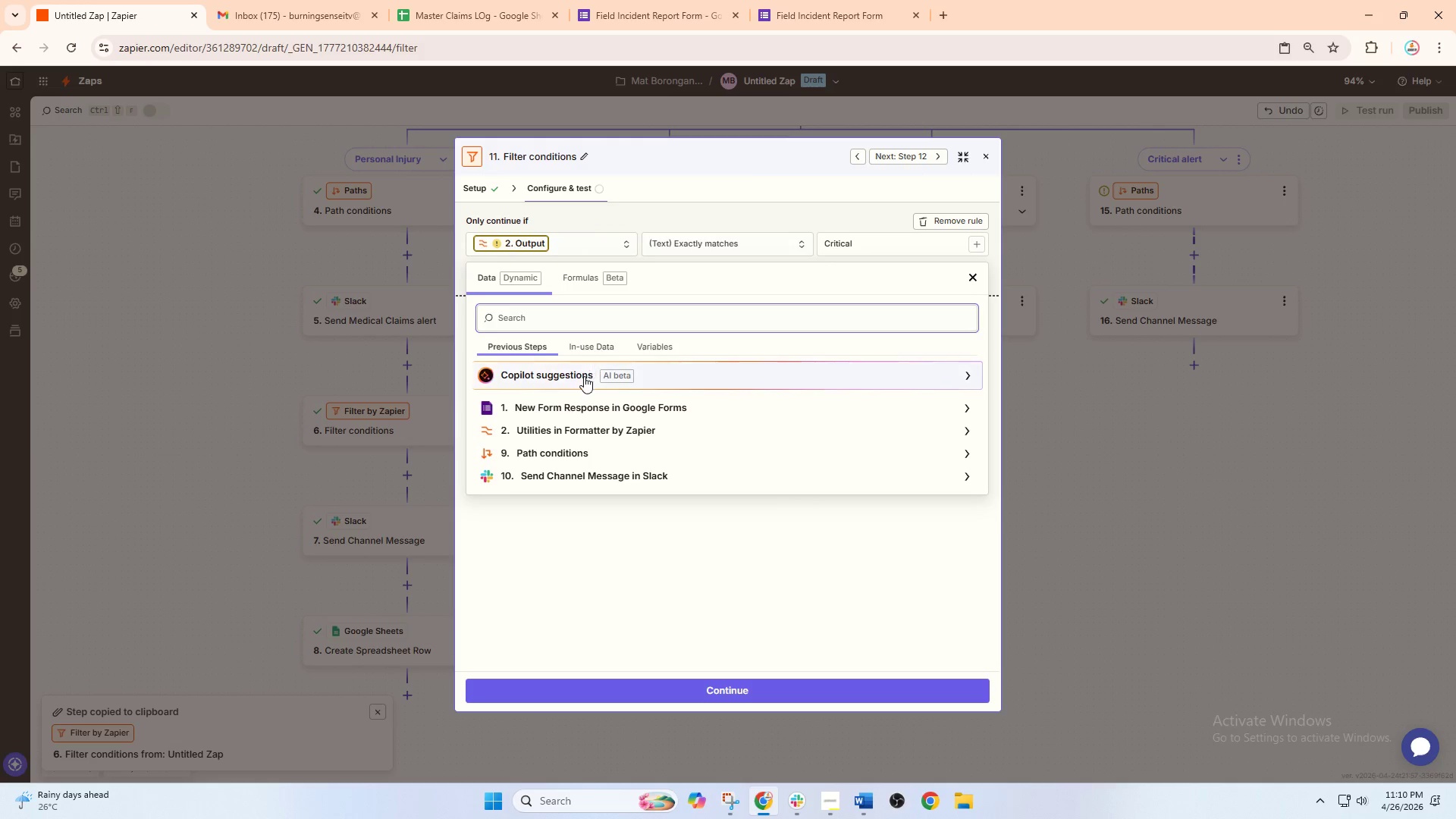 
left_click([576, 401])
 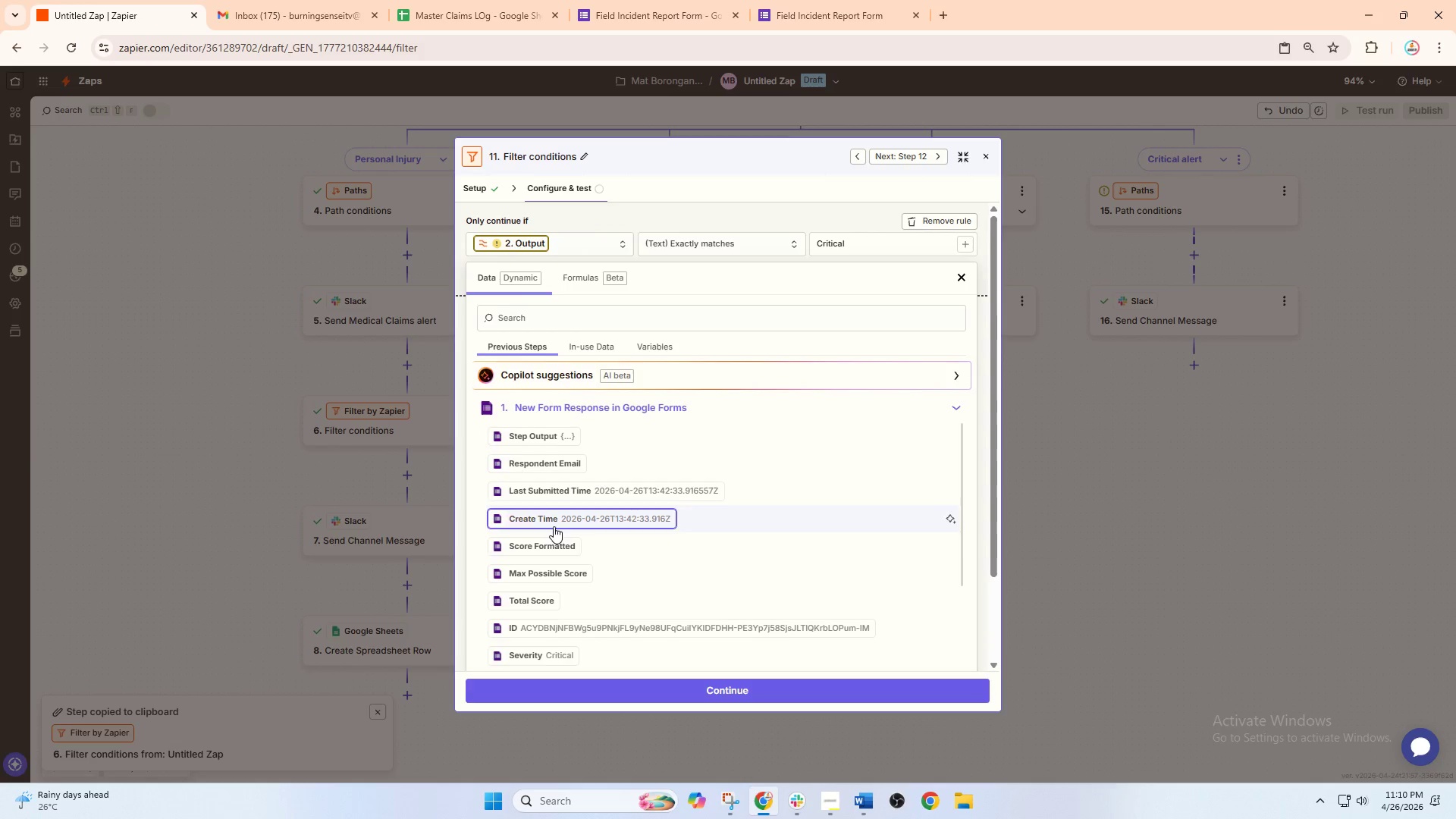 
scroll: coordinate [557, 552], scroll_direction: down, amount: 1.0
 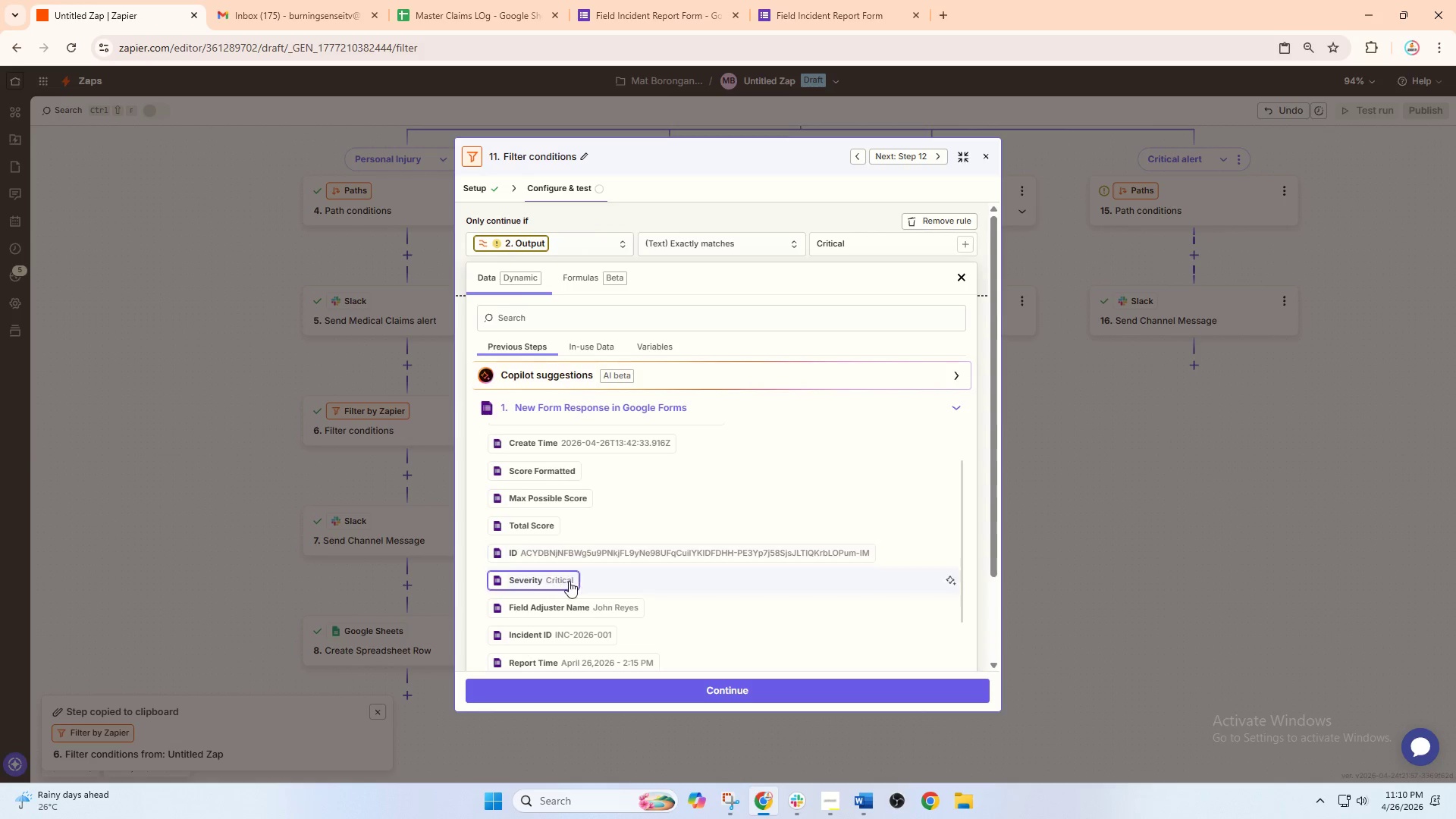 
left_click([568, 584])
 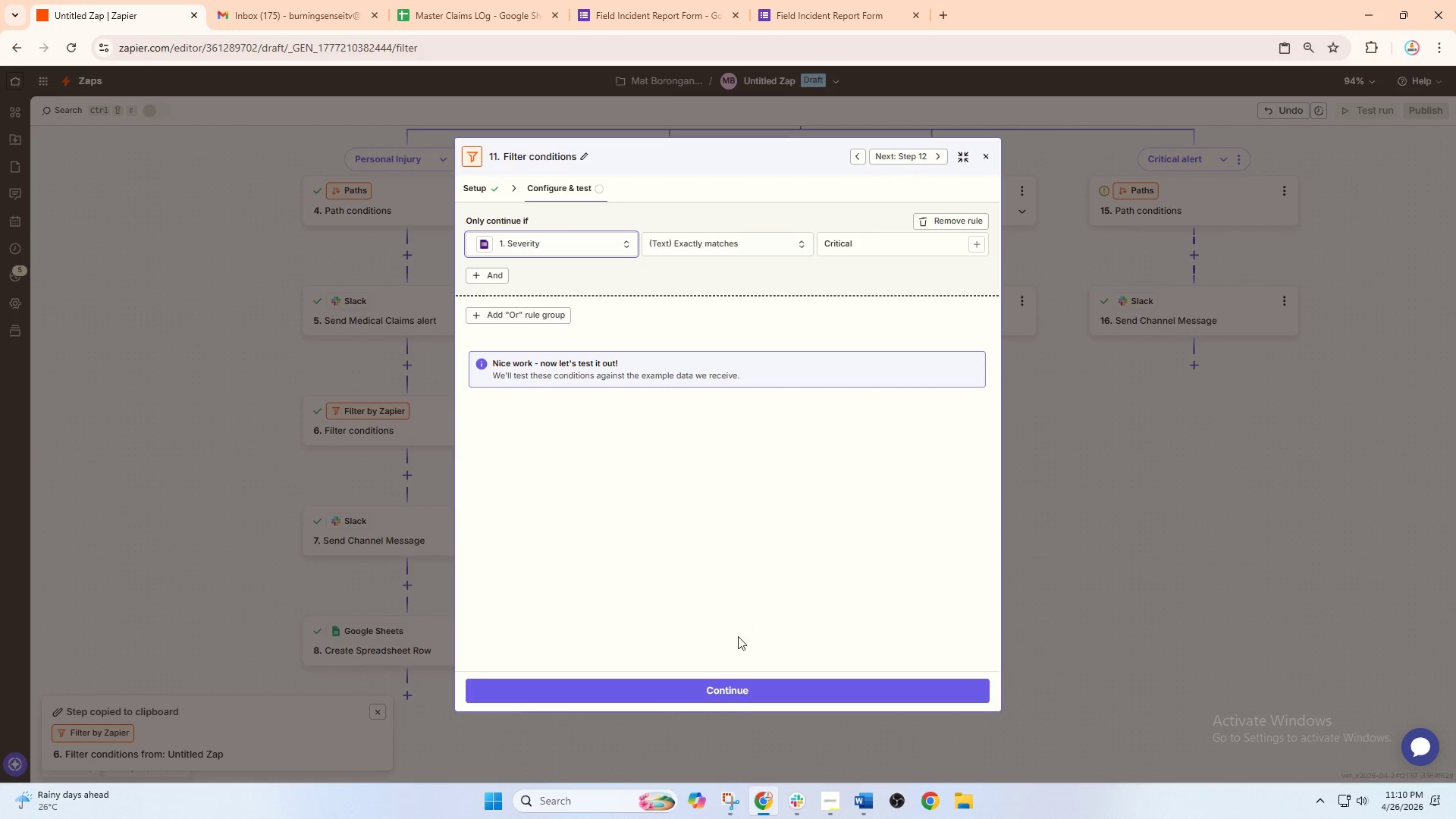 
double_click([736, 698])
 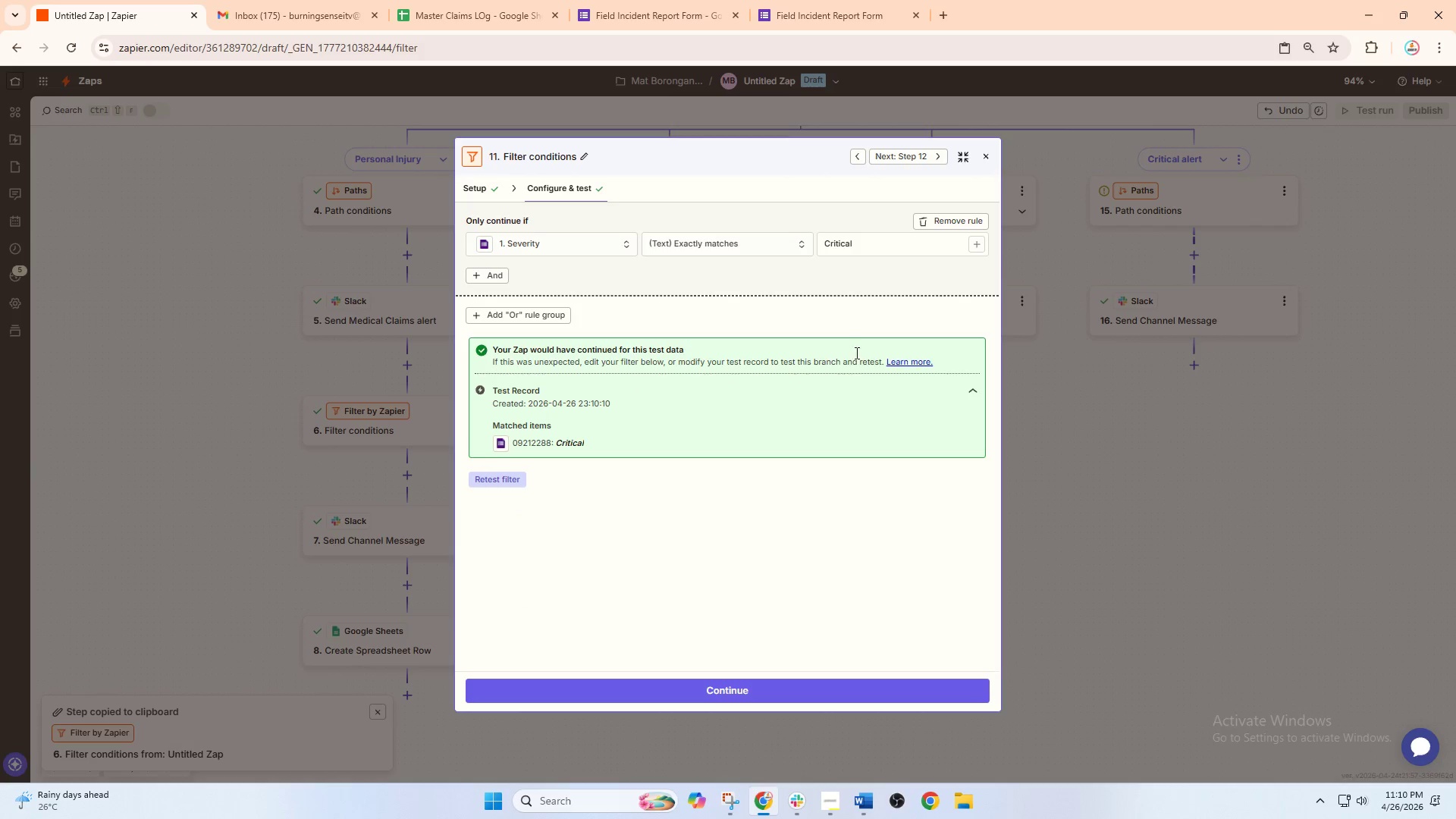 
left_click([978, 149])
 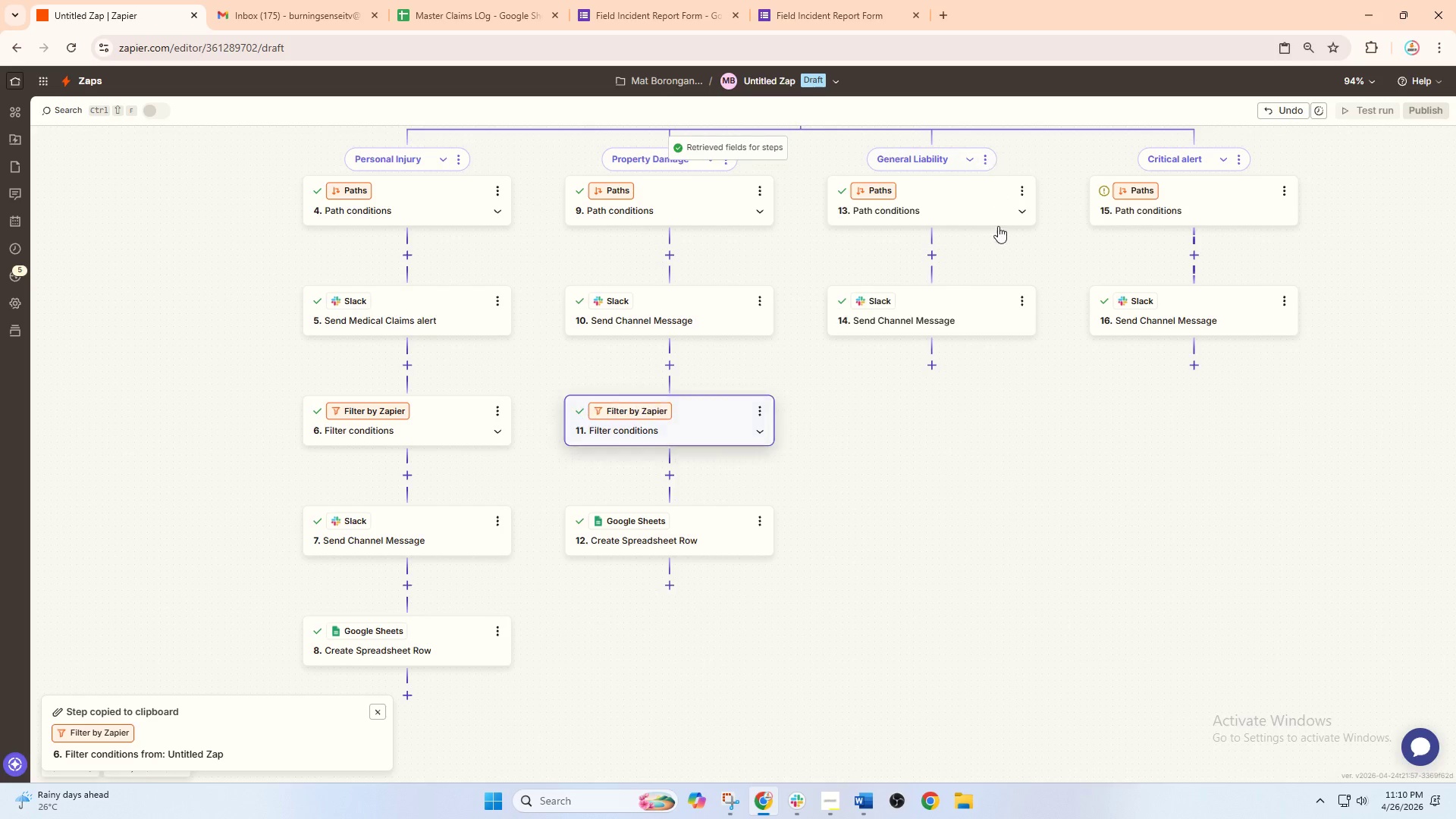 
left_click_drag(start_coordinate=[945, 424], to_coordinate=[981, 400])
 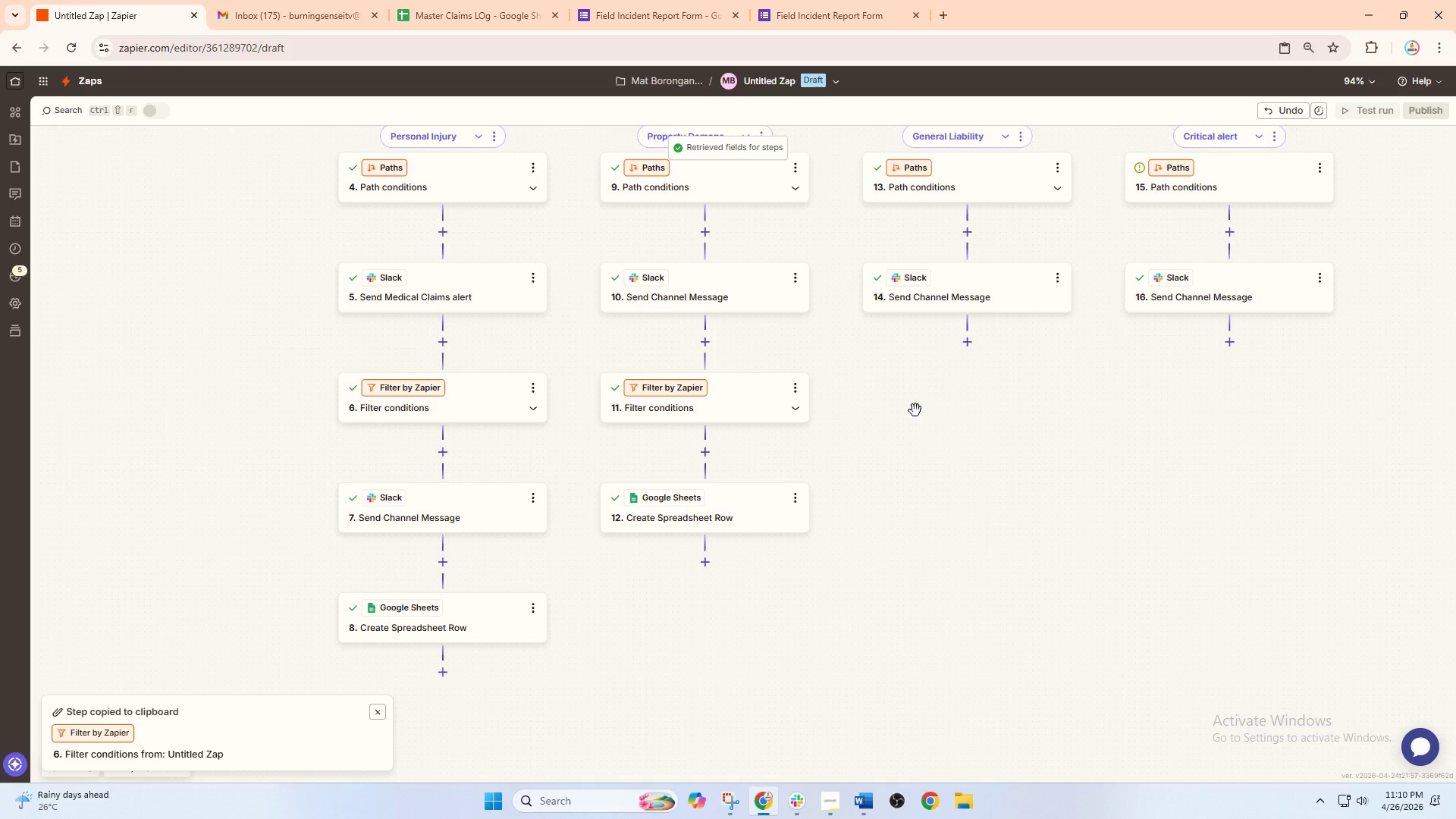 
left_click_drag(start_coordinate=[915, 410], to_coordinate=[857, 544])
 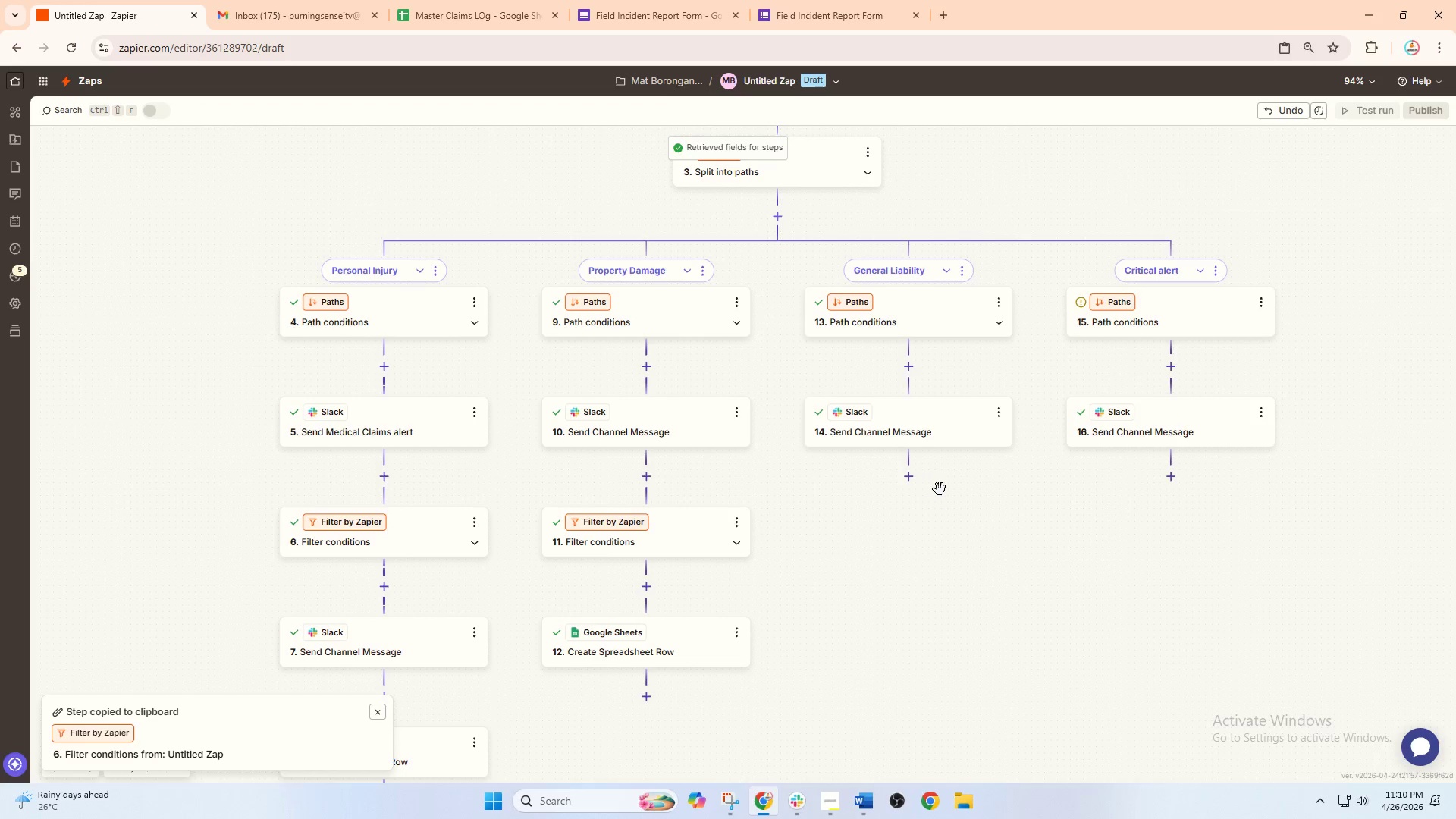 
left_click_drag(start_coordinate=[940, 489], to_coordinate=[870, 522])
 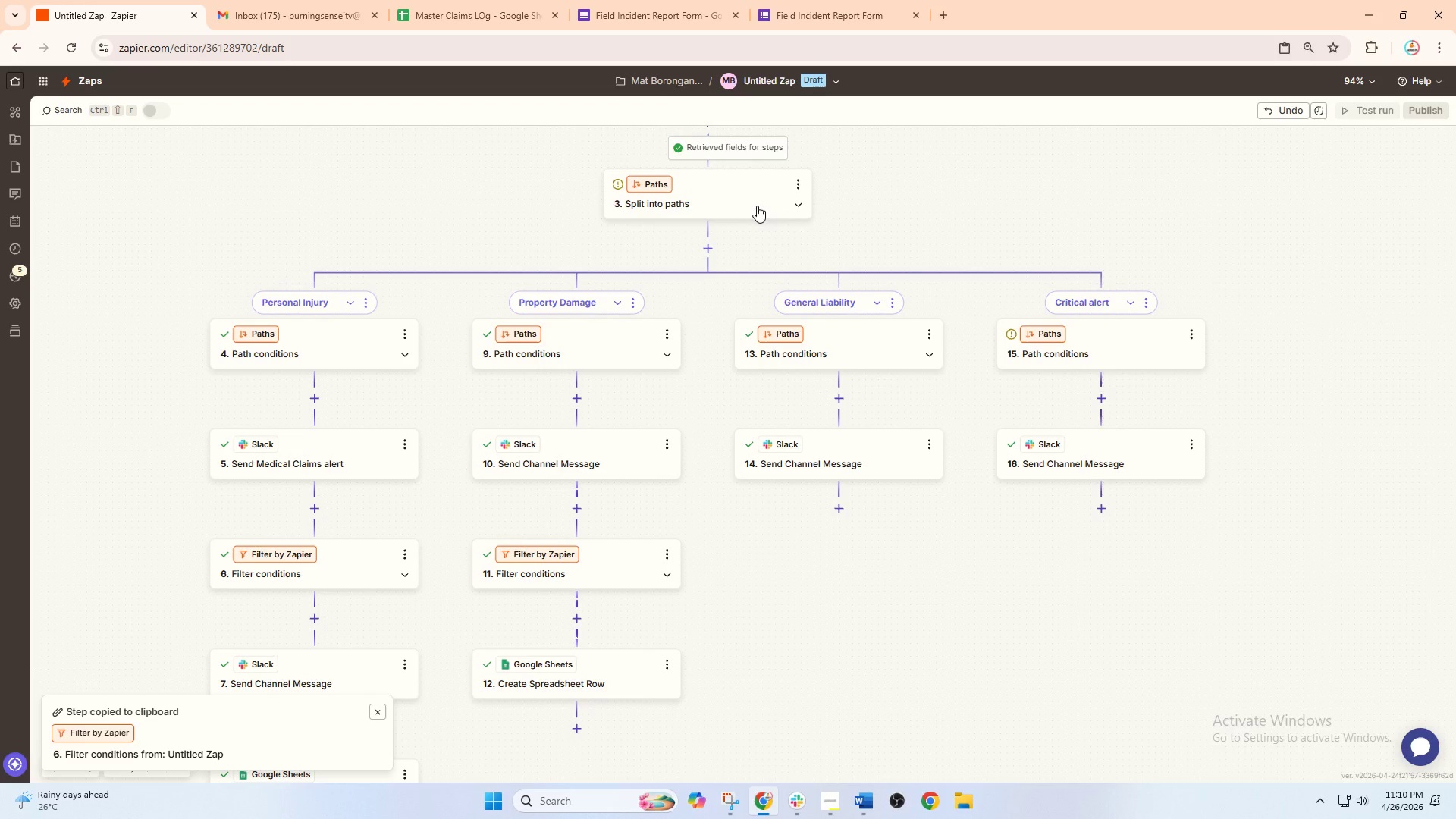 
left_click([742, 189])
 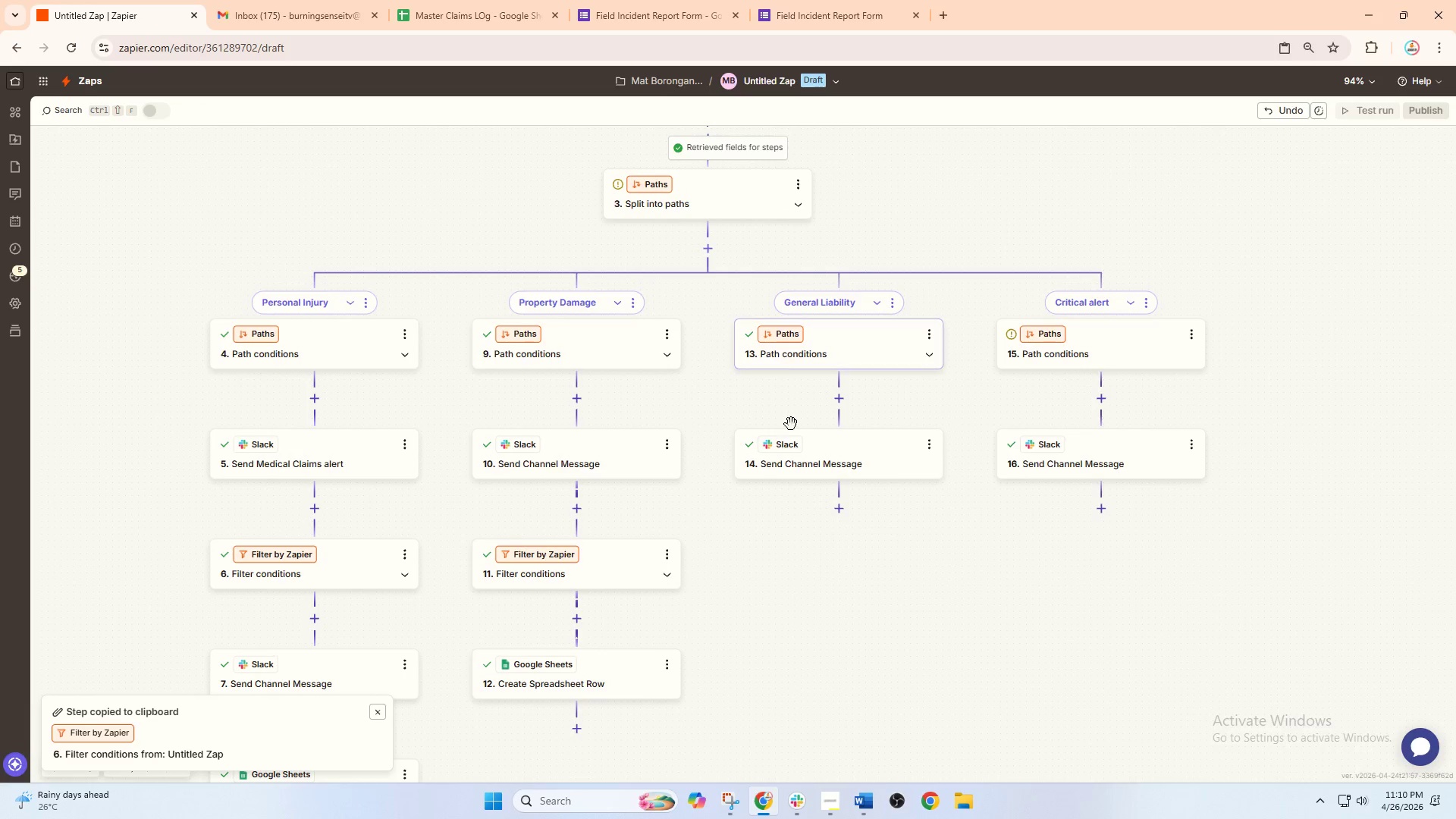 
left_click_drag(start_coordinate=[932, 500], to_coordinate=[881, 567])
 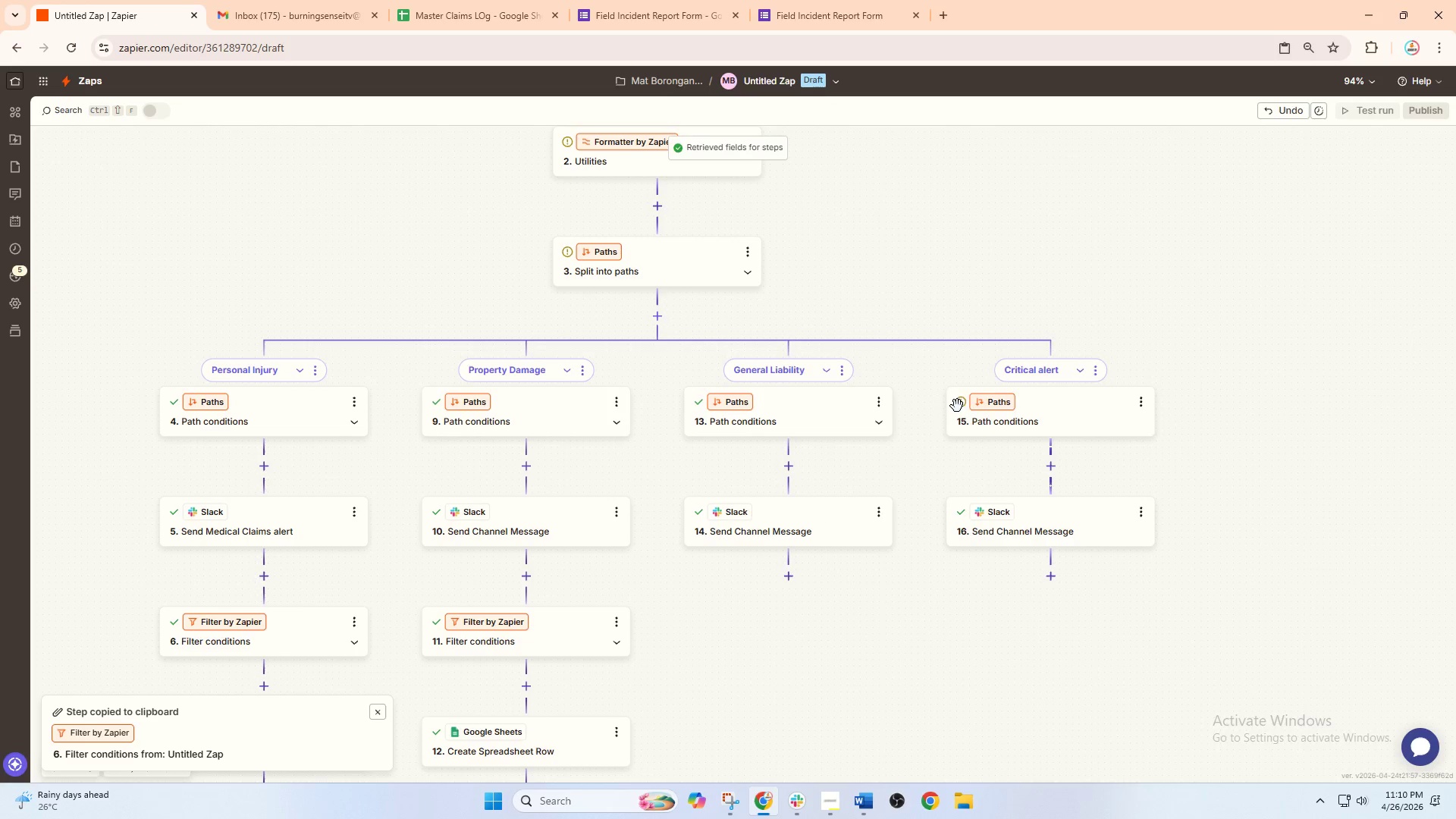 
left_click([1050, 419])
 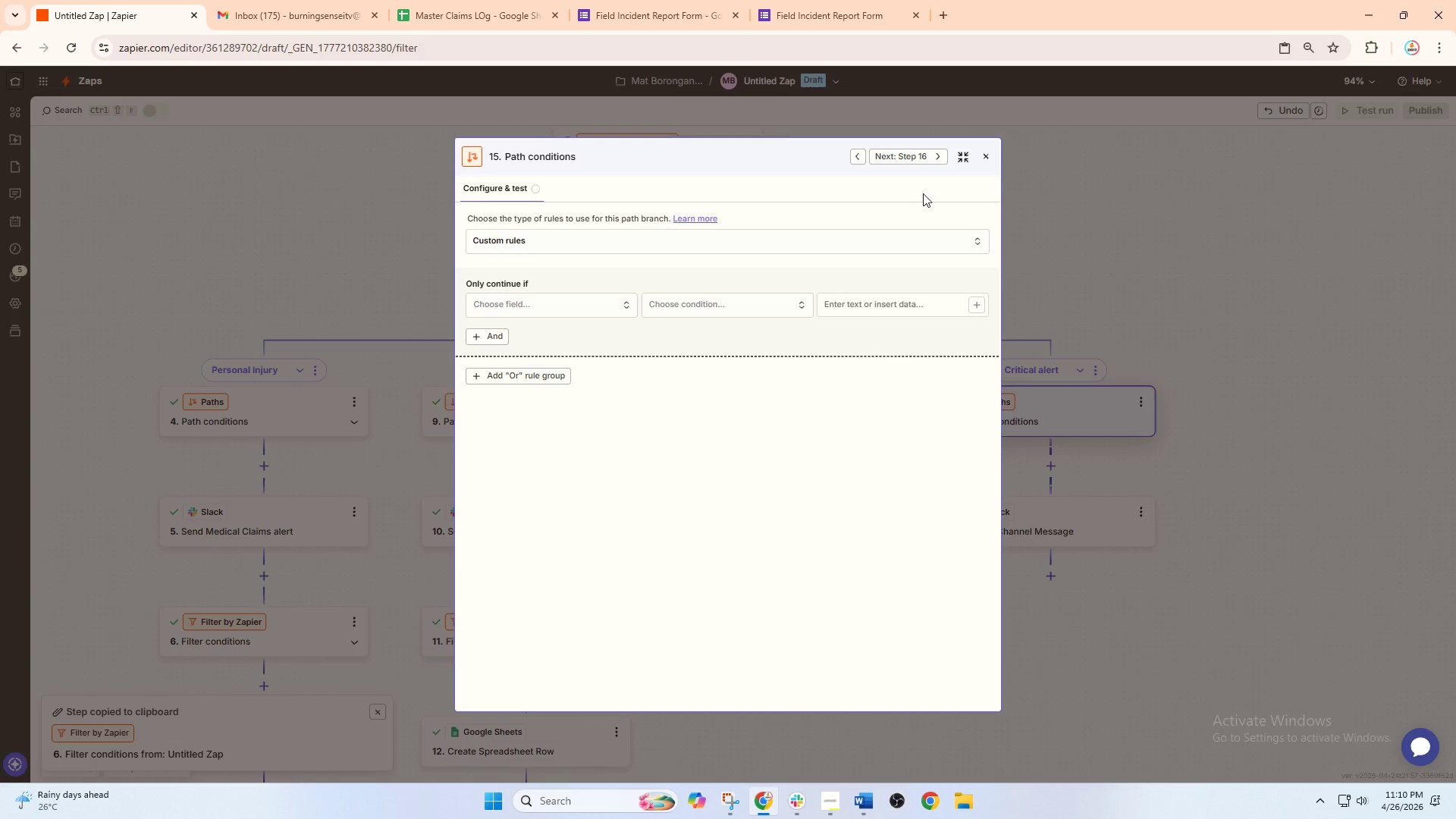 
left_click([989, 152])
 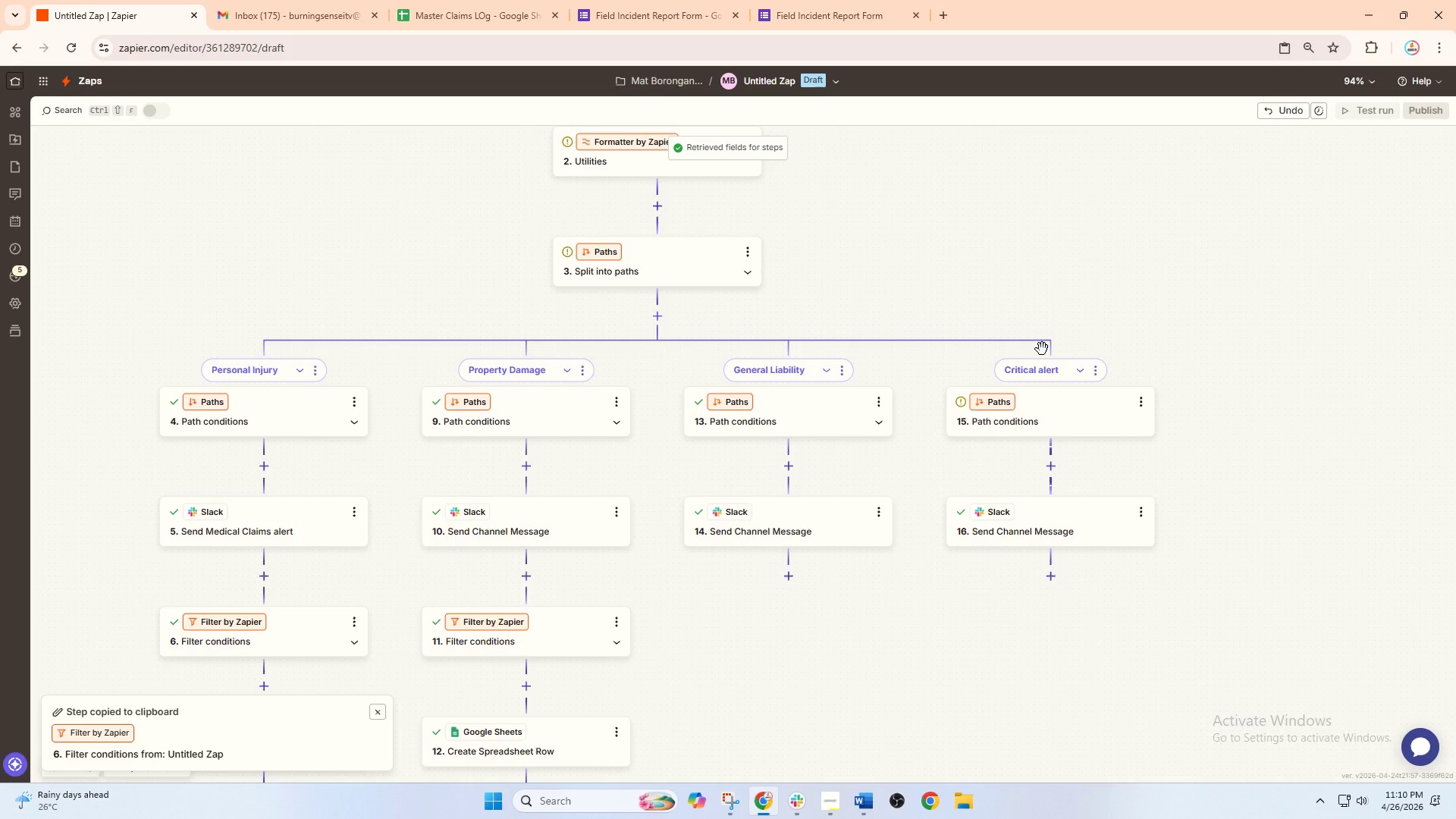 
left_click([1049, 370])
 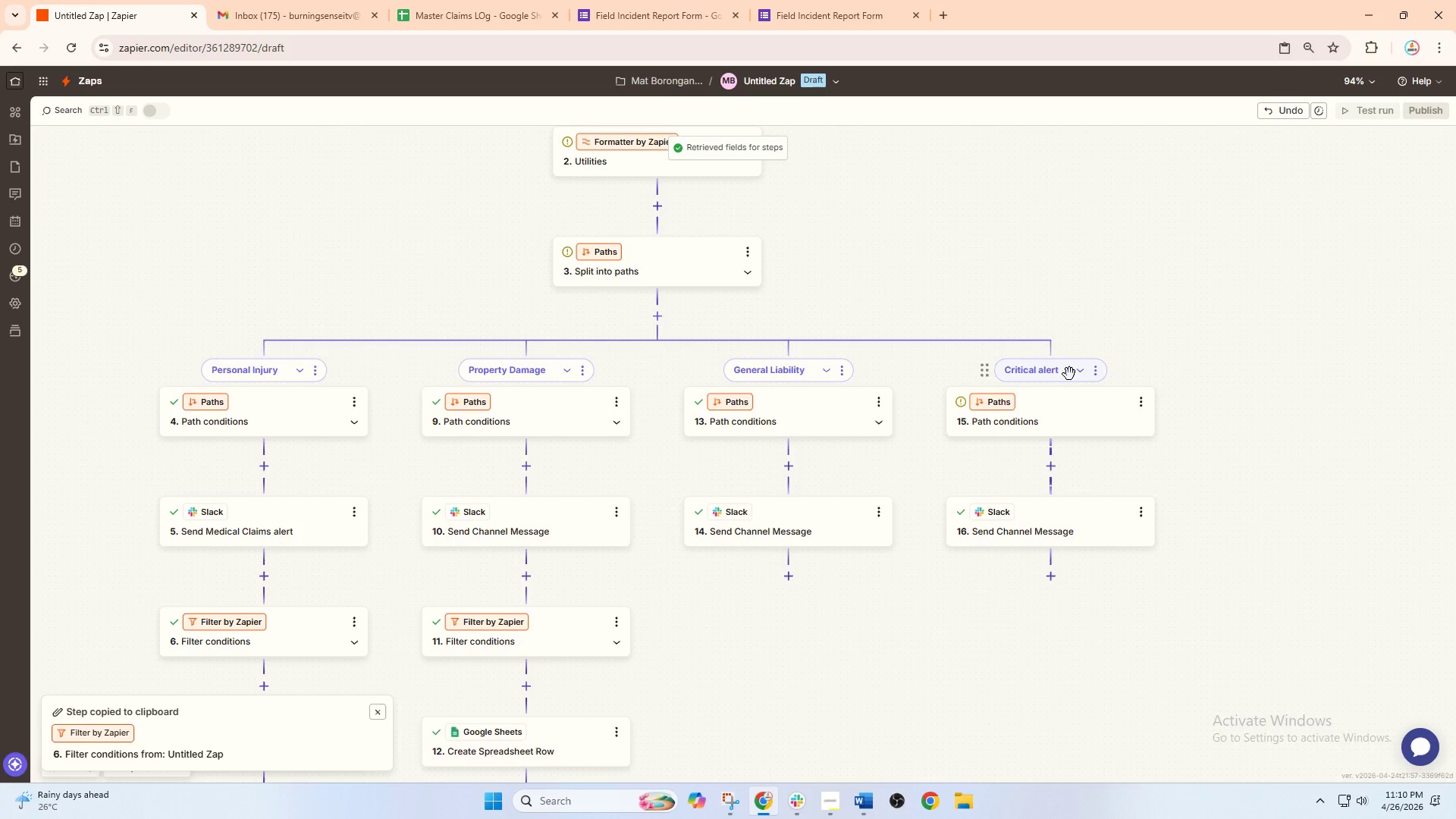 
left_click([1074, 373])
 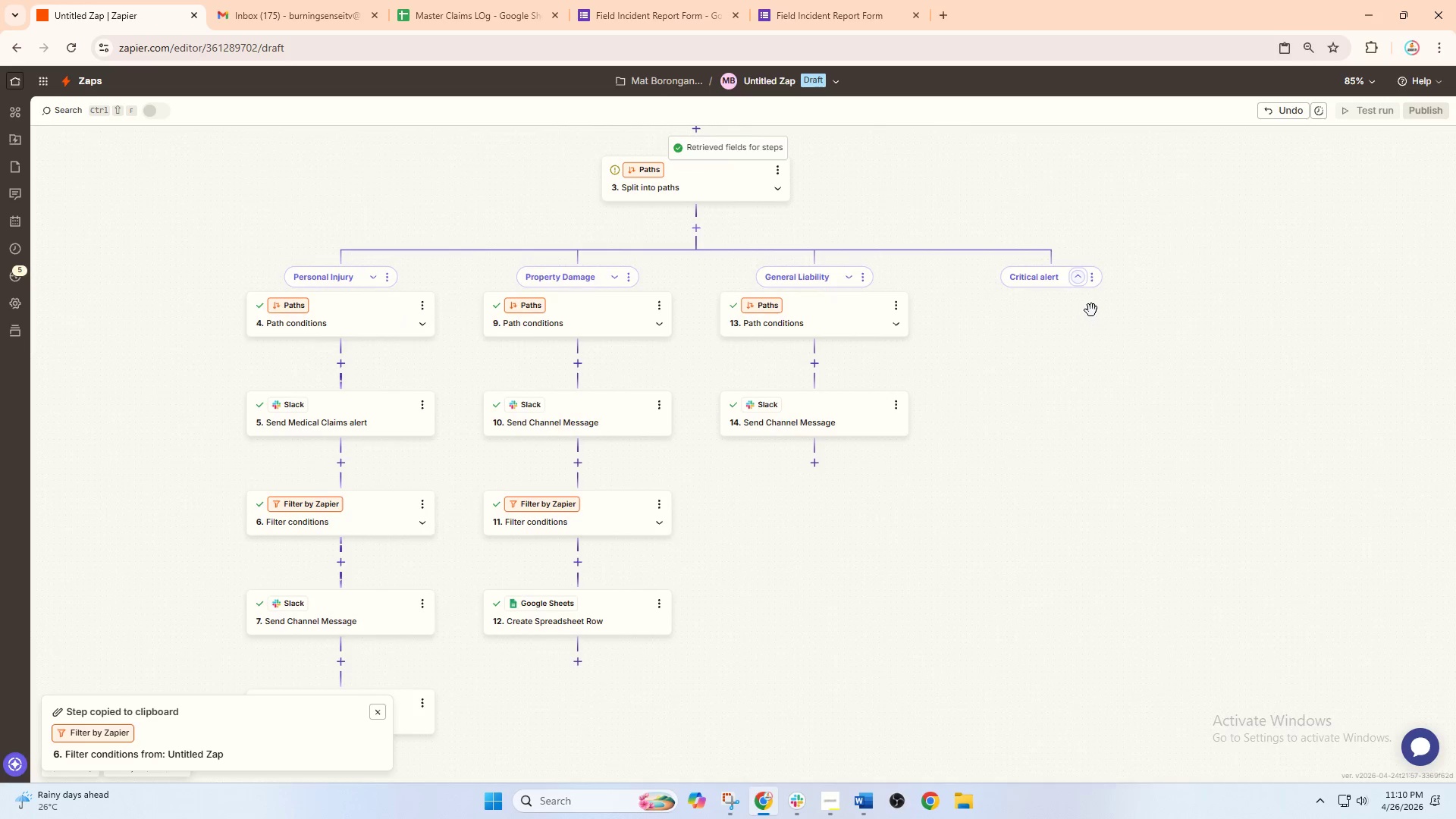 
left_click([1097, 280])
 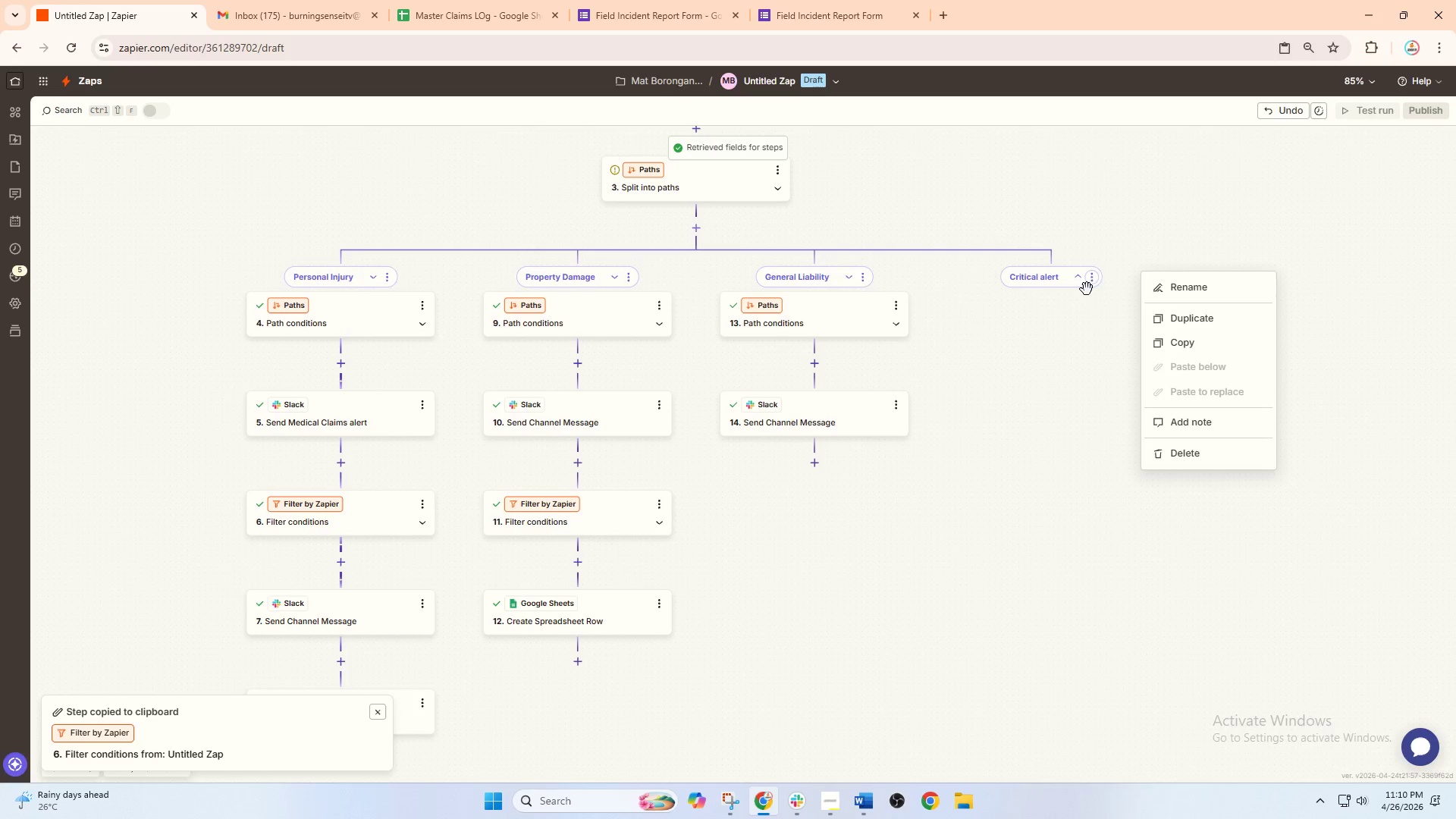 
left_click([1062, 285])
 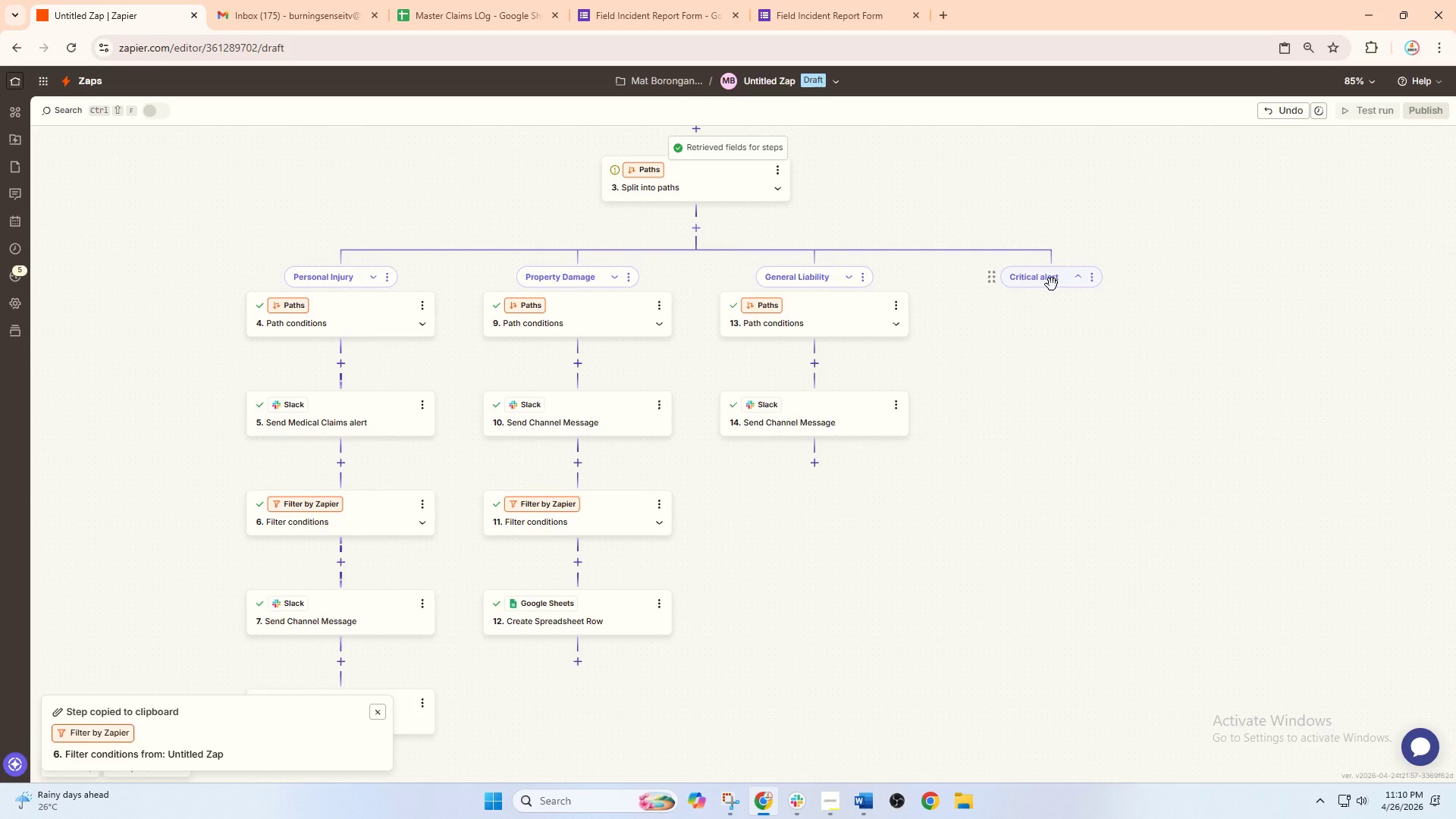 
left_click([1052, 284])
 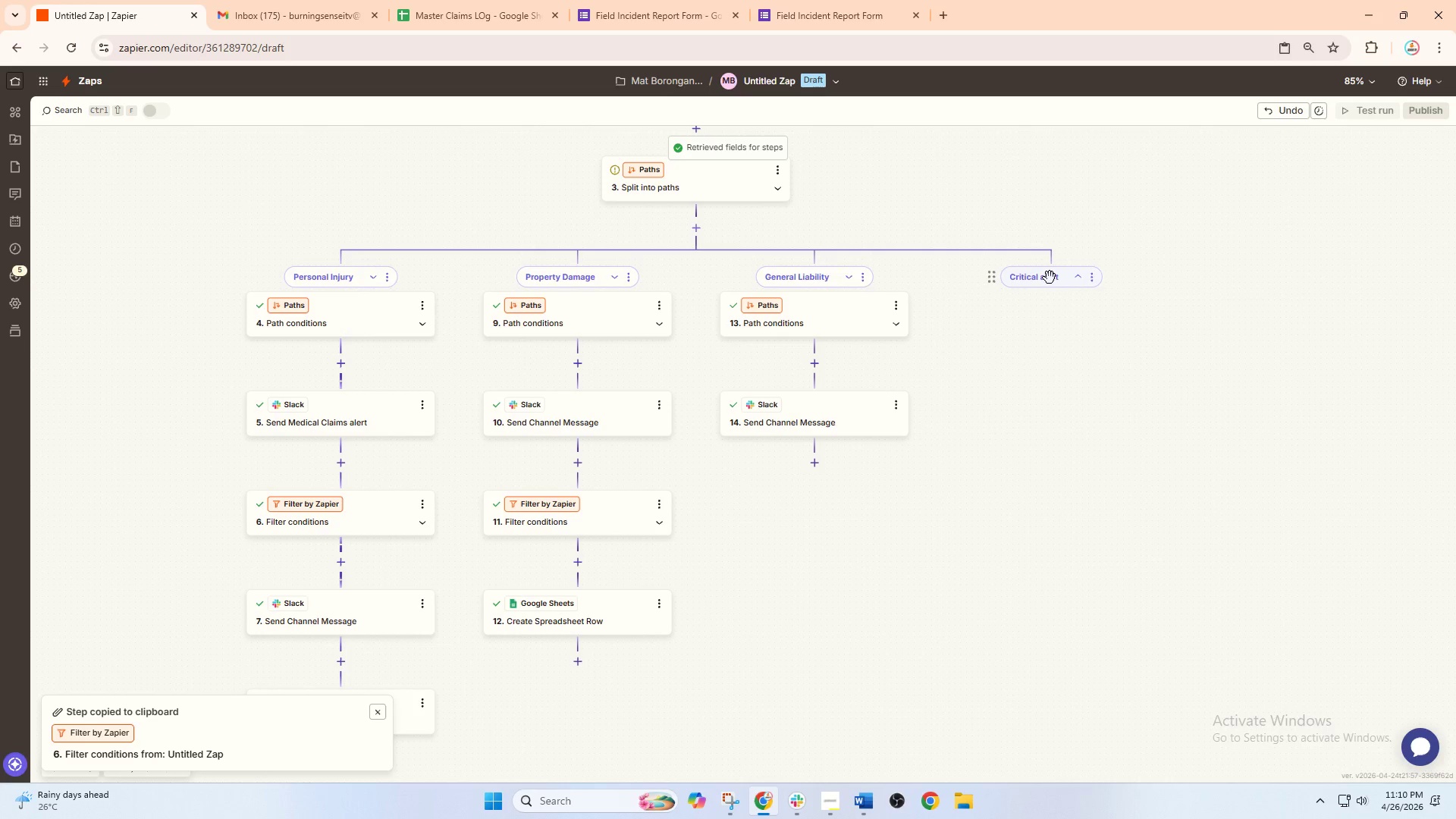 
left_click([1048, 274])
 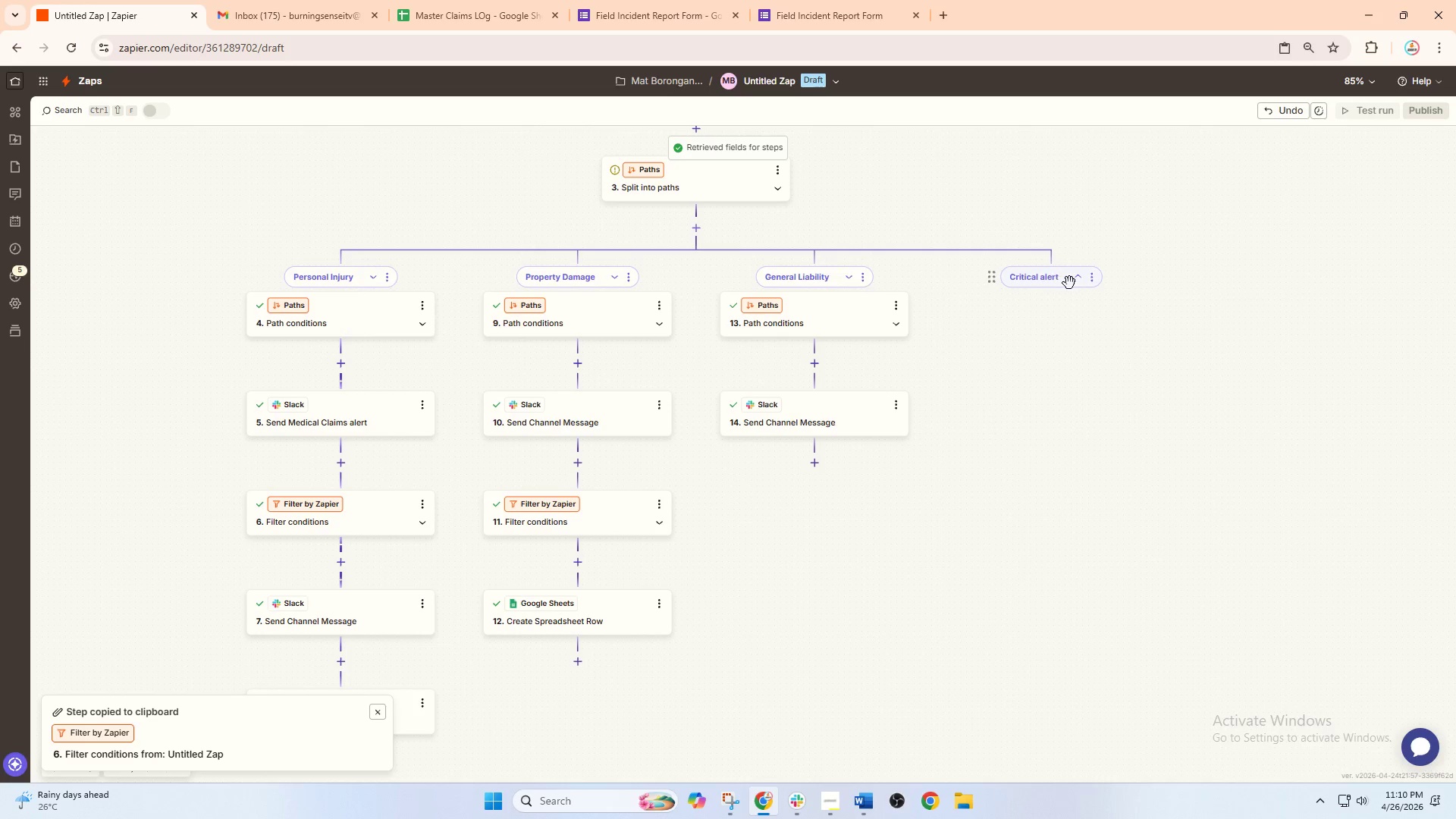 
left_click([1073, 283])
 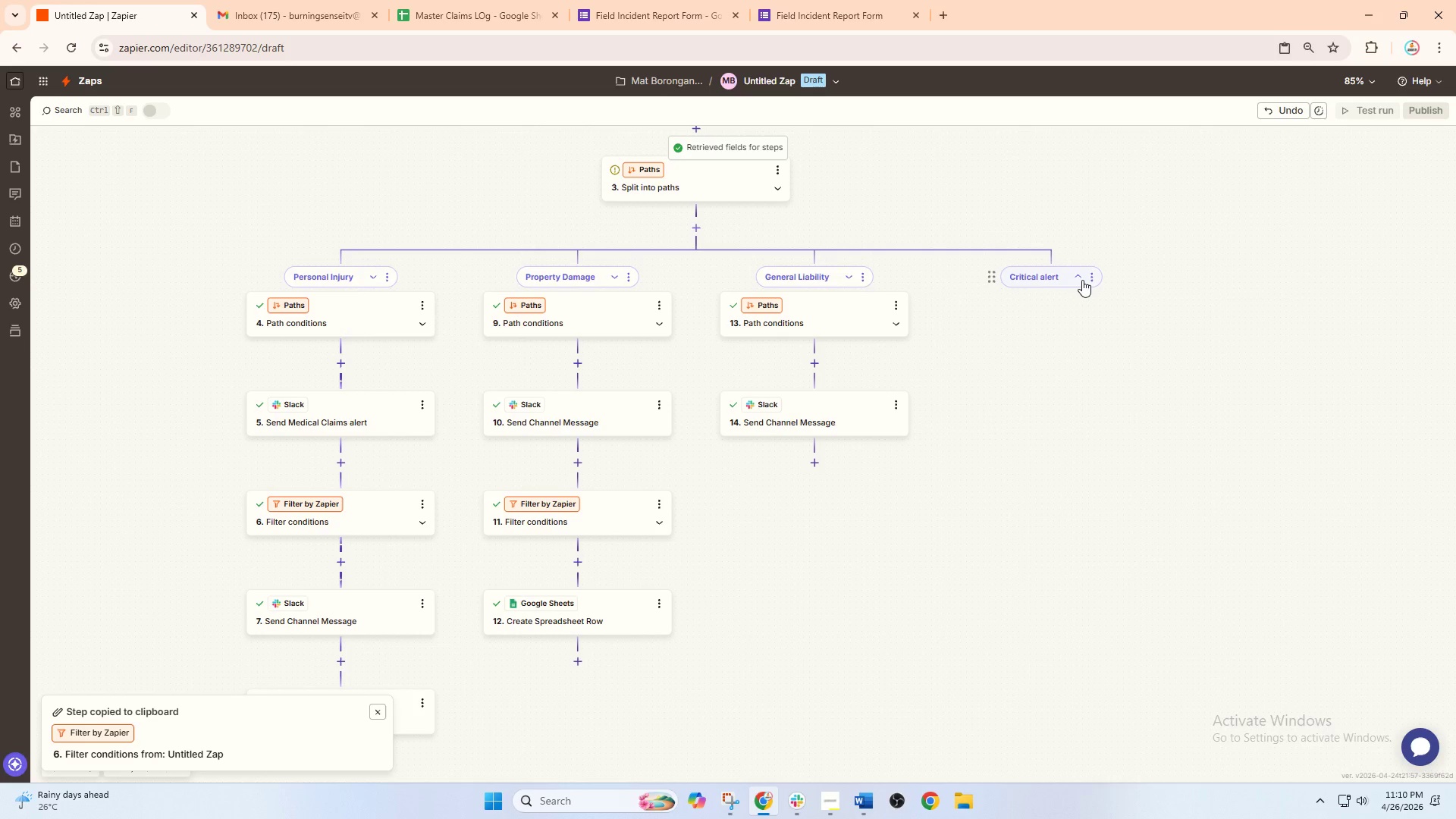 
left_click([1081, 278])
 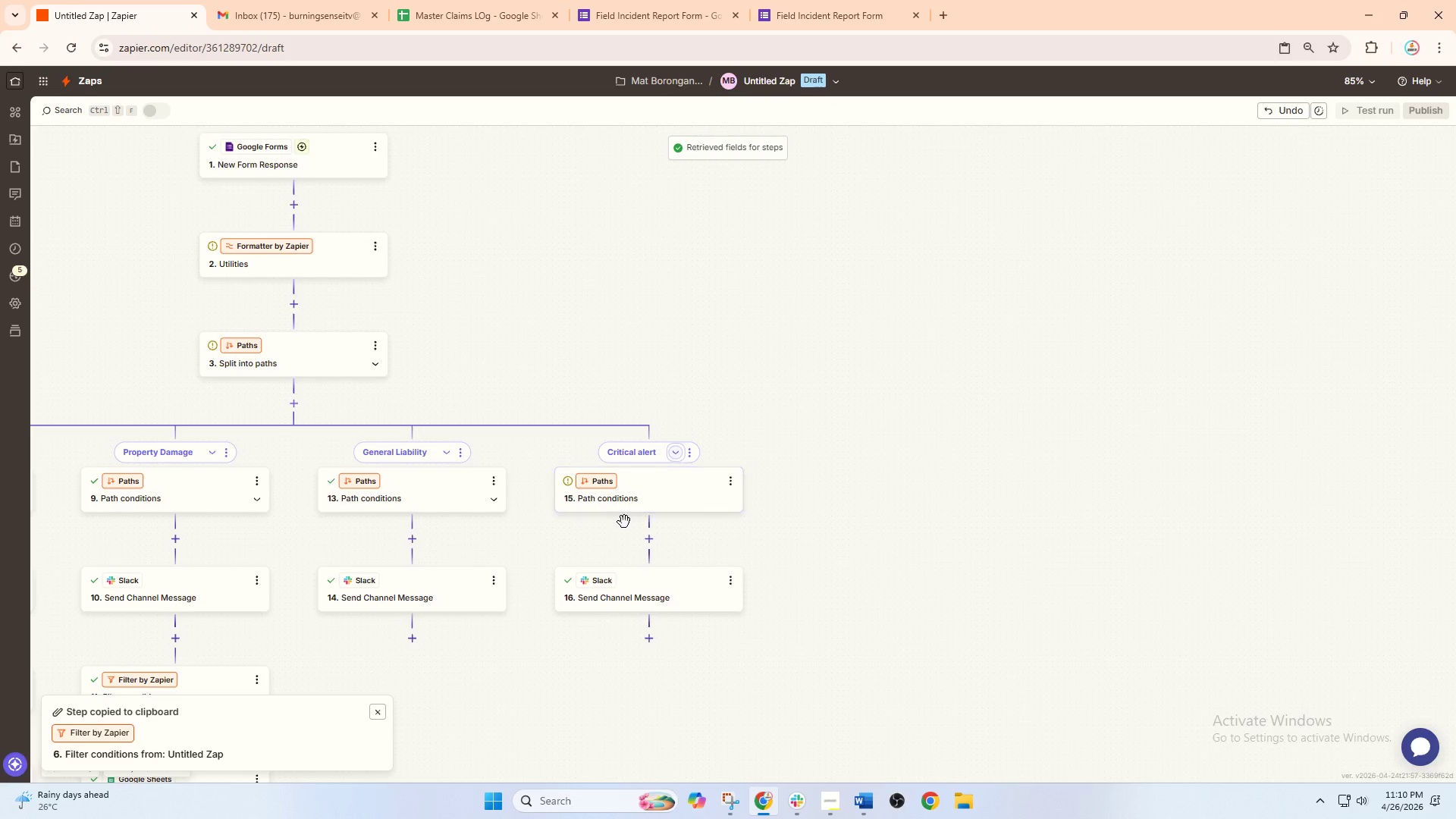 
hold_key(key=ControlLeft, duration=0.55)
 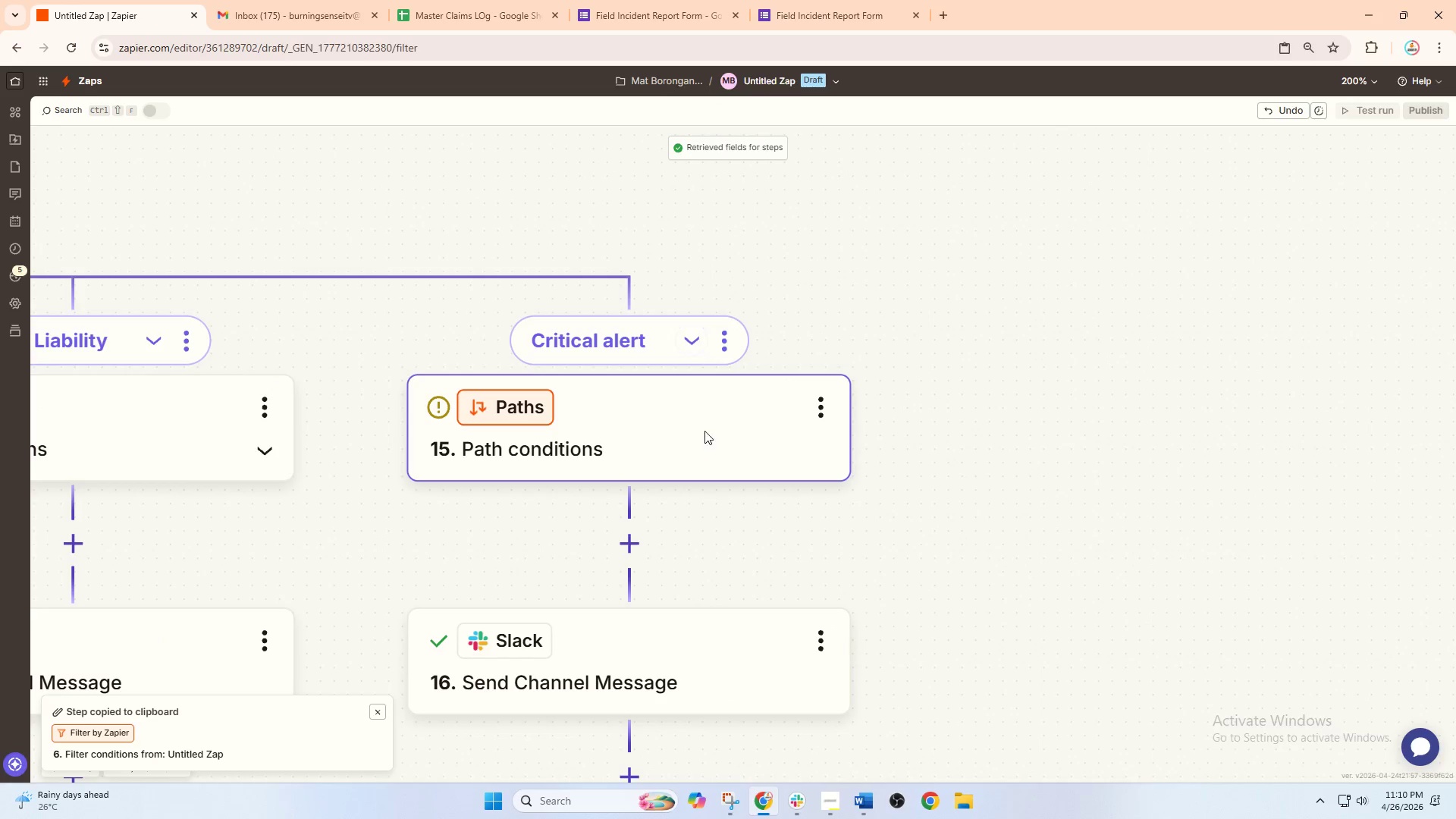 
left_click([701, 432])
 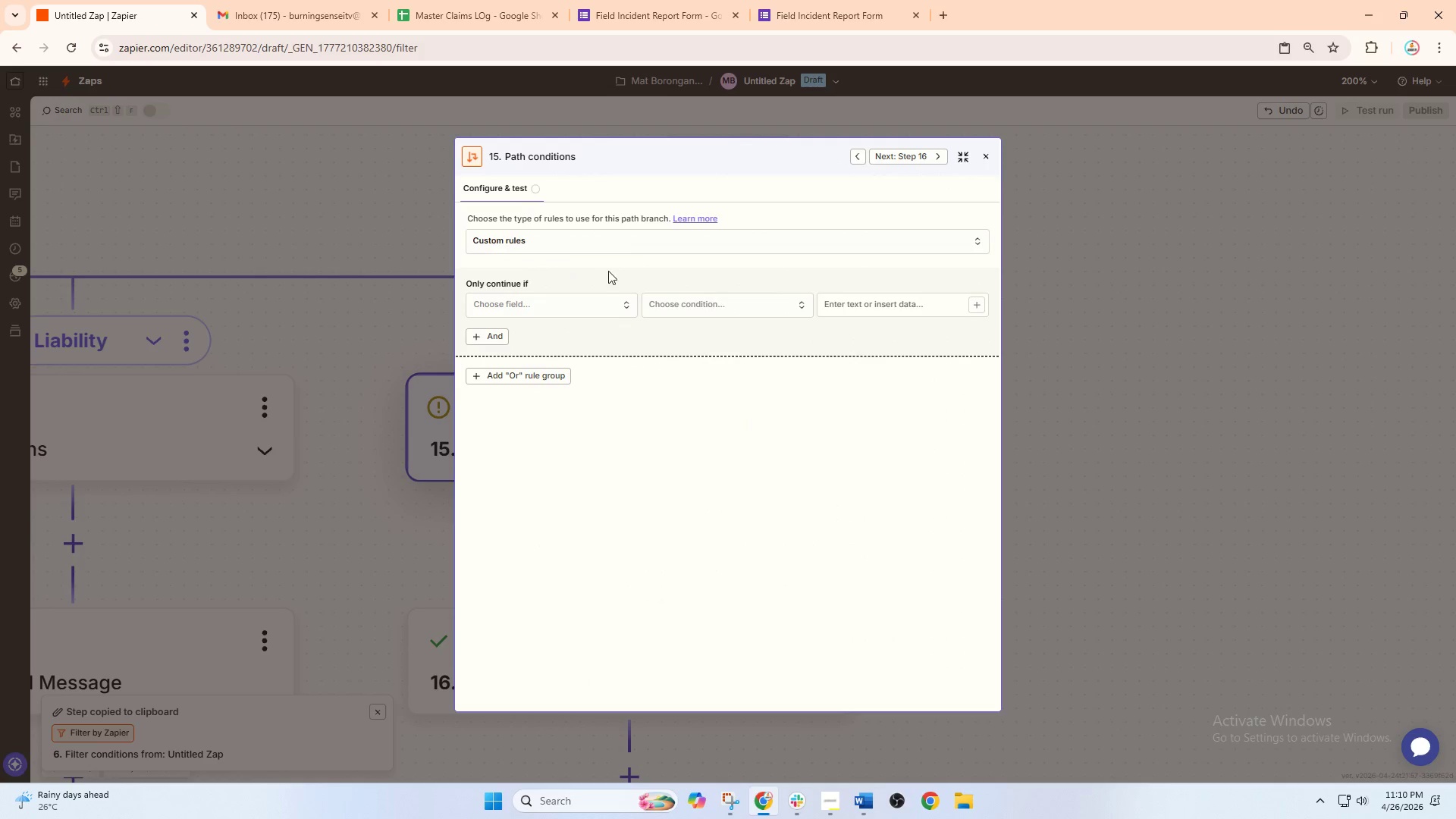 
scroll: coordinate [664, 536], scroll_direction: up, amount: 6.0
 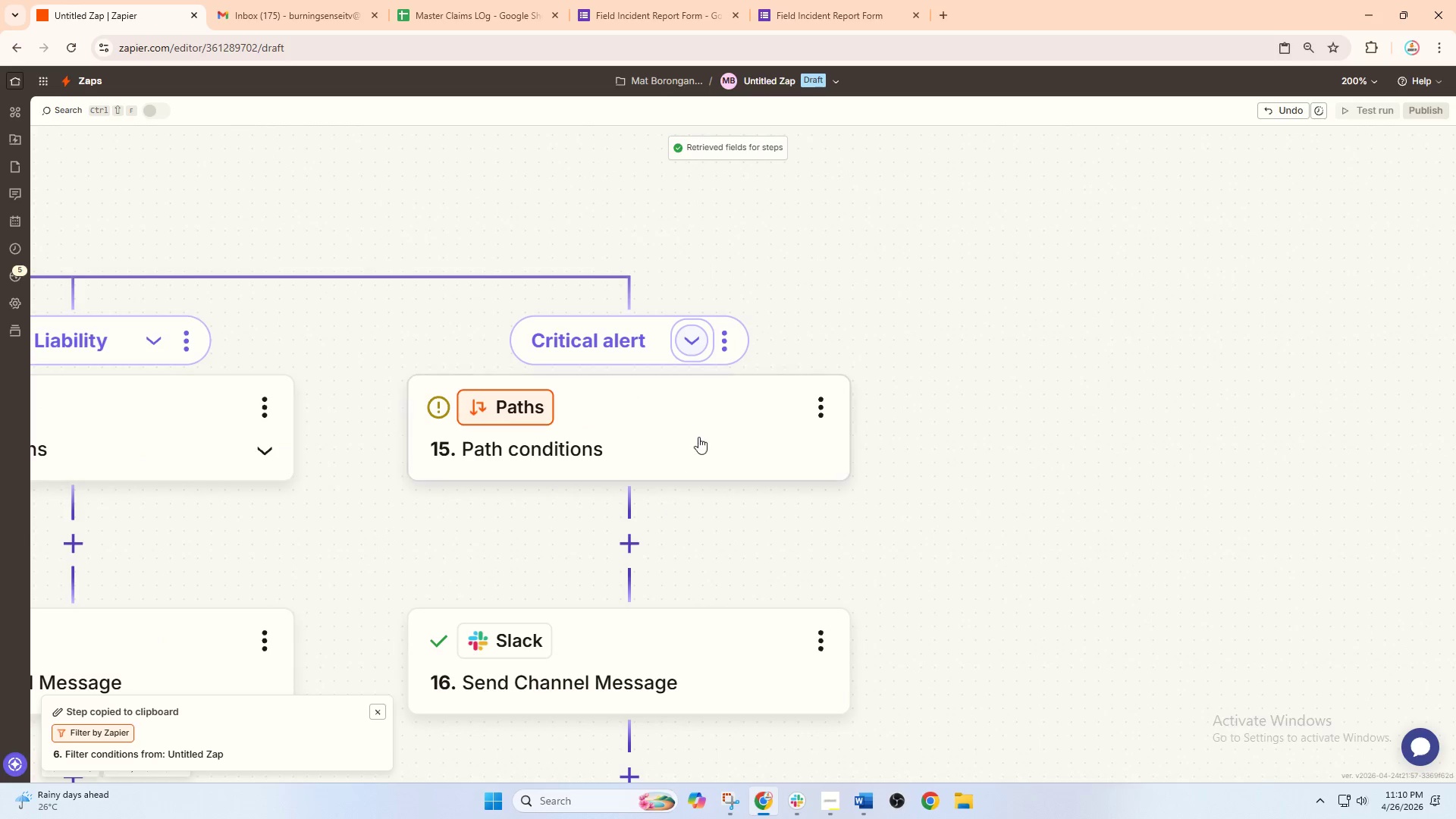 
left_click([607, 234])
 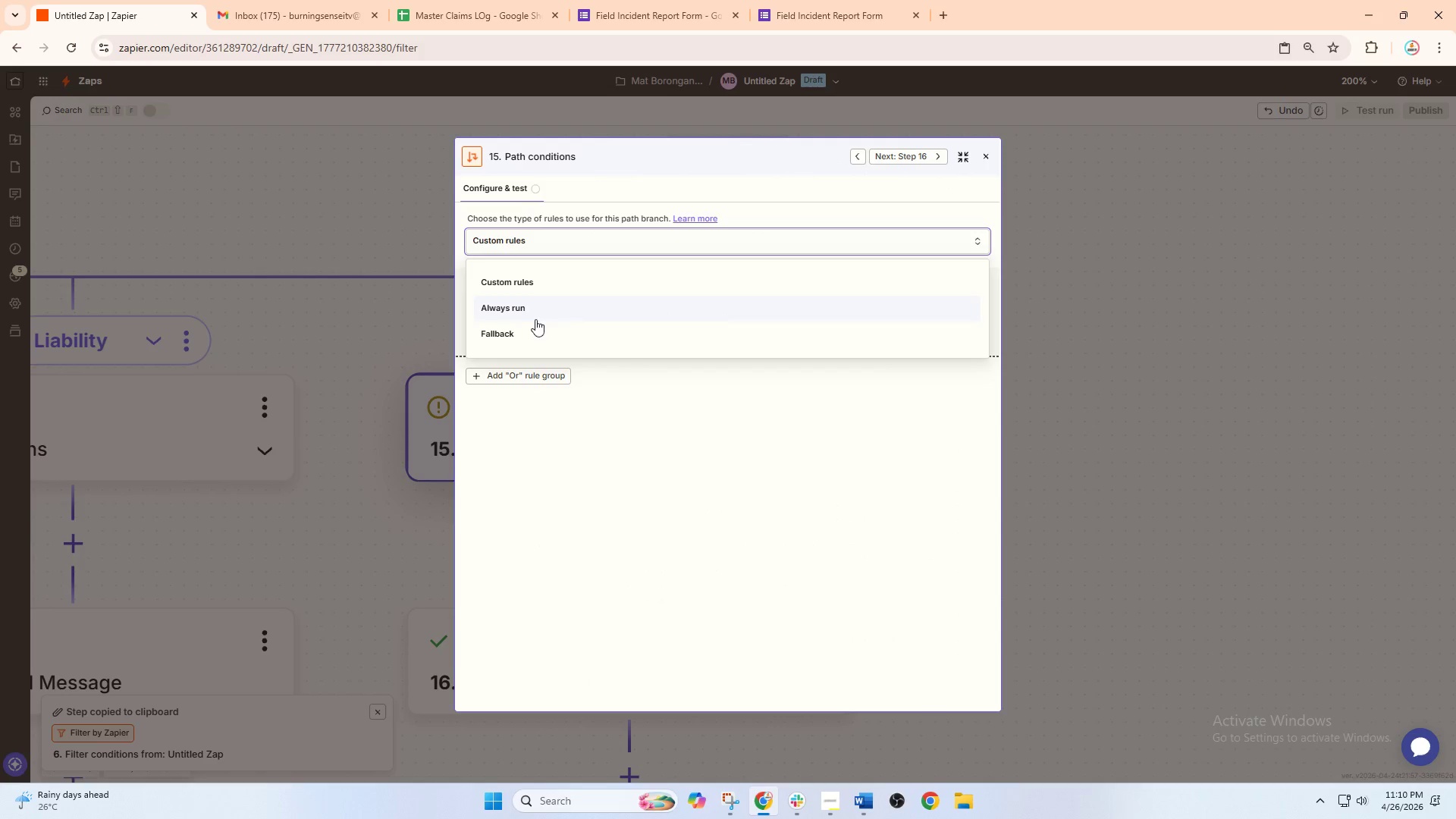 
left_click([520, 335])
 